 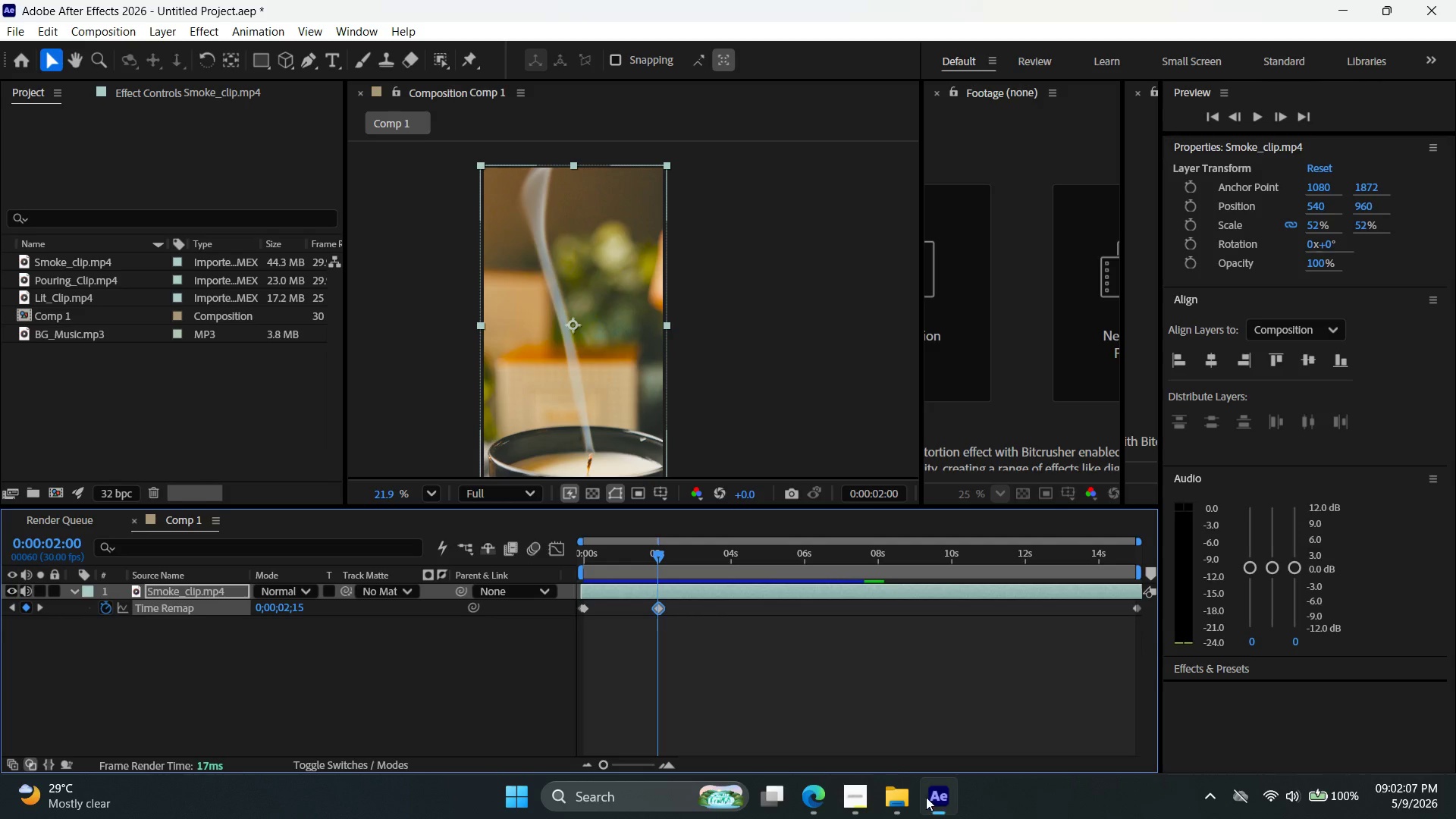 
scroll: coordinate [635, 642], scroll_direction: up, amount: 3.0
 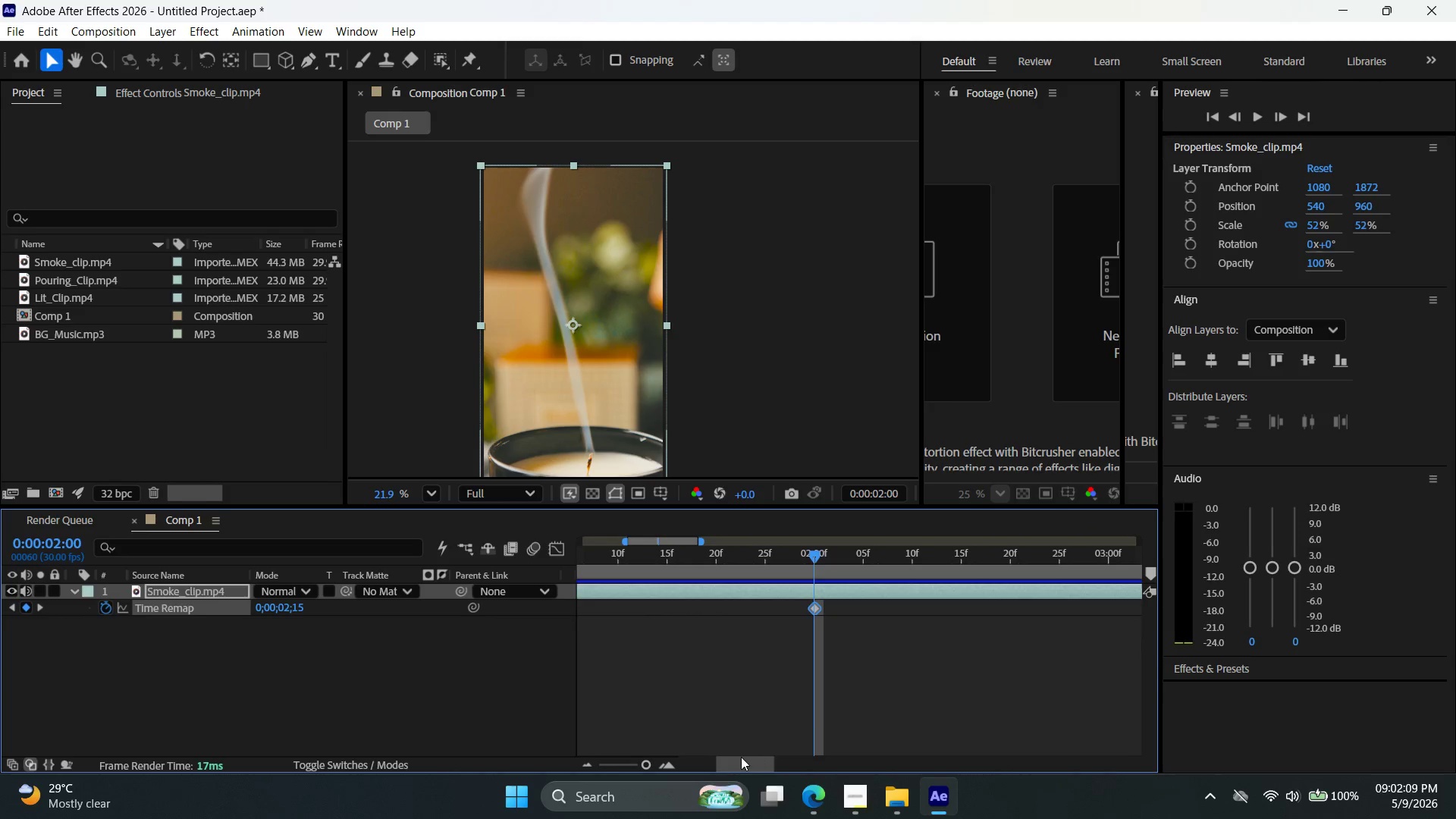 
left_click_drag(start_coordinate=[743, 764], to_coordinate=[597, 760])
 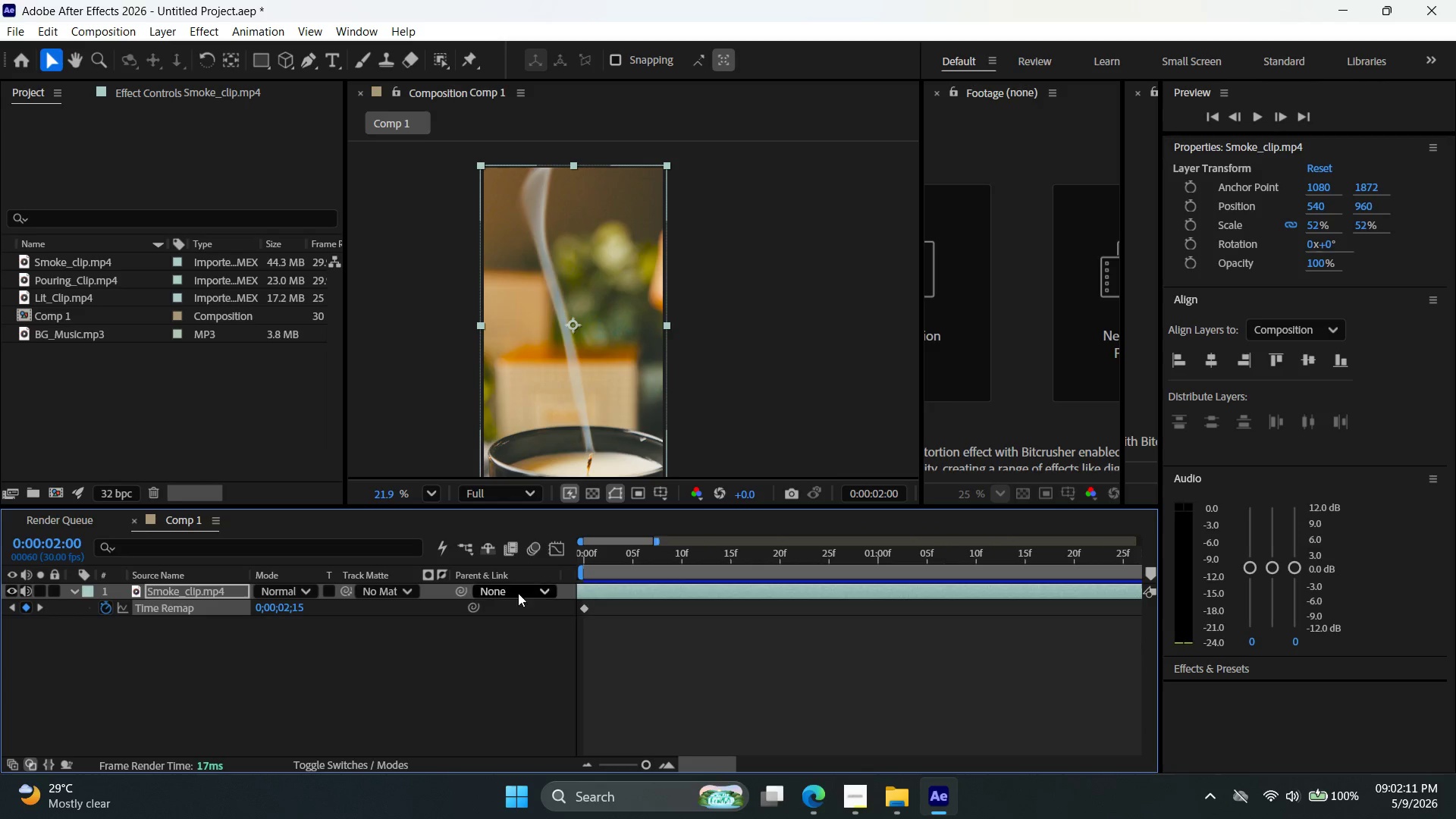 
mouse_move([488, 604])
 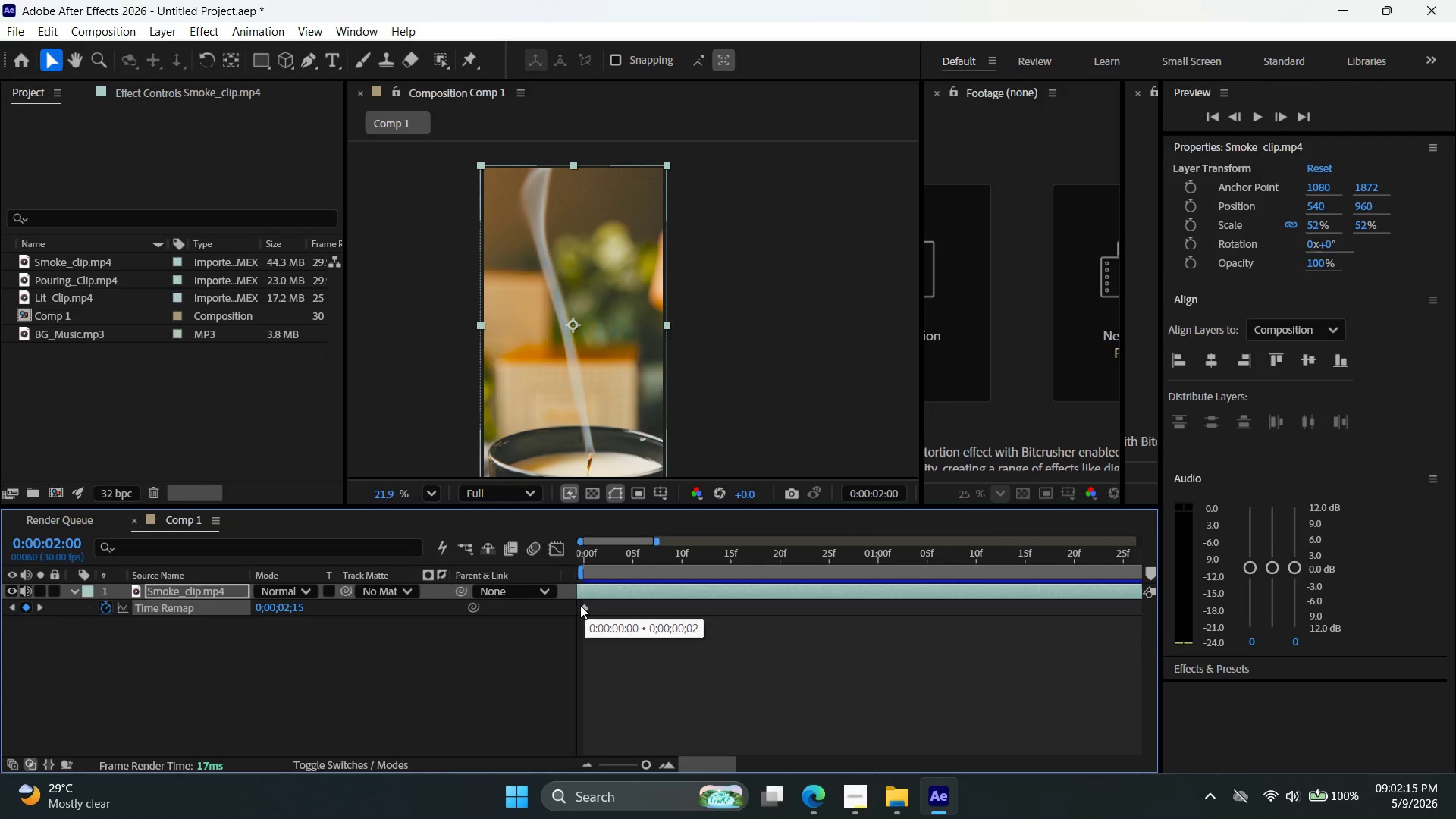 
left_click([580, 605])
 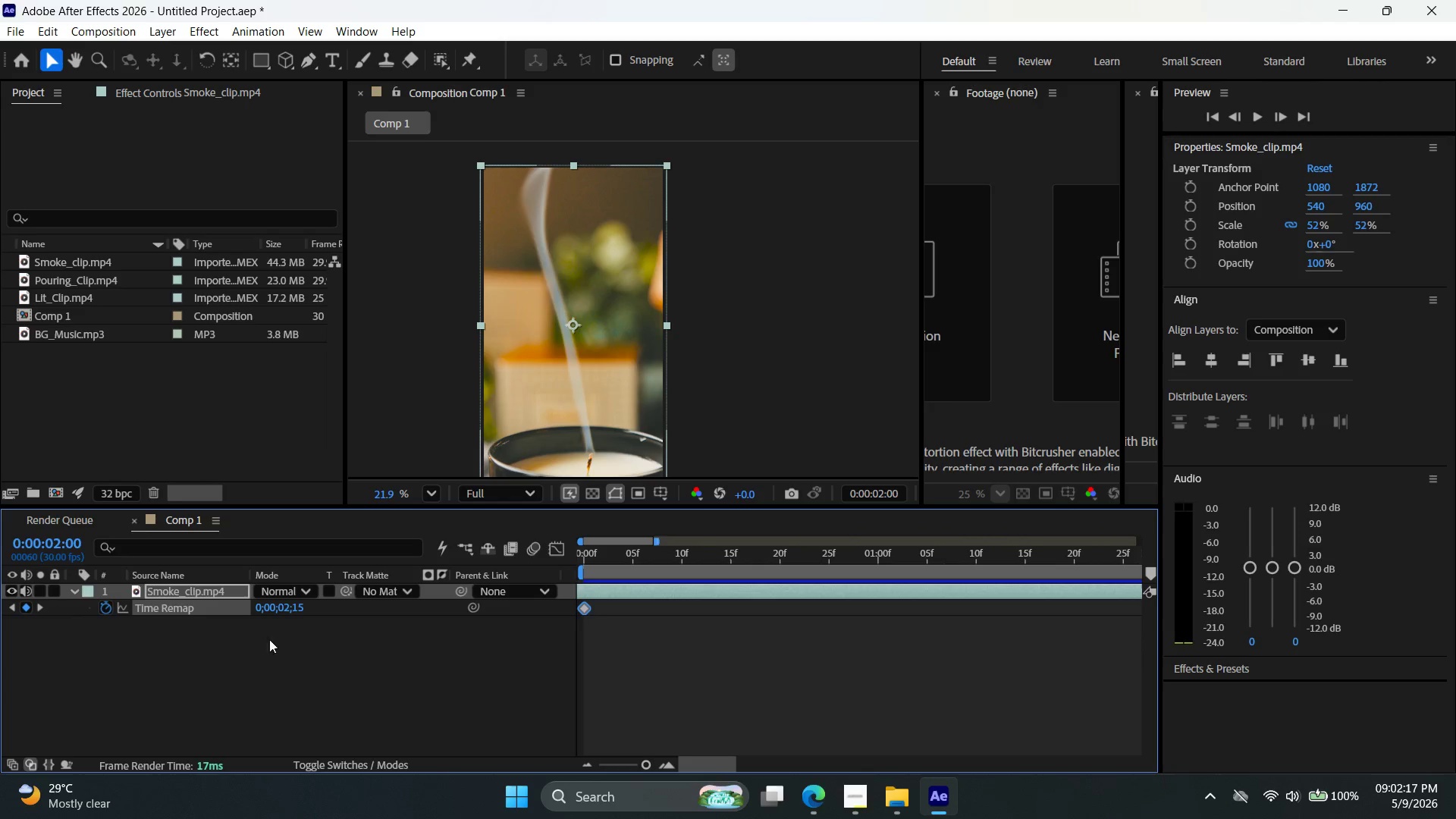 
left_click_drag(start_coordinate=[700, 764], to_coordinate=[740, 764])
 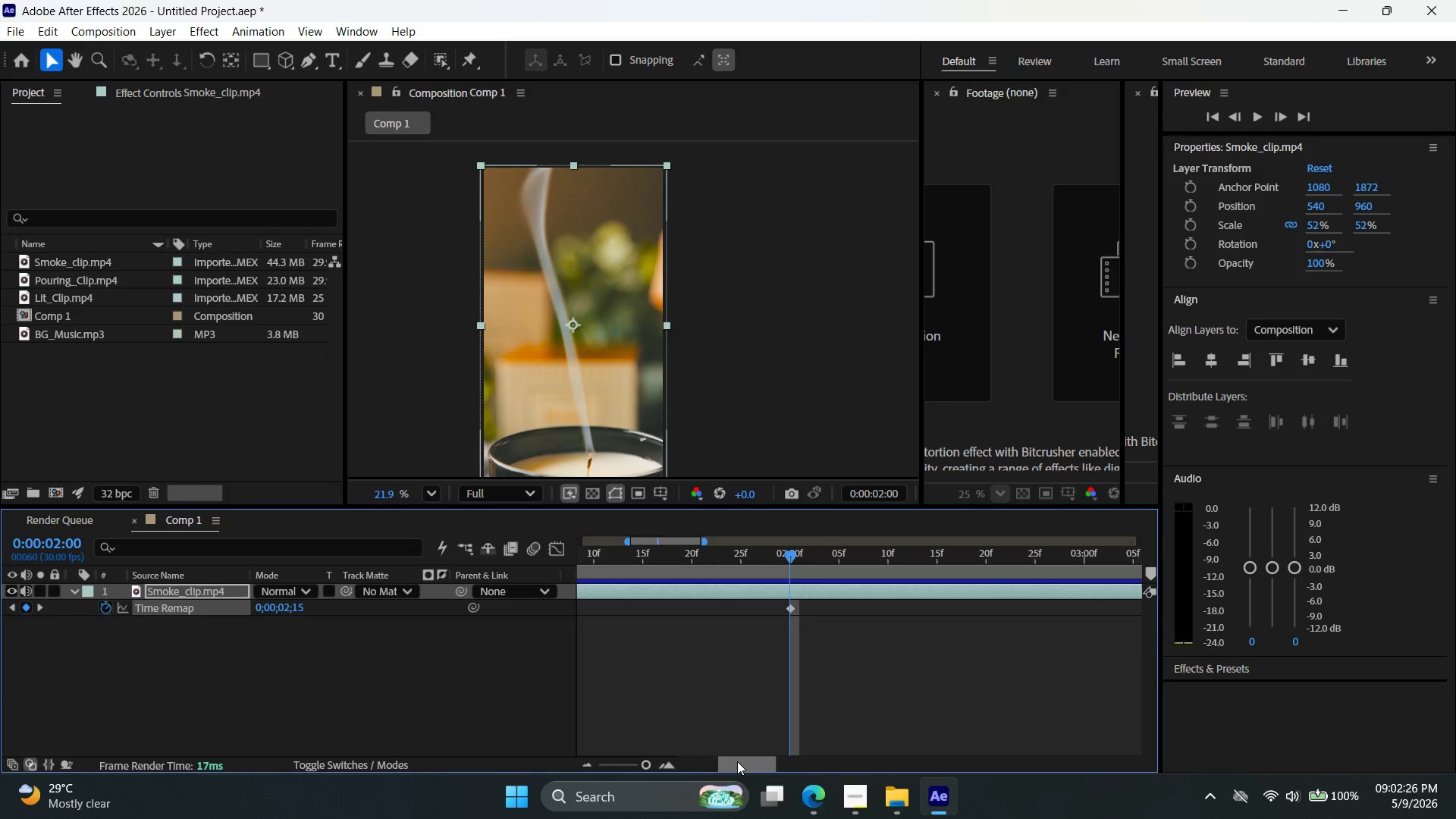 
wait(12.19)
 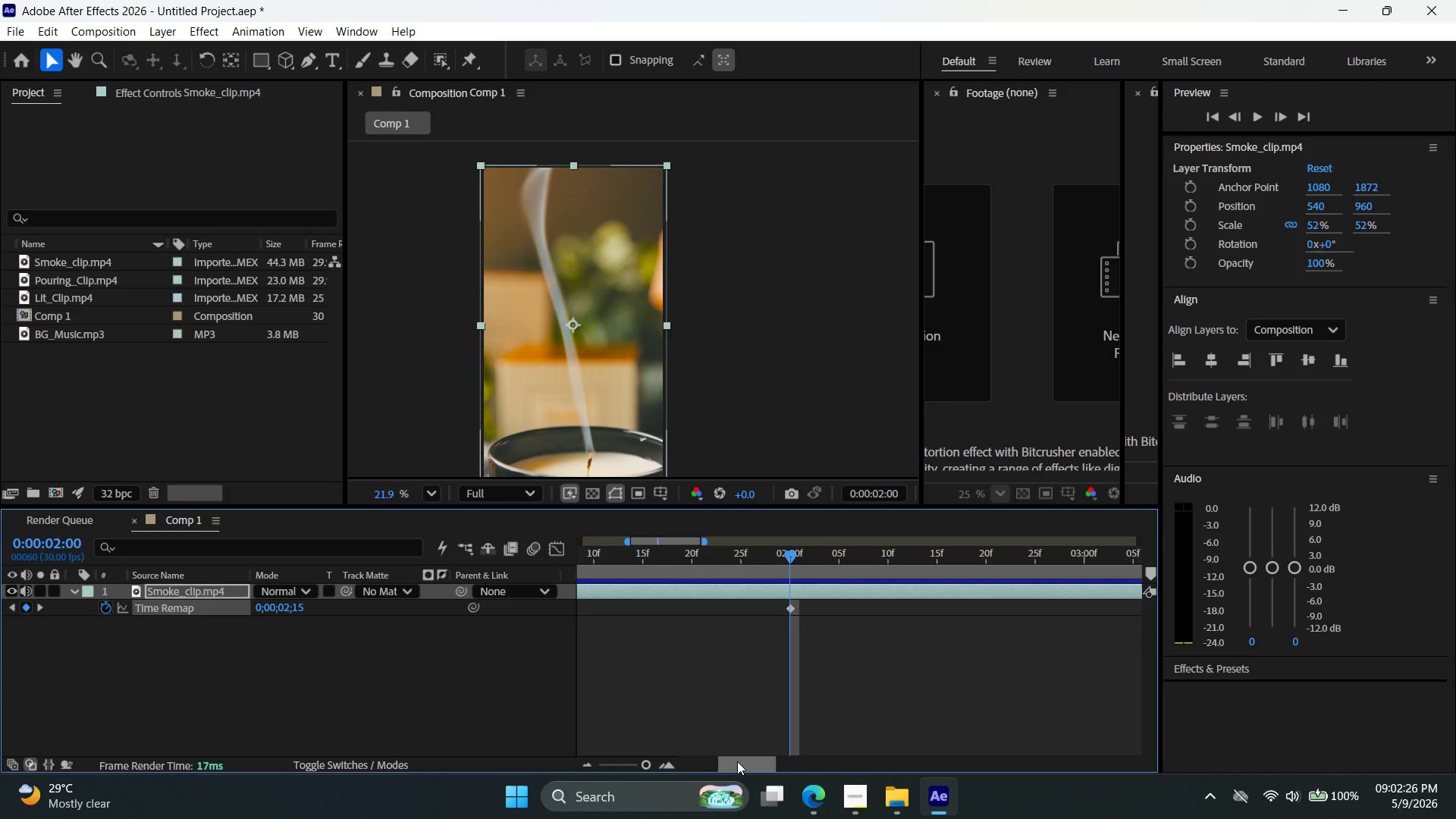 
hold_key(key=AltLeft, duration=0.92)
scroll: coordinate [798, 681], scroll_direction: down, amount: 3.0
 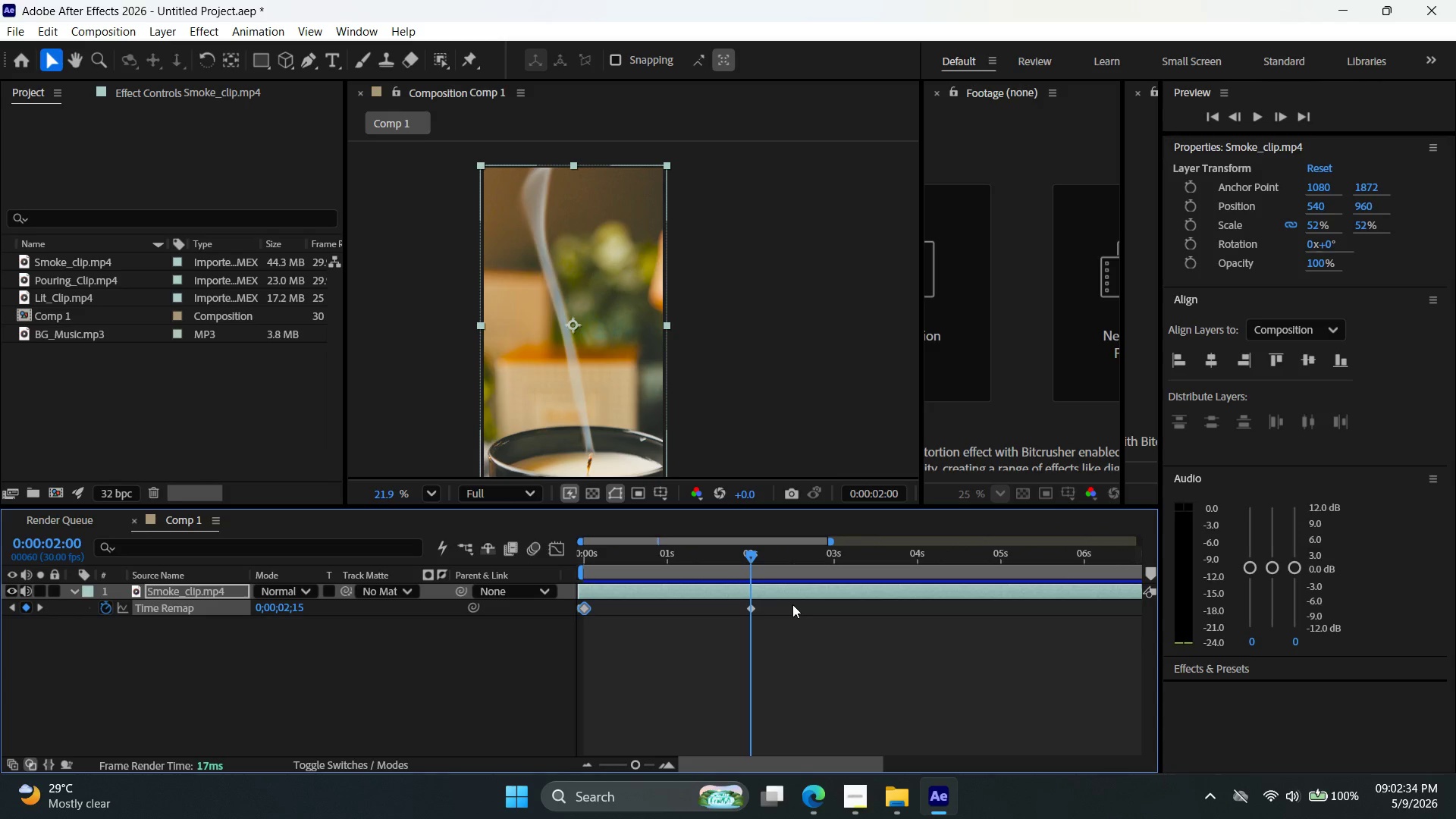 
left_click_drag(start_coordinate=[755, 551], to_coordinate=[1095, 592])
 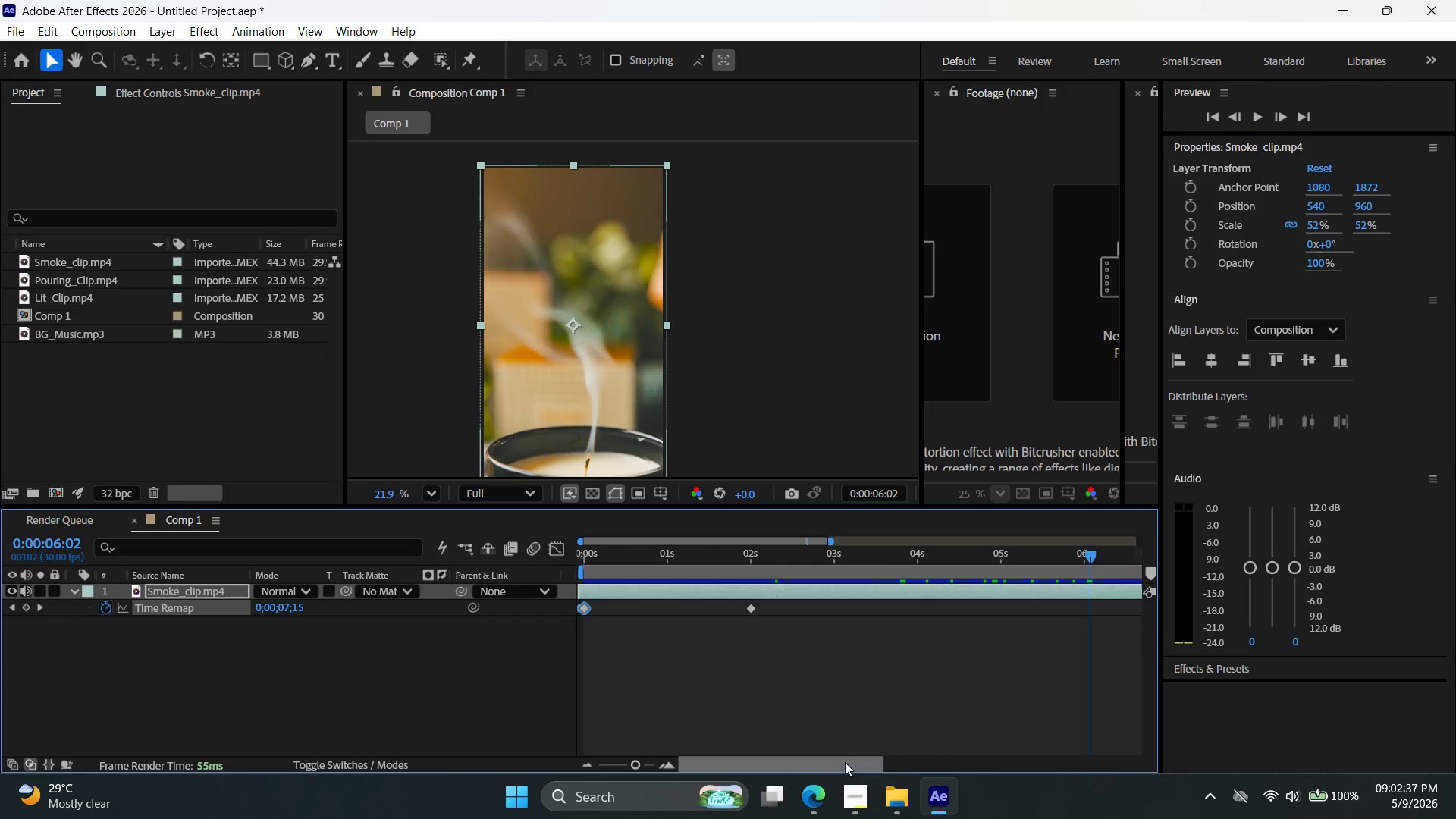 
left_click_drag(start_coordinate=[845, 762], to_coordinate=[906, 762])
 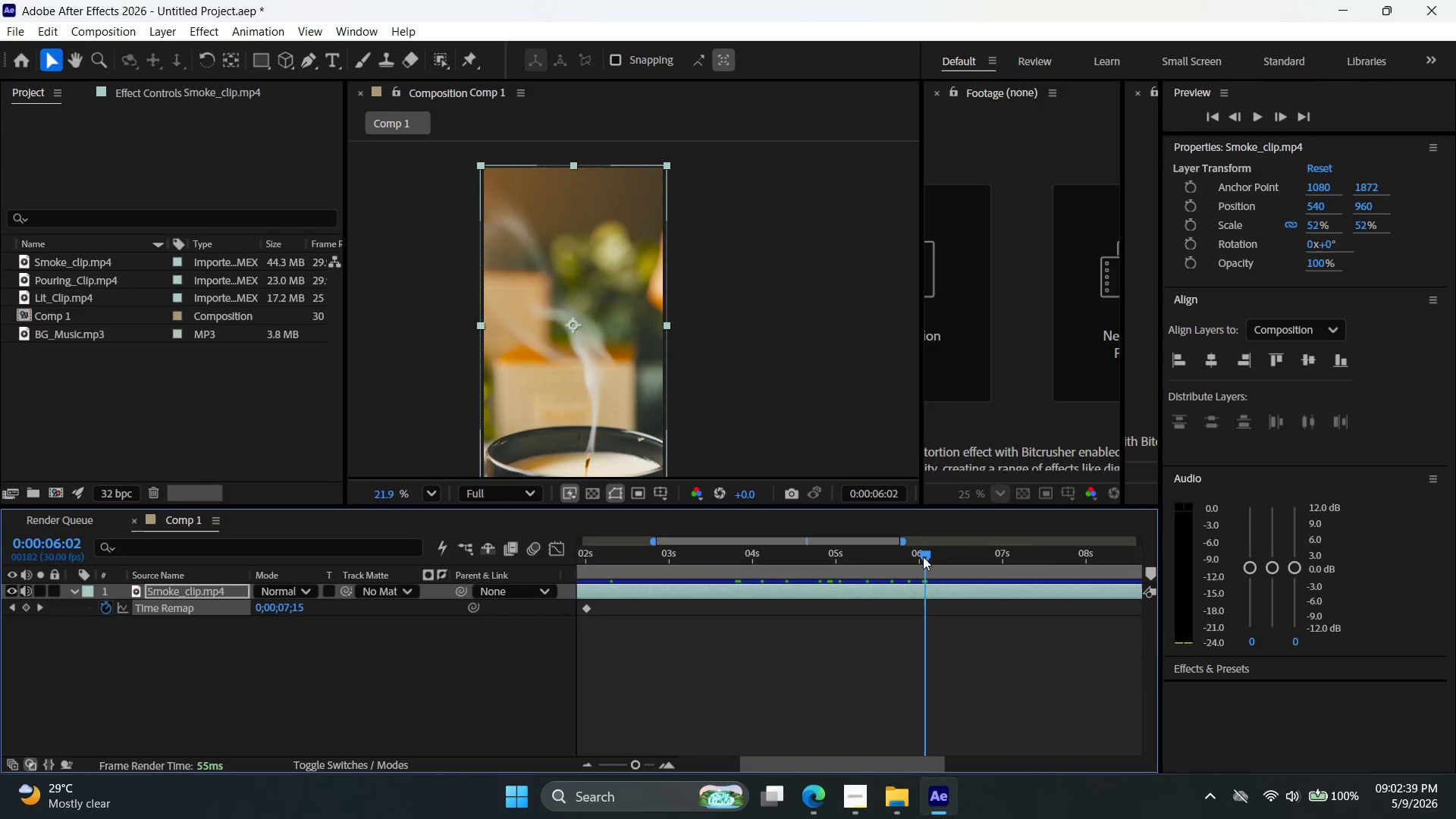 
left_click_drag(start_coordinate=[926, 549], to_coordinate=[1087, 566])
 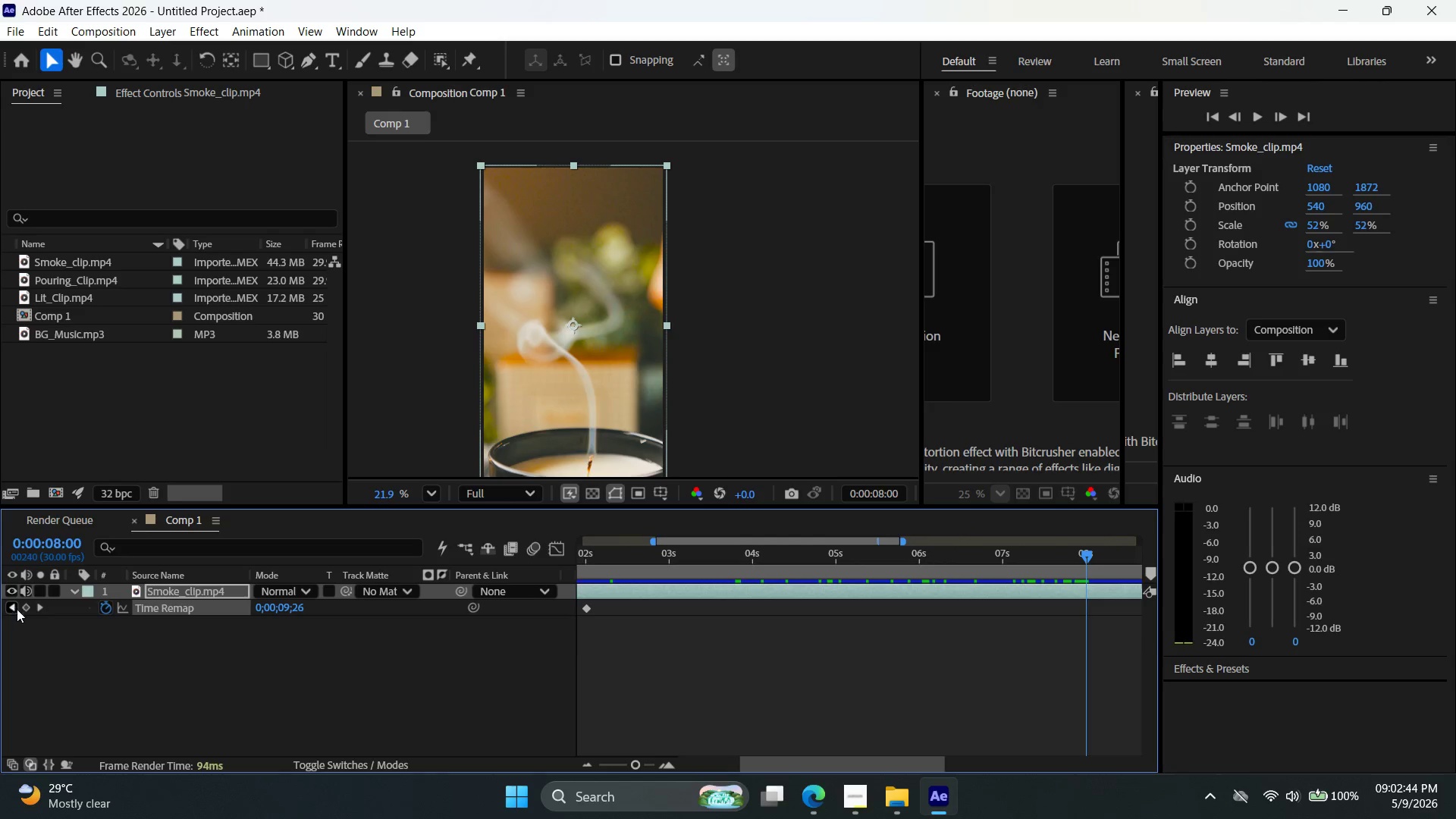 
left_click([26, 609])
 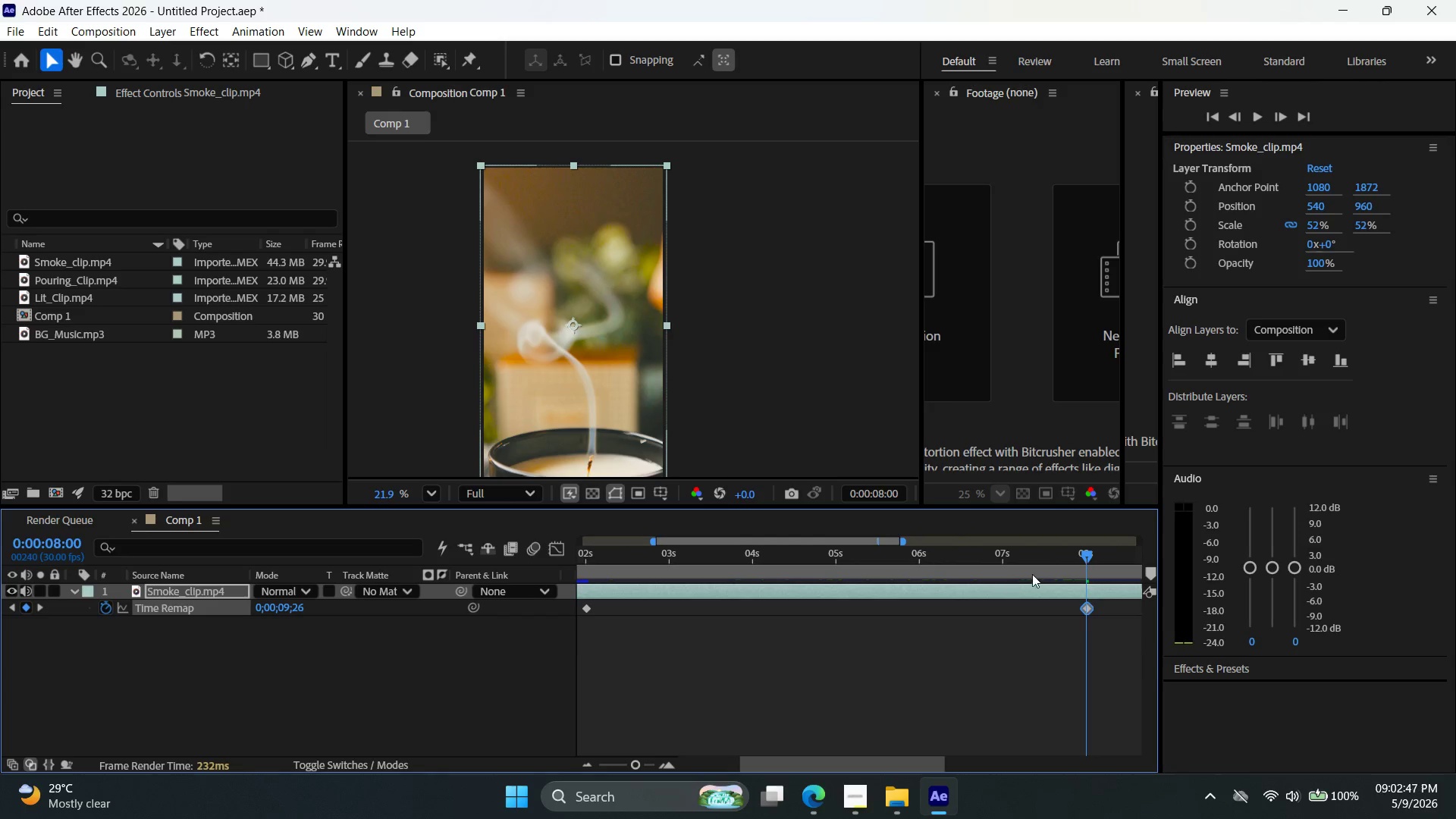 
left_click_drag(start_coordinate=[1088, 557], to_coordinate=[753, 615])
 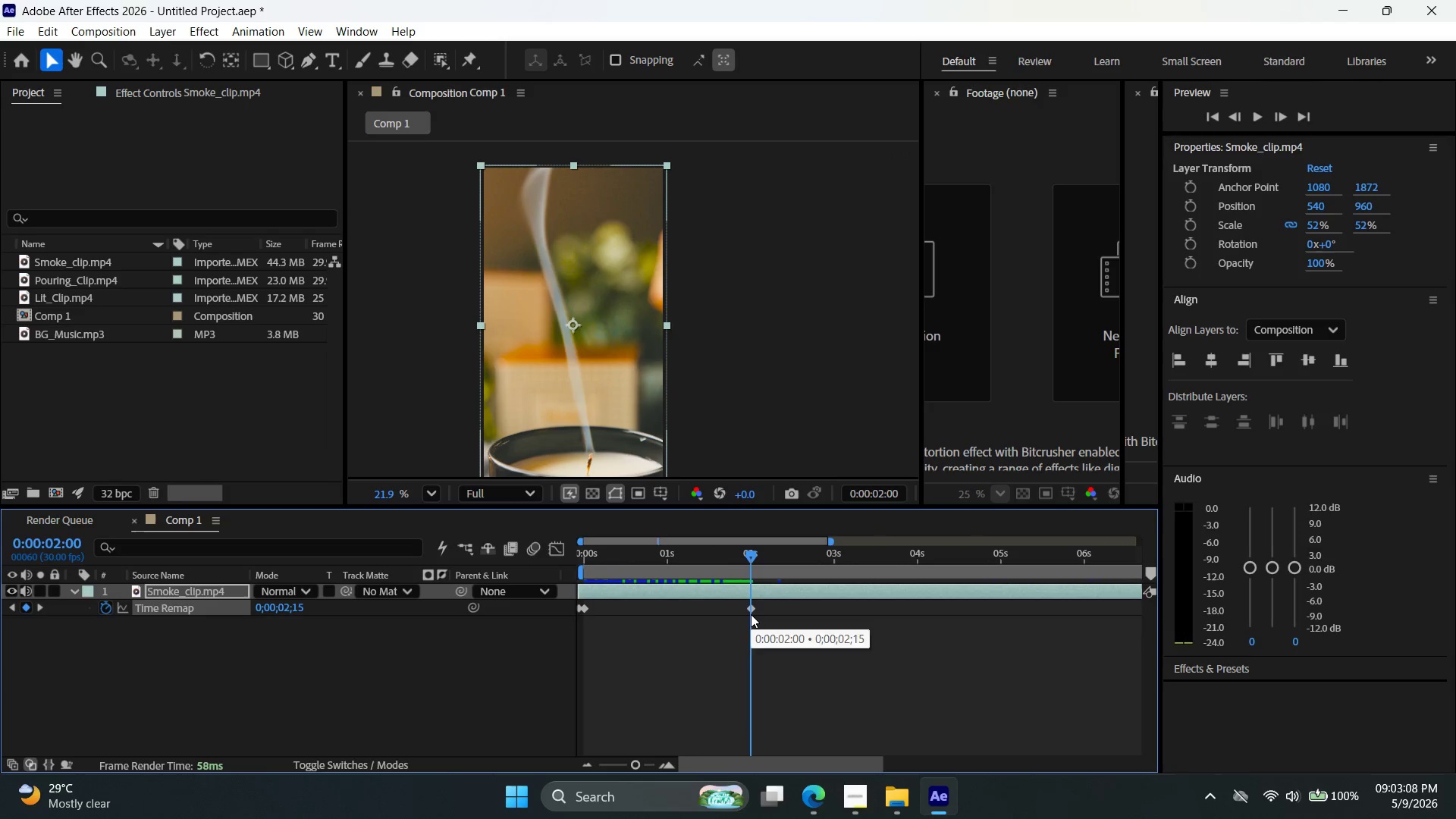 
wait(10.67)
 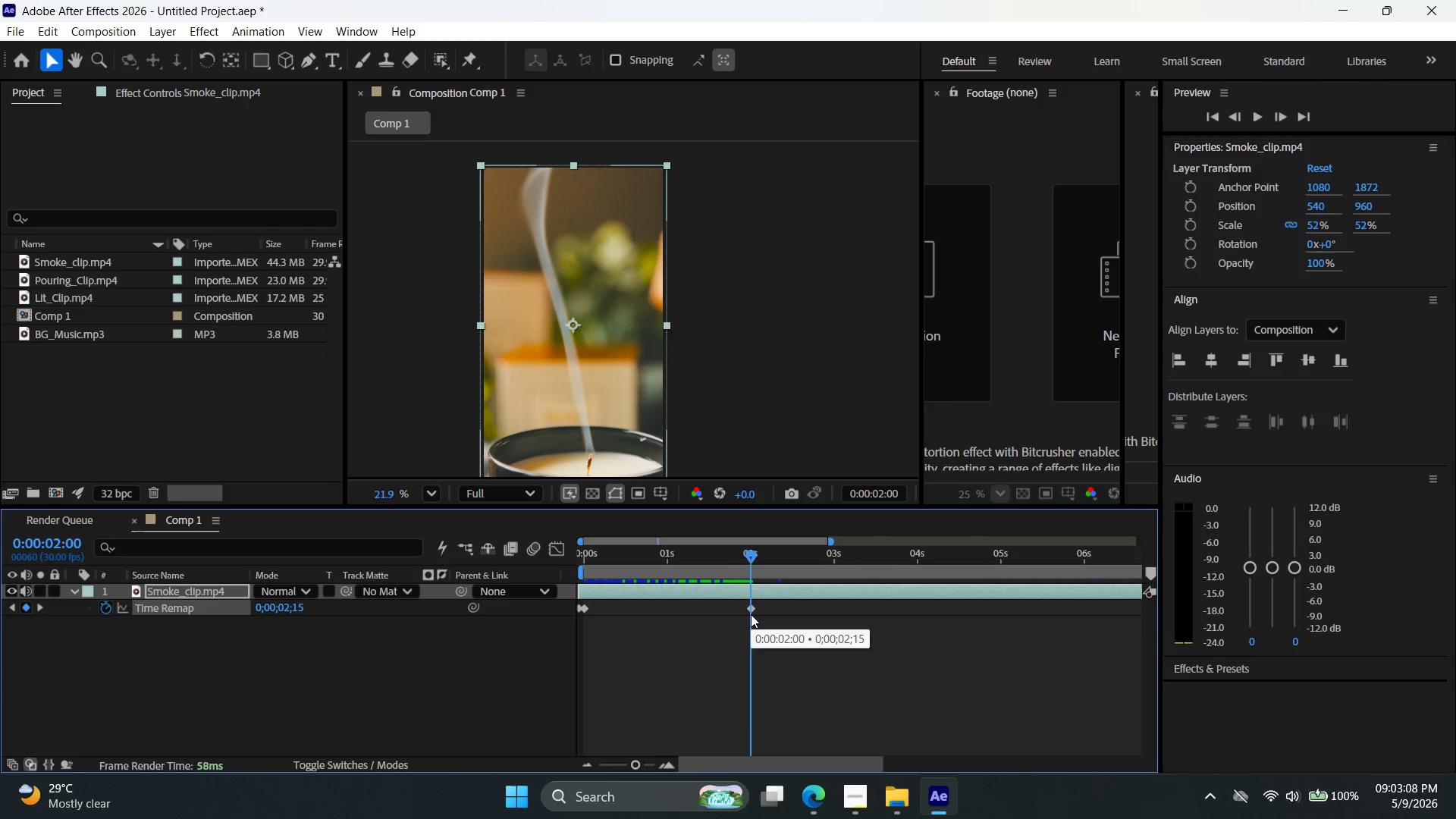 
mouse_move([745, 608])
 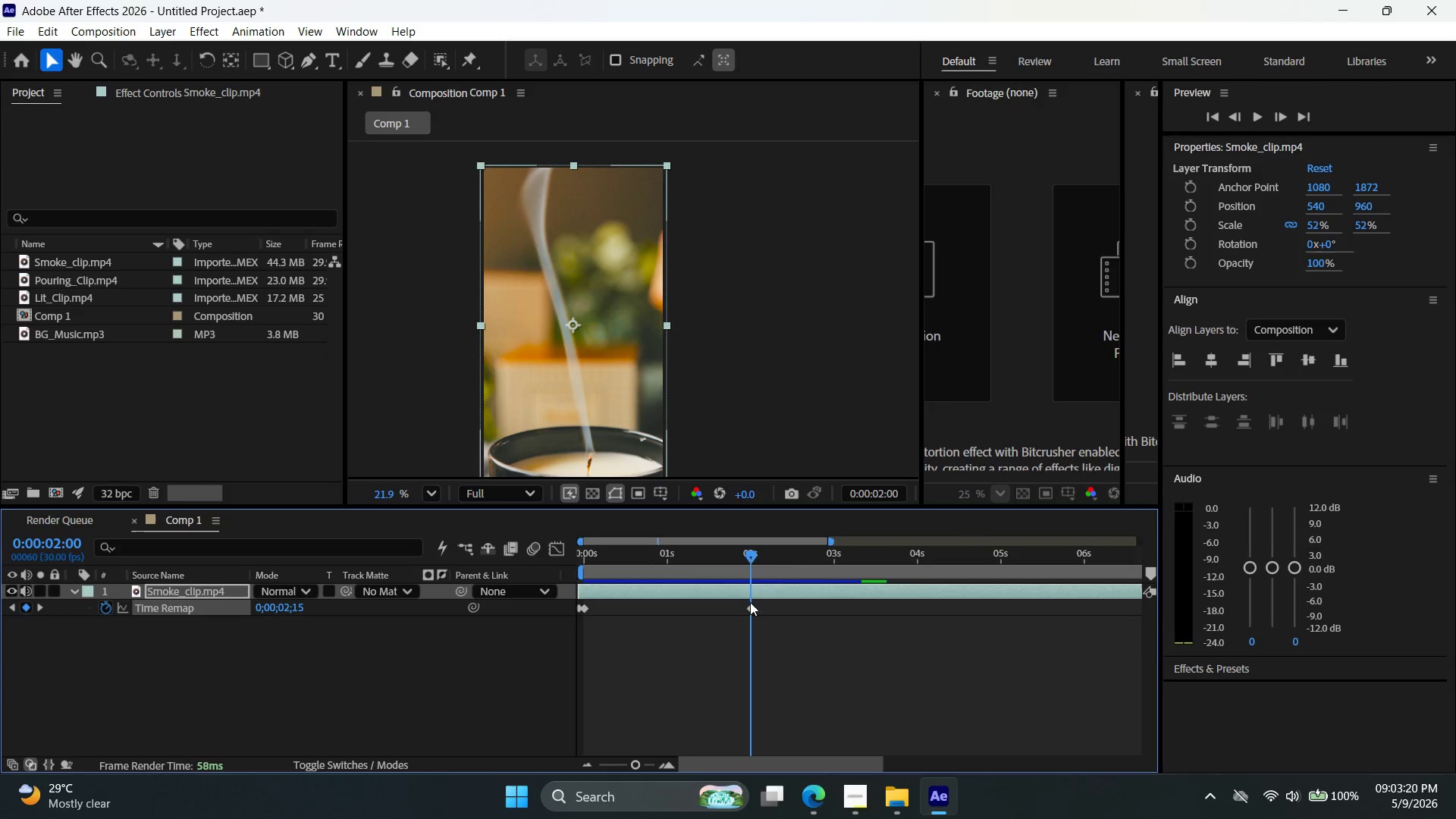 
left_click_drag(start_coordinate=[748, 550], to_coordinate=[798, 579])
 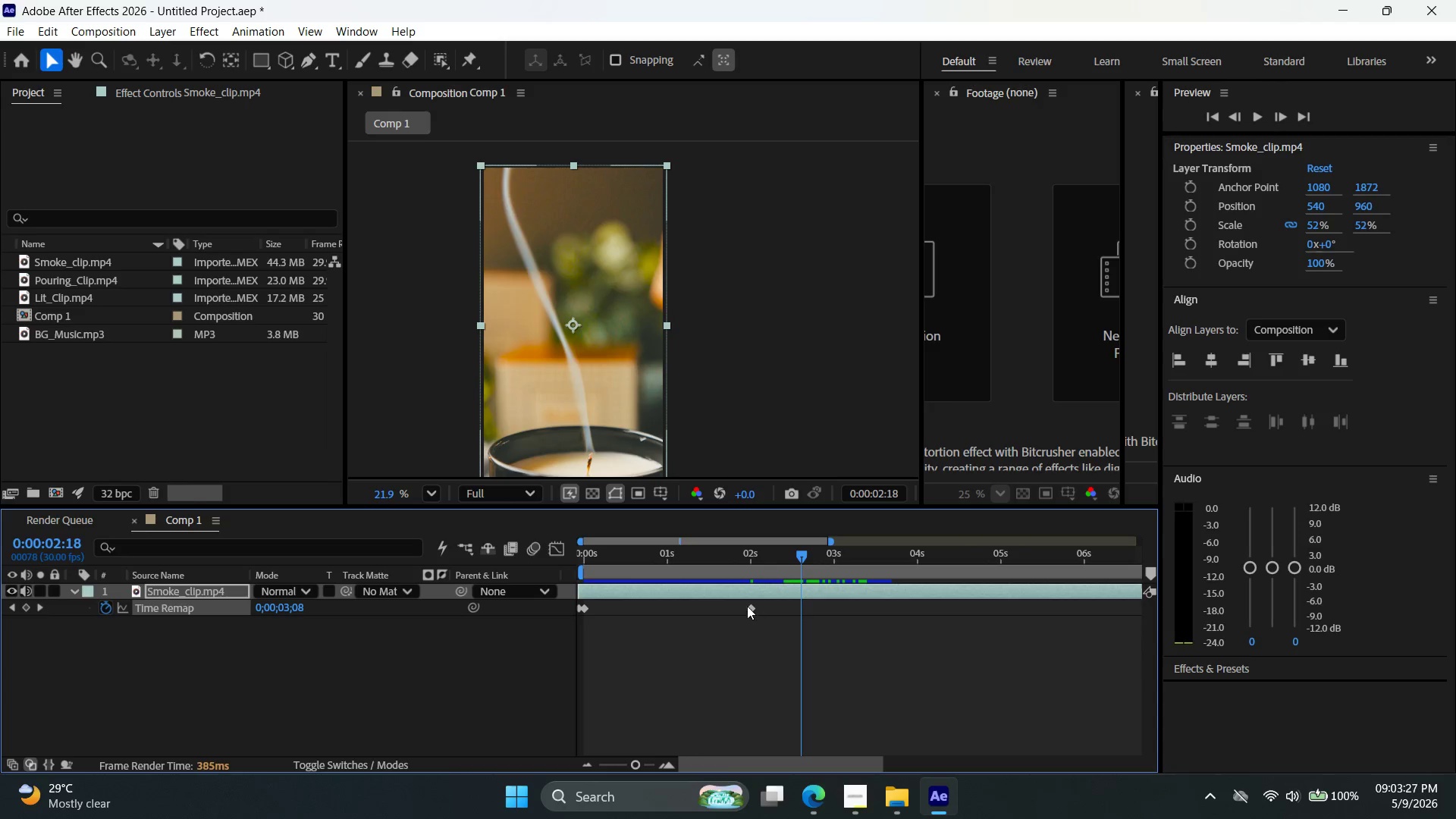 
left_click([747, 606])
 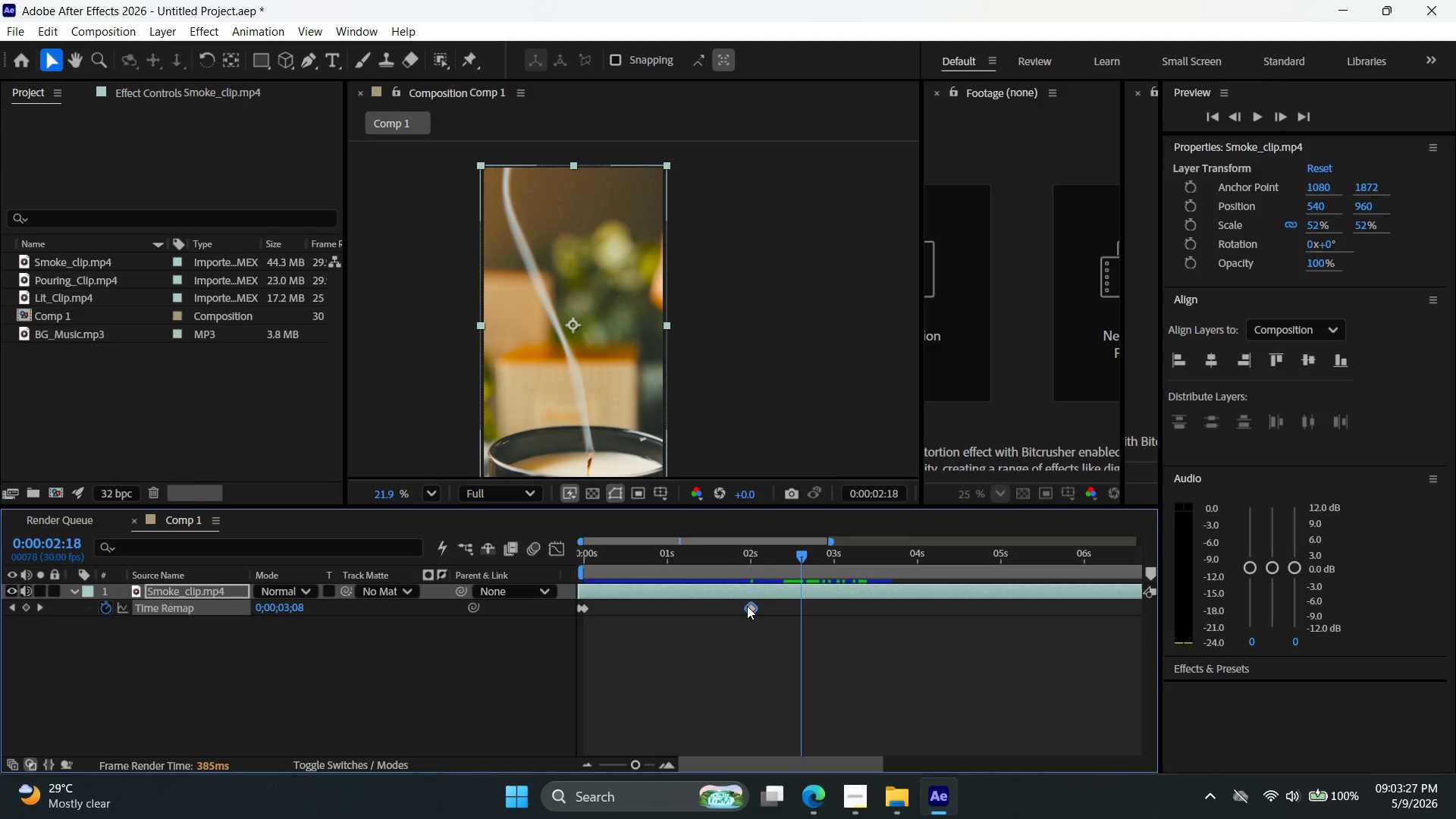 
right_click([747, 606])
 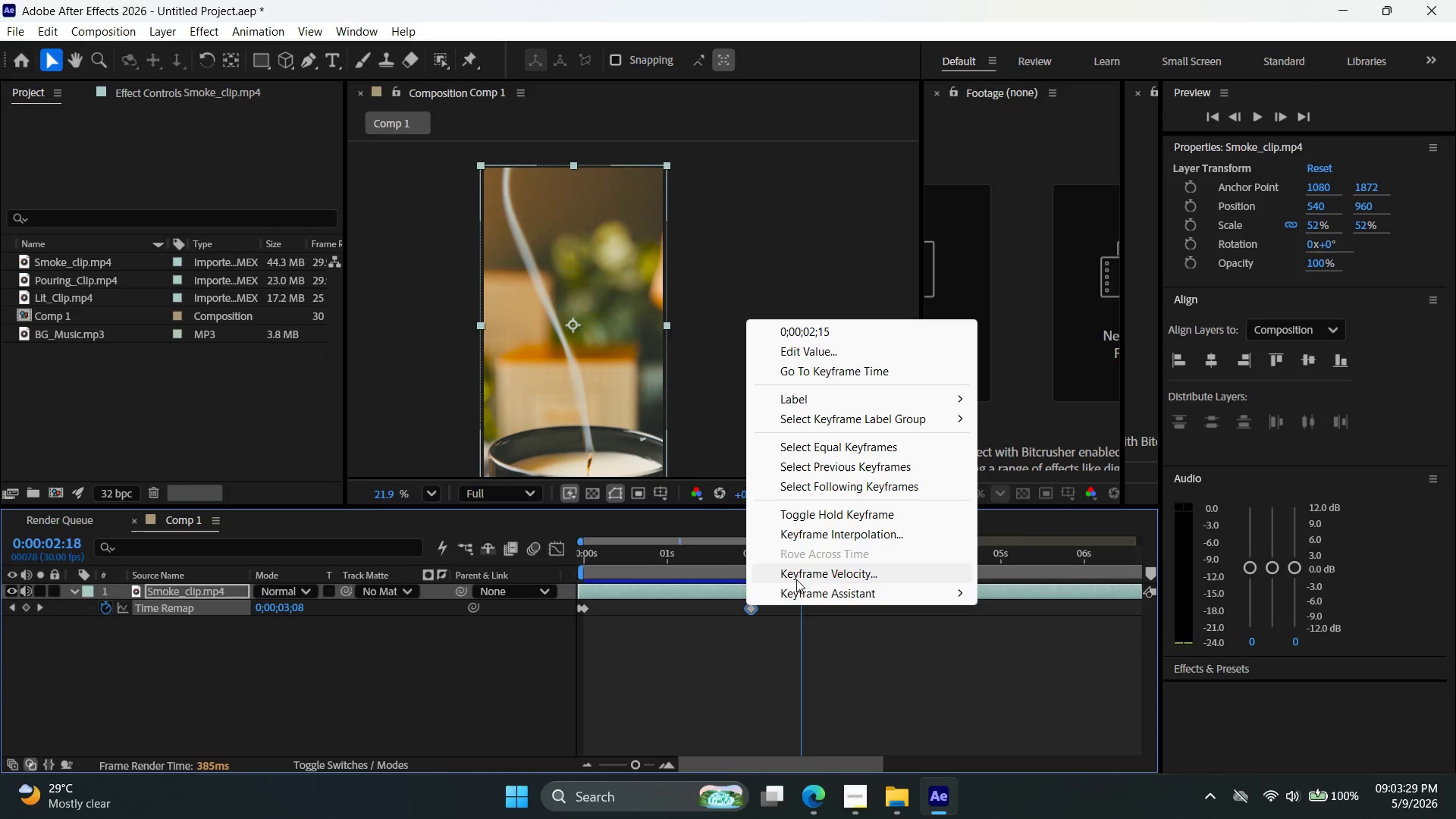 
left_click([806, 573])
 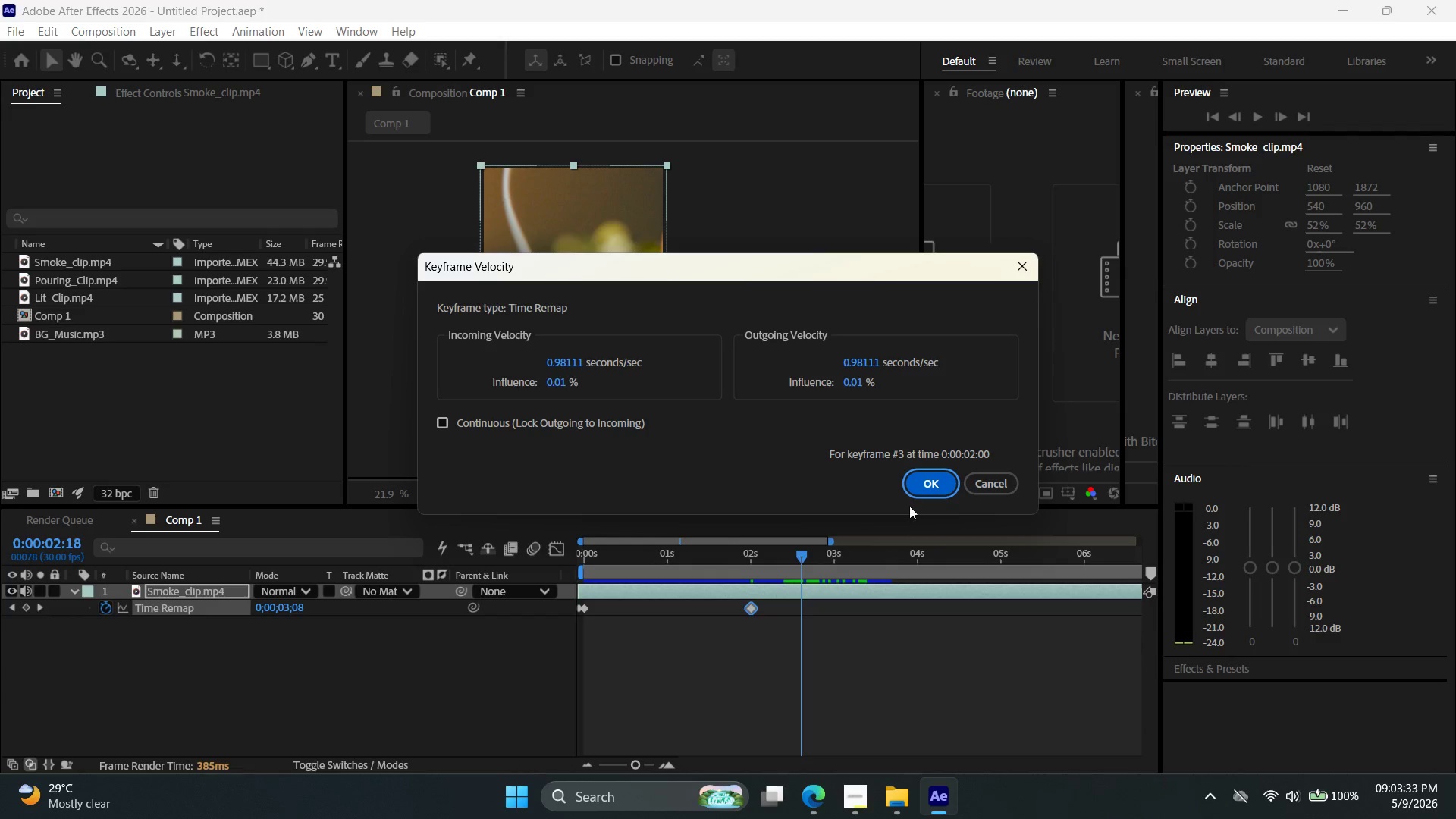 
left_click([915, 500])
 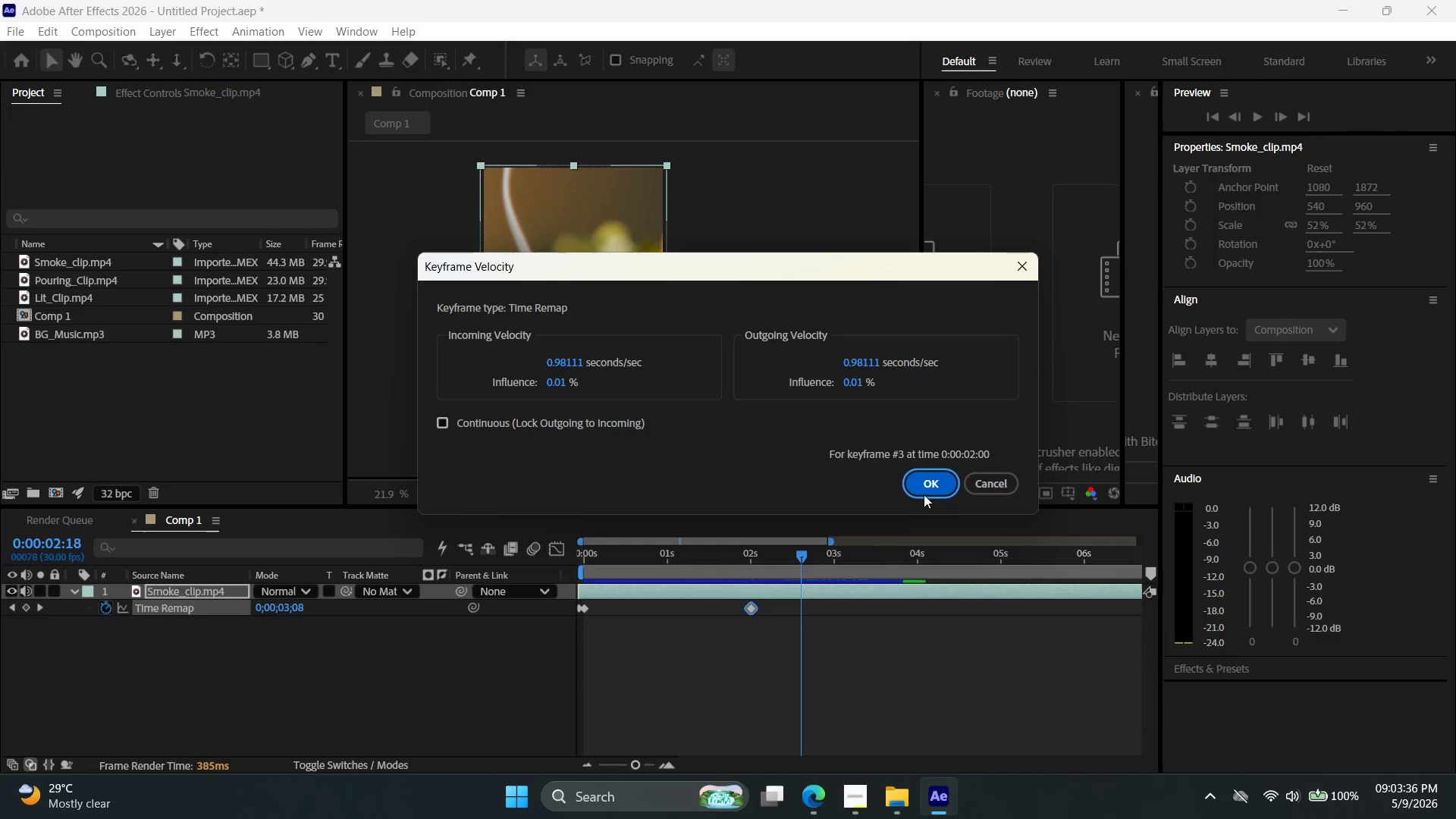 
left_click([925, 494])
 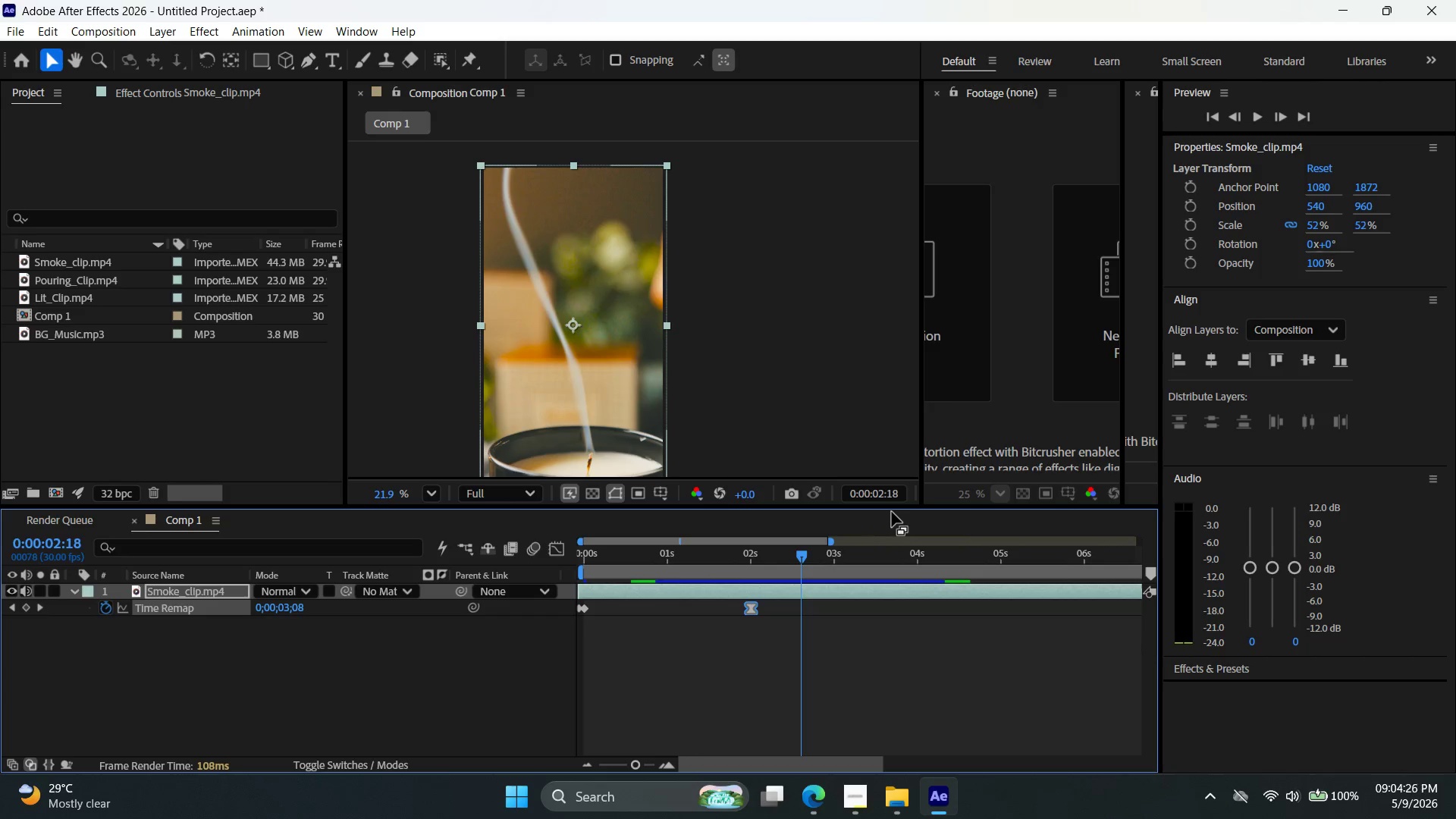 
wait(54.08)
 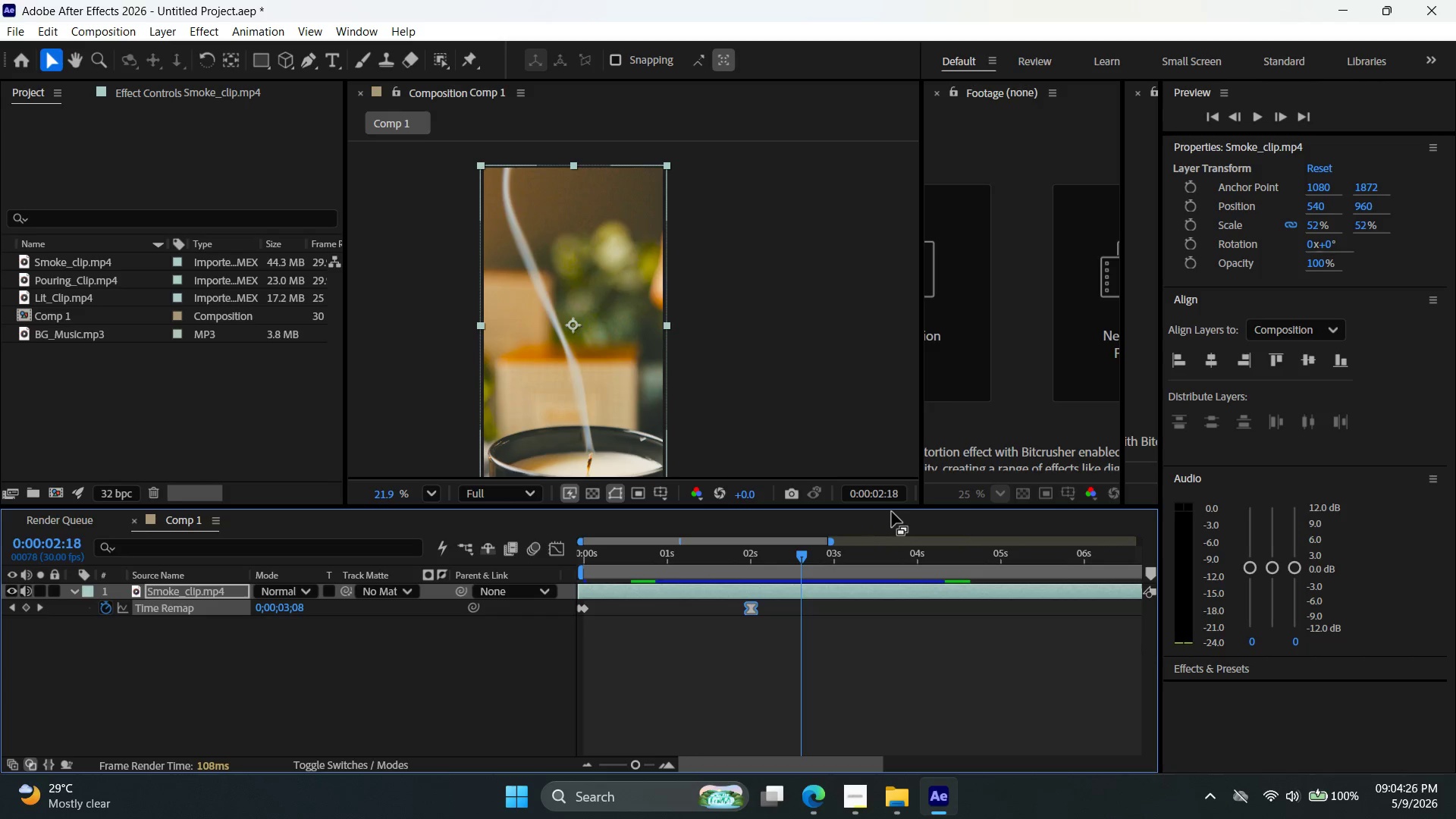 
hold_key(key=AltLeft, duration=0.31)
scroll: coordinate [831, 626], scroll_direction: down, amount: 3.0
 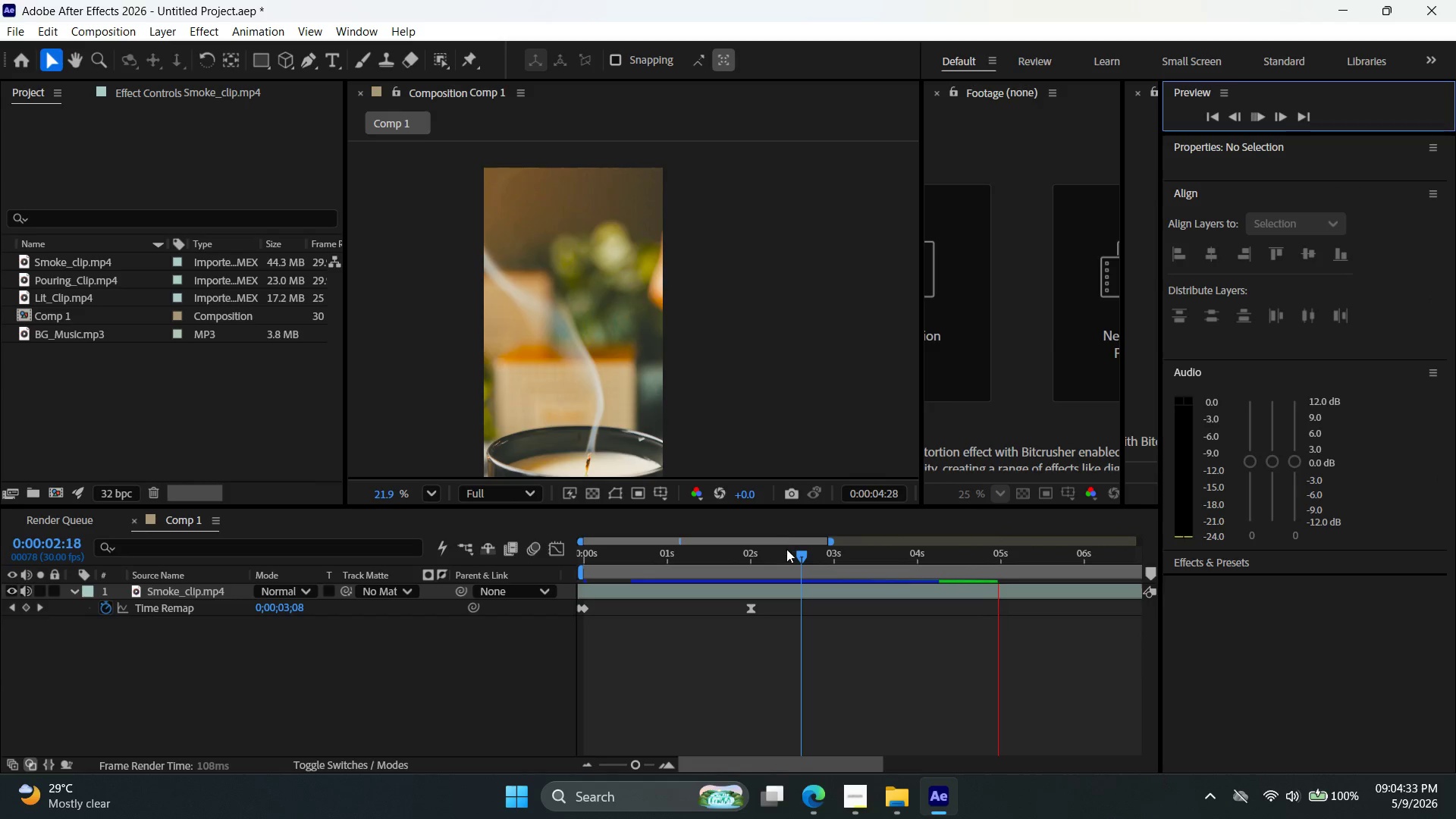 
left_click_drag(start_coordinate=[802, 554], to_coordinate=[664, 581])
 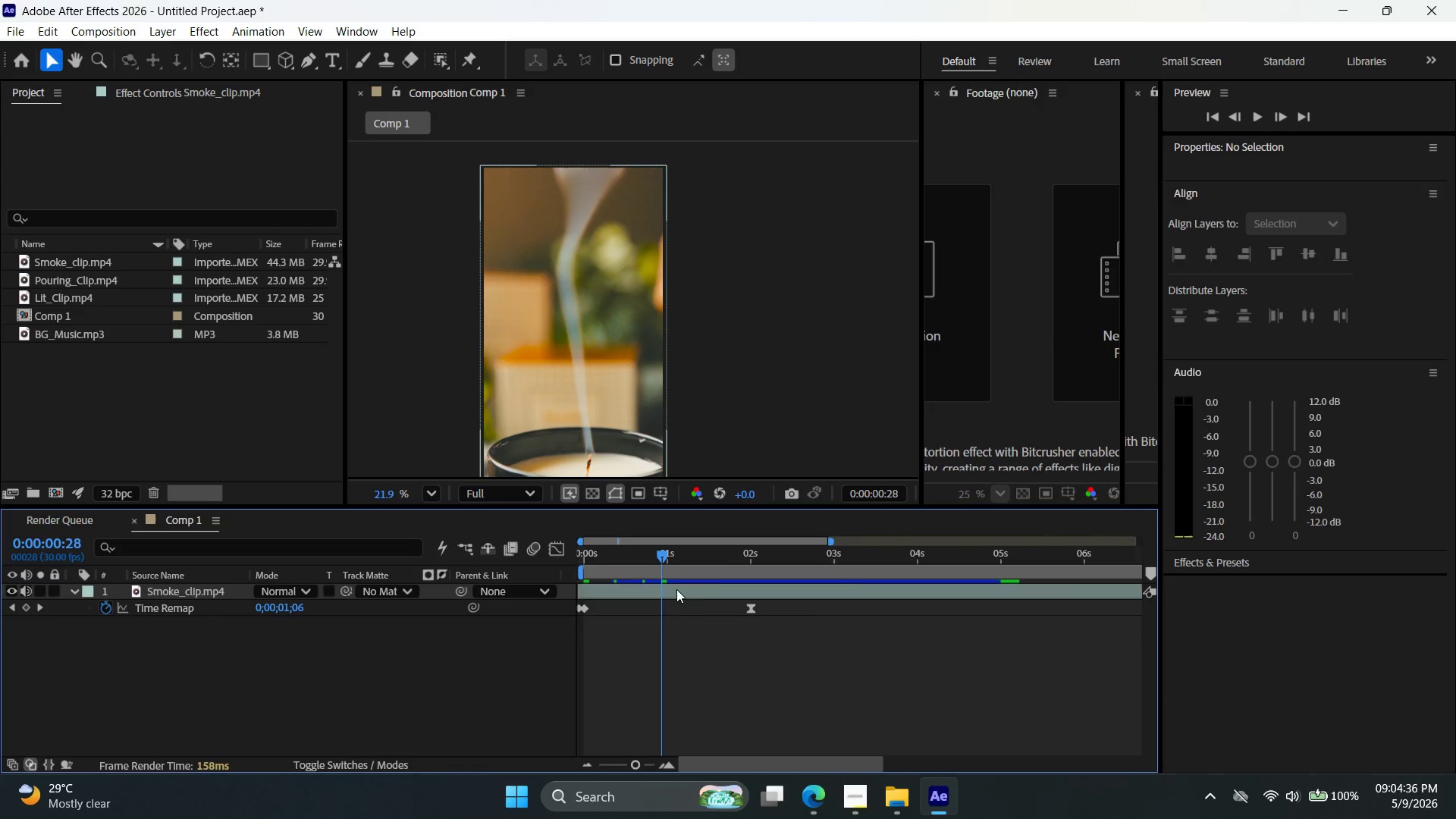 
key(Control+Z)
 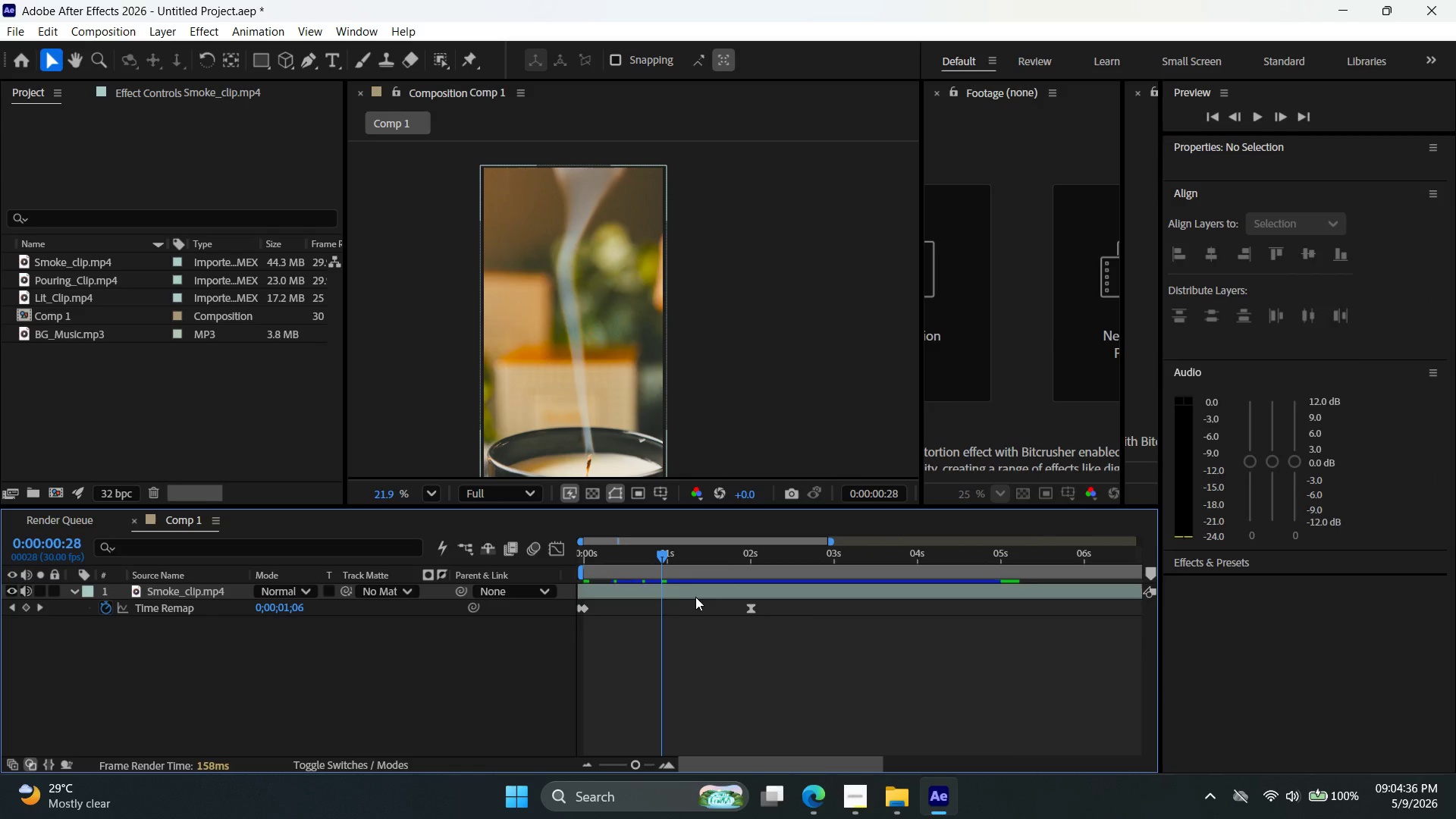 
key(Control+Z)
 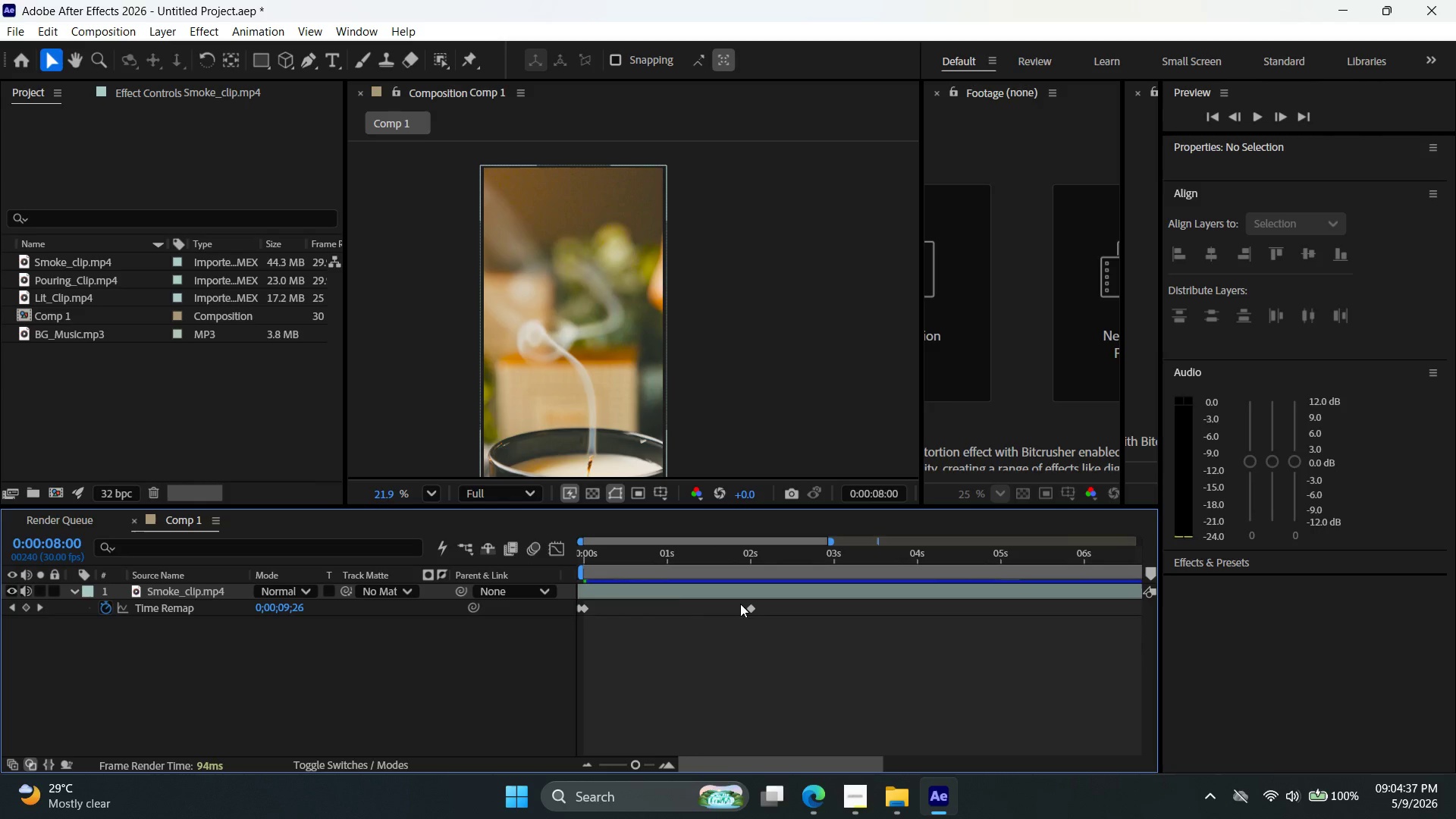 
key(Control+Z)
 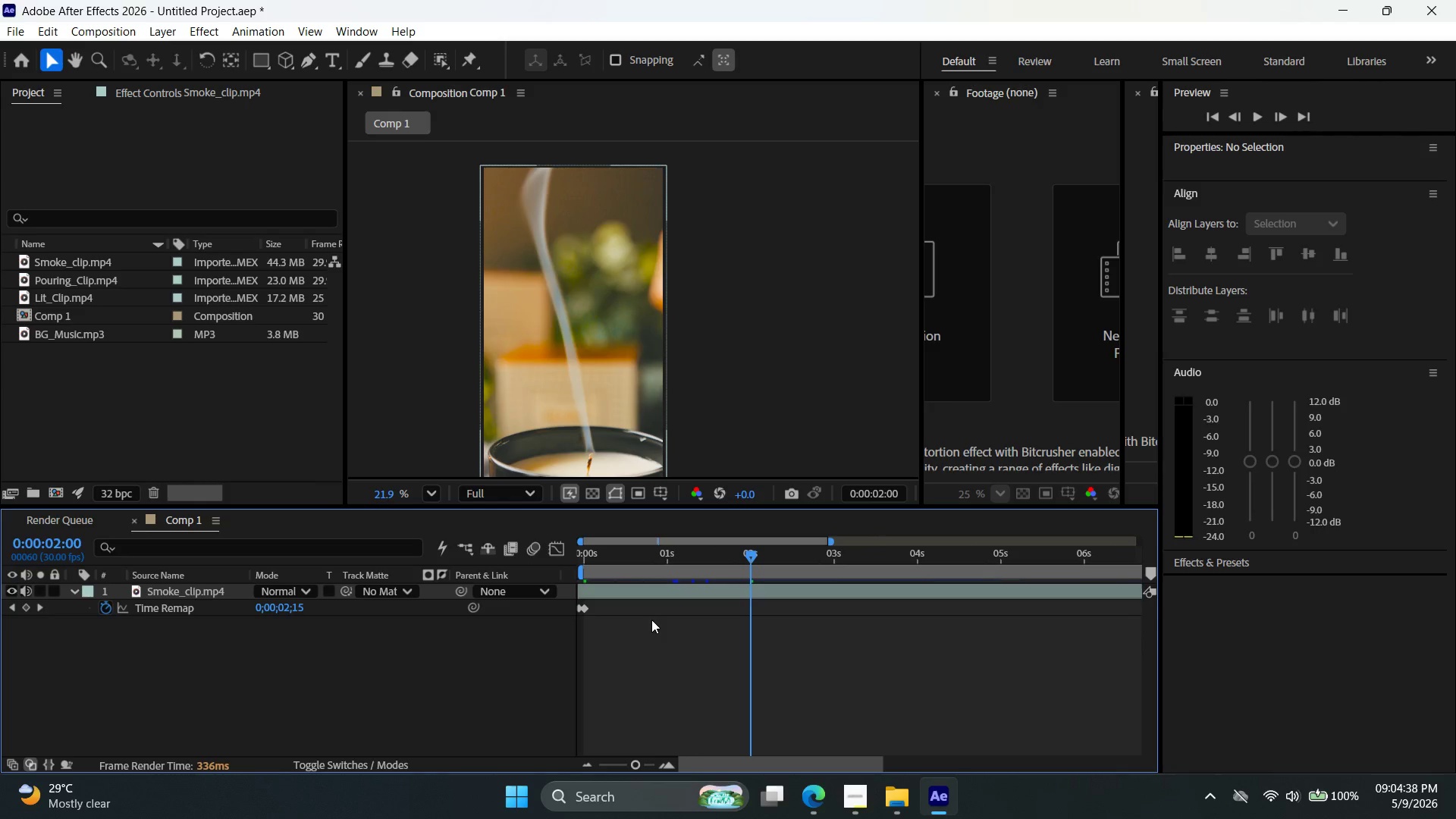 
key(Control+Z)
 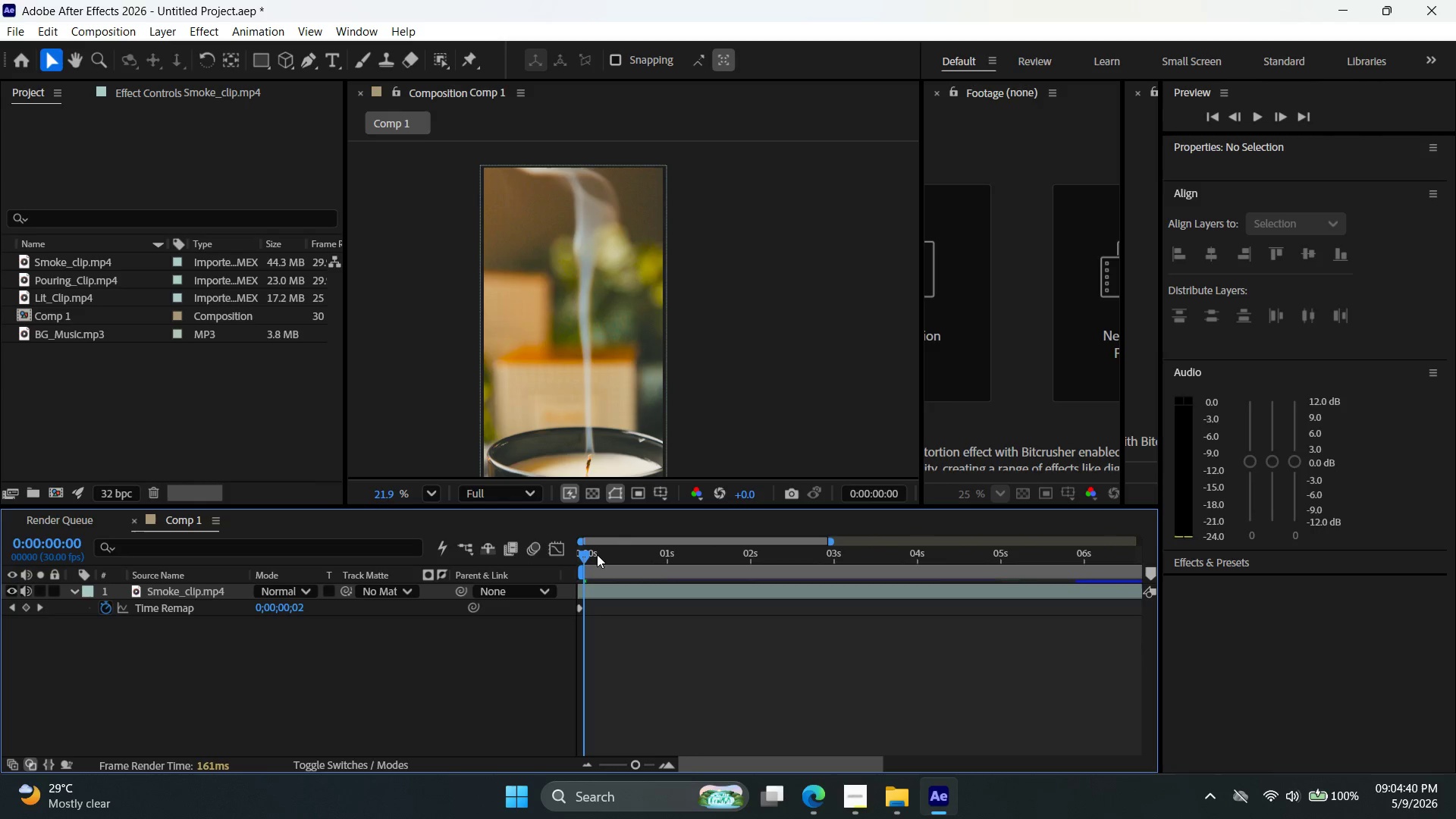 
left_click_drag(start_coordinate=[592, 551], to_coordinate=[751, 572])
 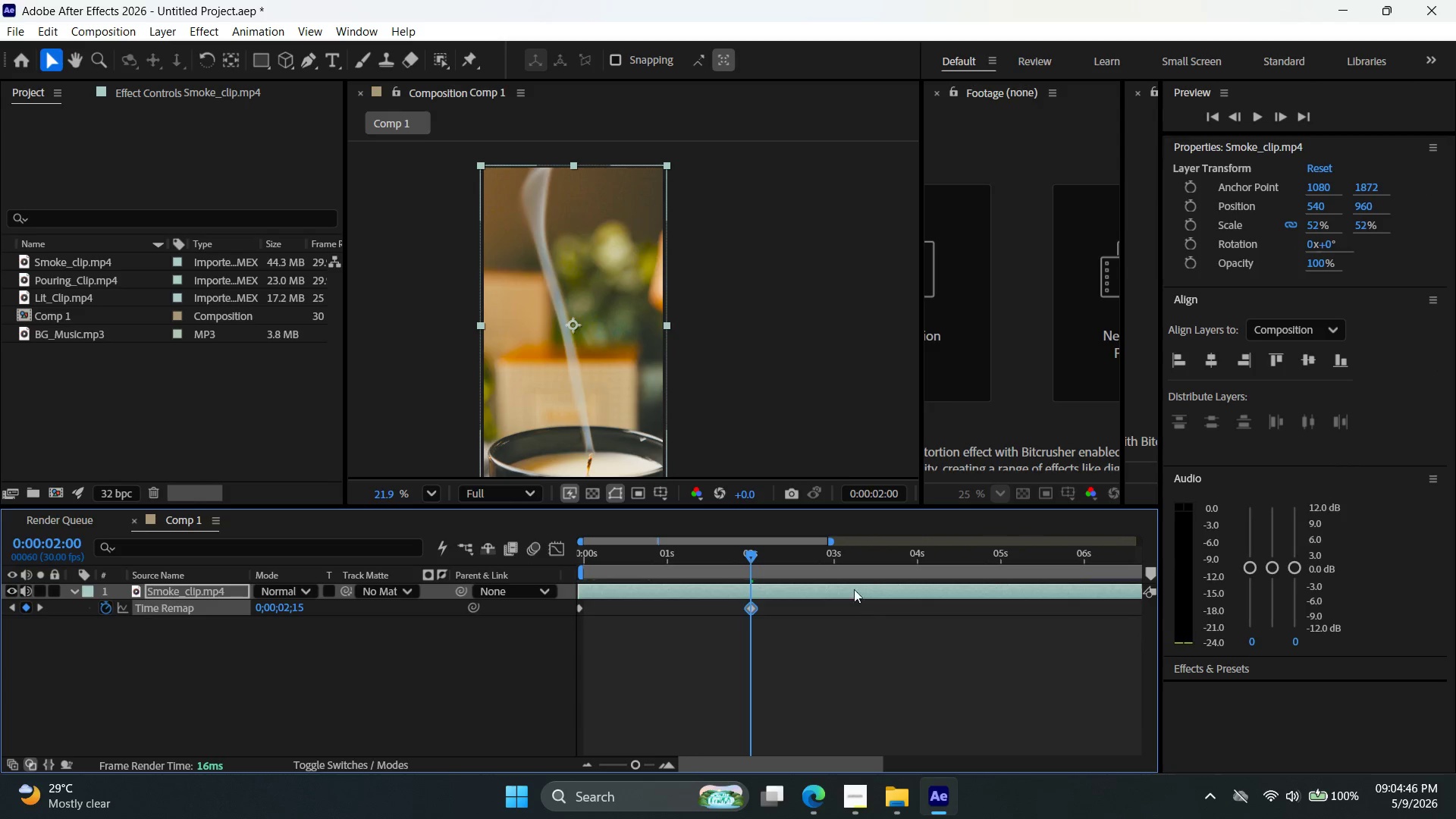 
left_click_drag(start_coordinate=[748, 554], to_coordinate=[1097, 591])
 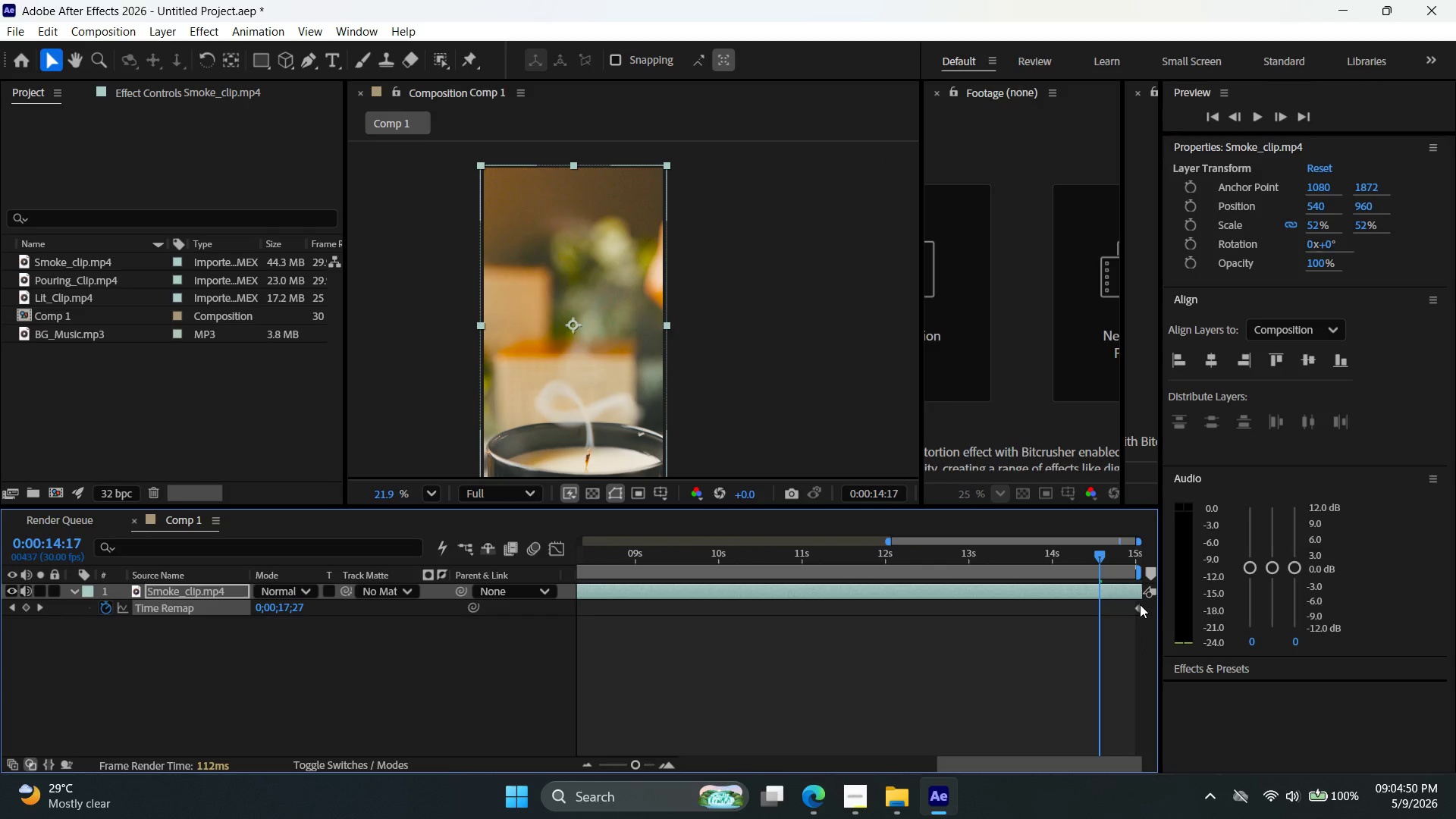 
left_click_drag(start_coordinate=[1138, 607], to_coordinate=[695, 614])
 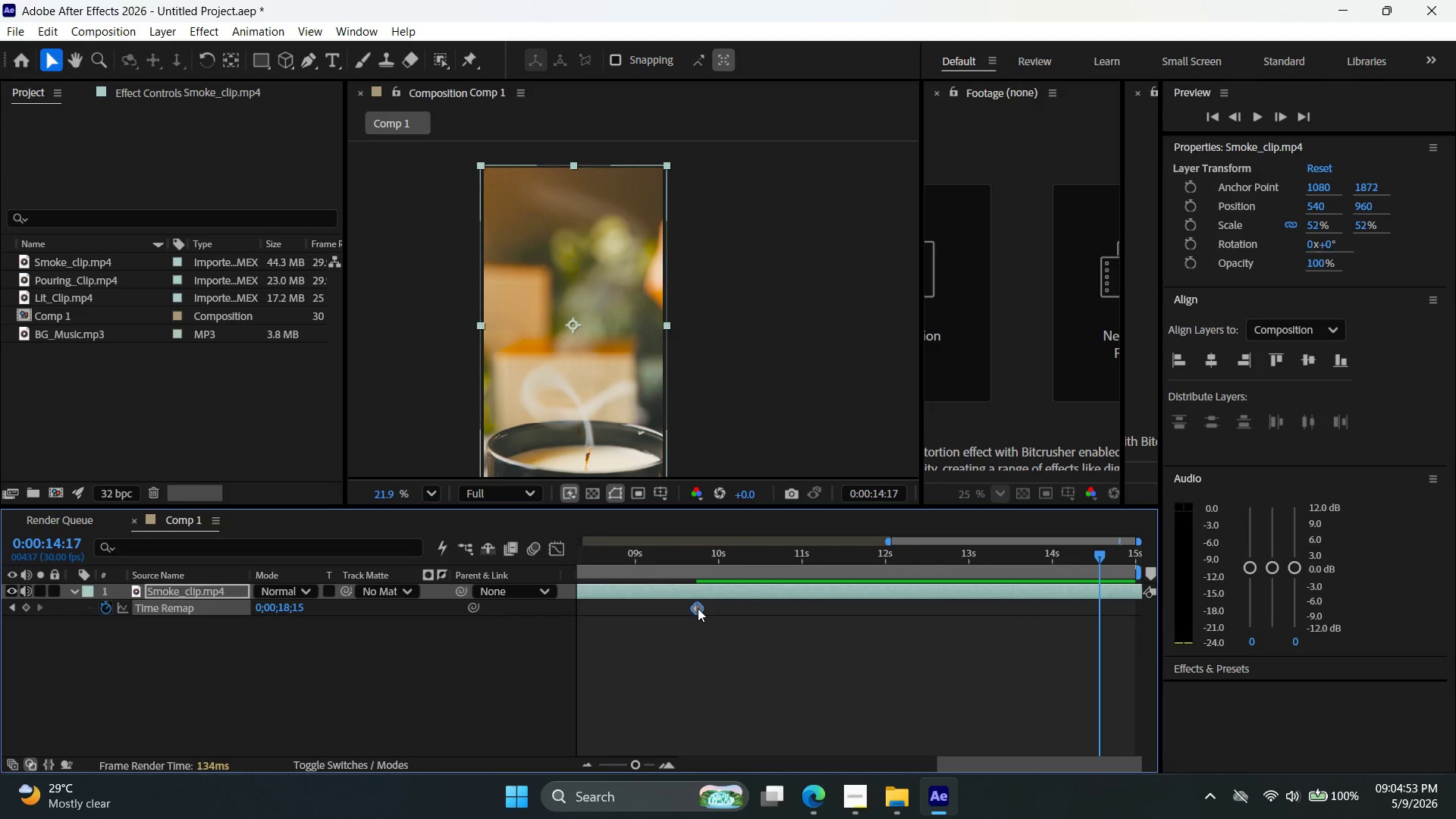 
key(Control+Z)
 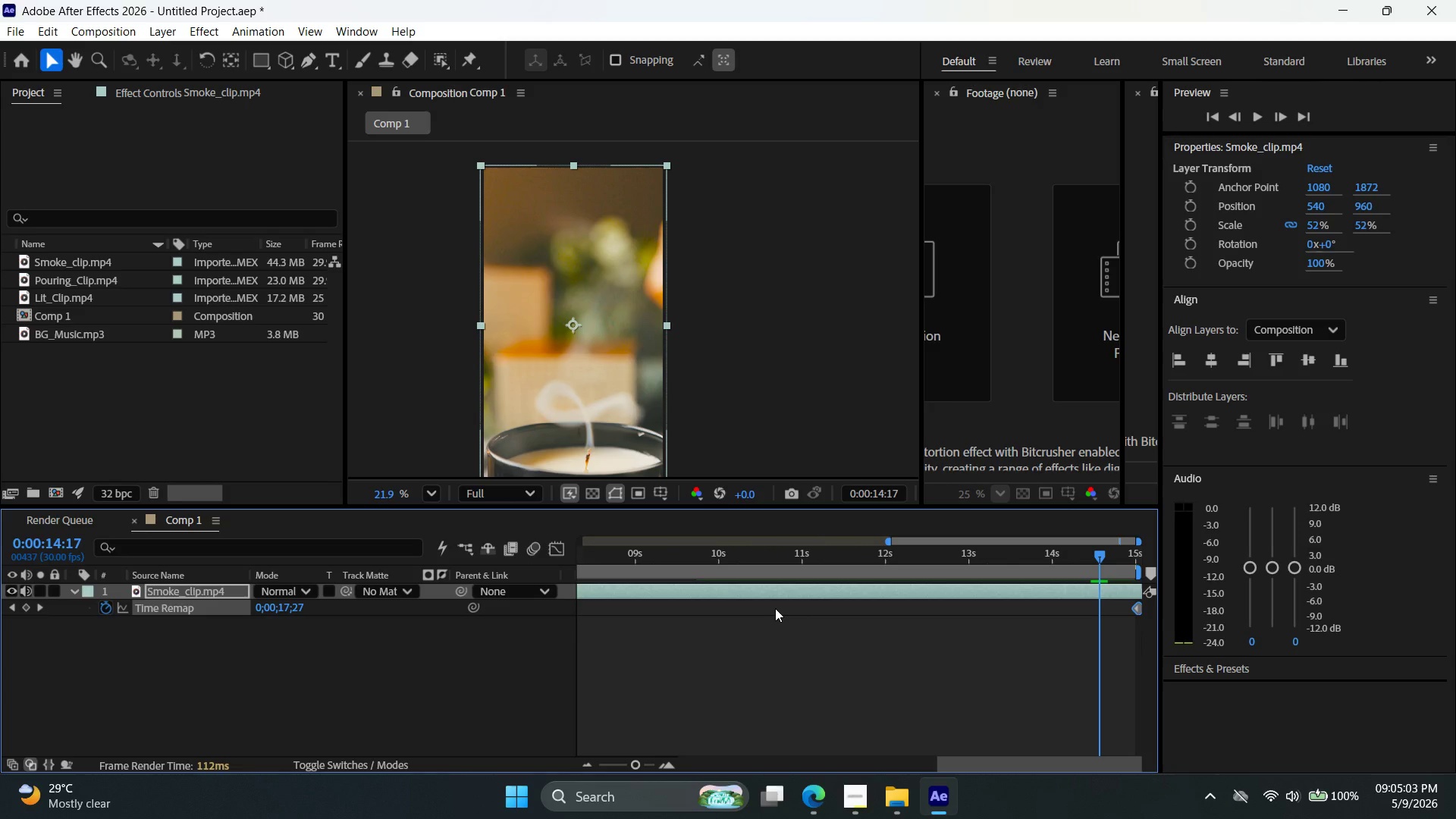 
wait(15.06)
 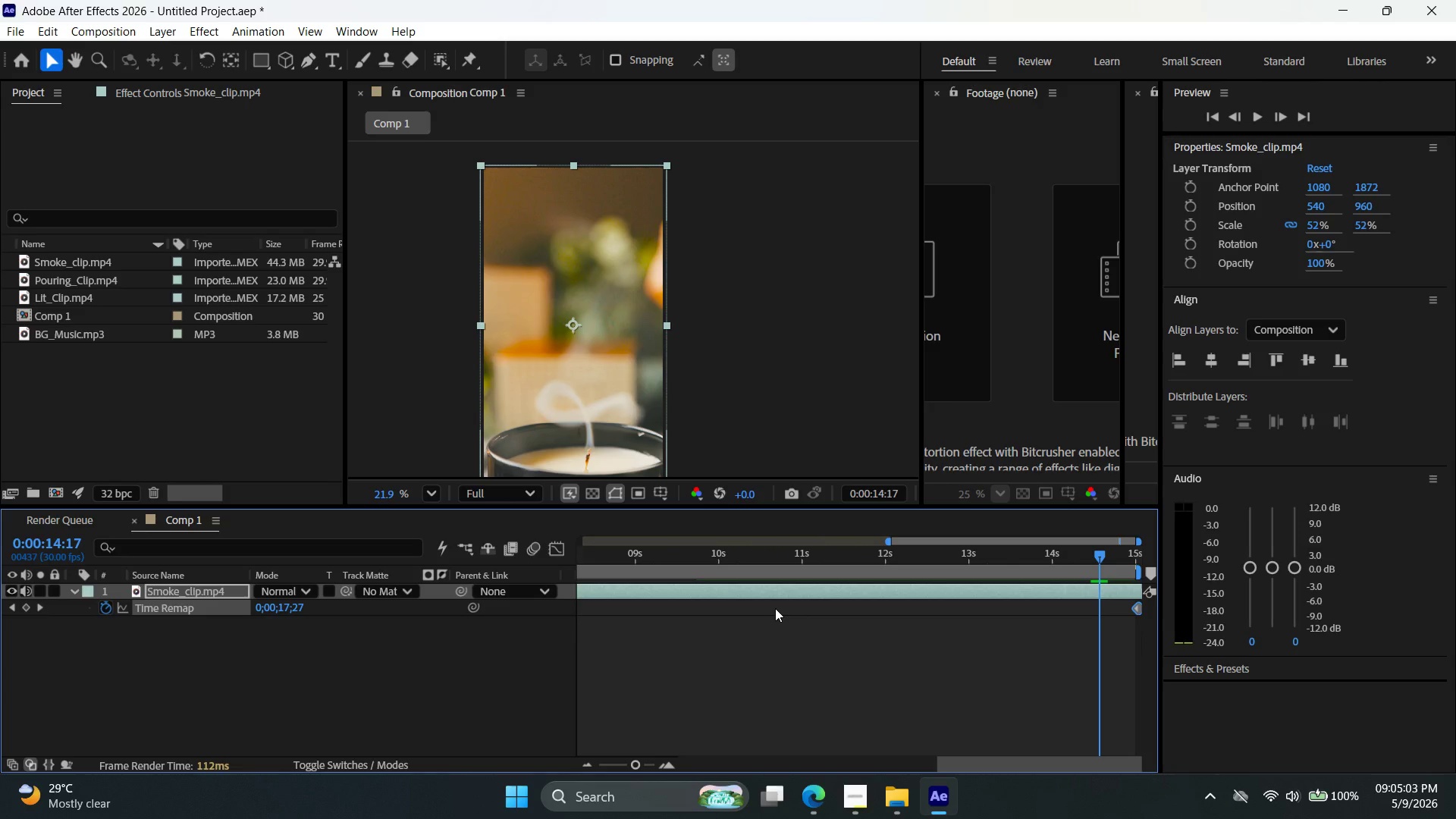 
scroll: coordinate [1118, 607], scroll_direction: up, amount: 2.0
 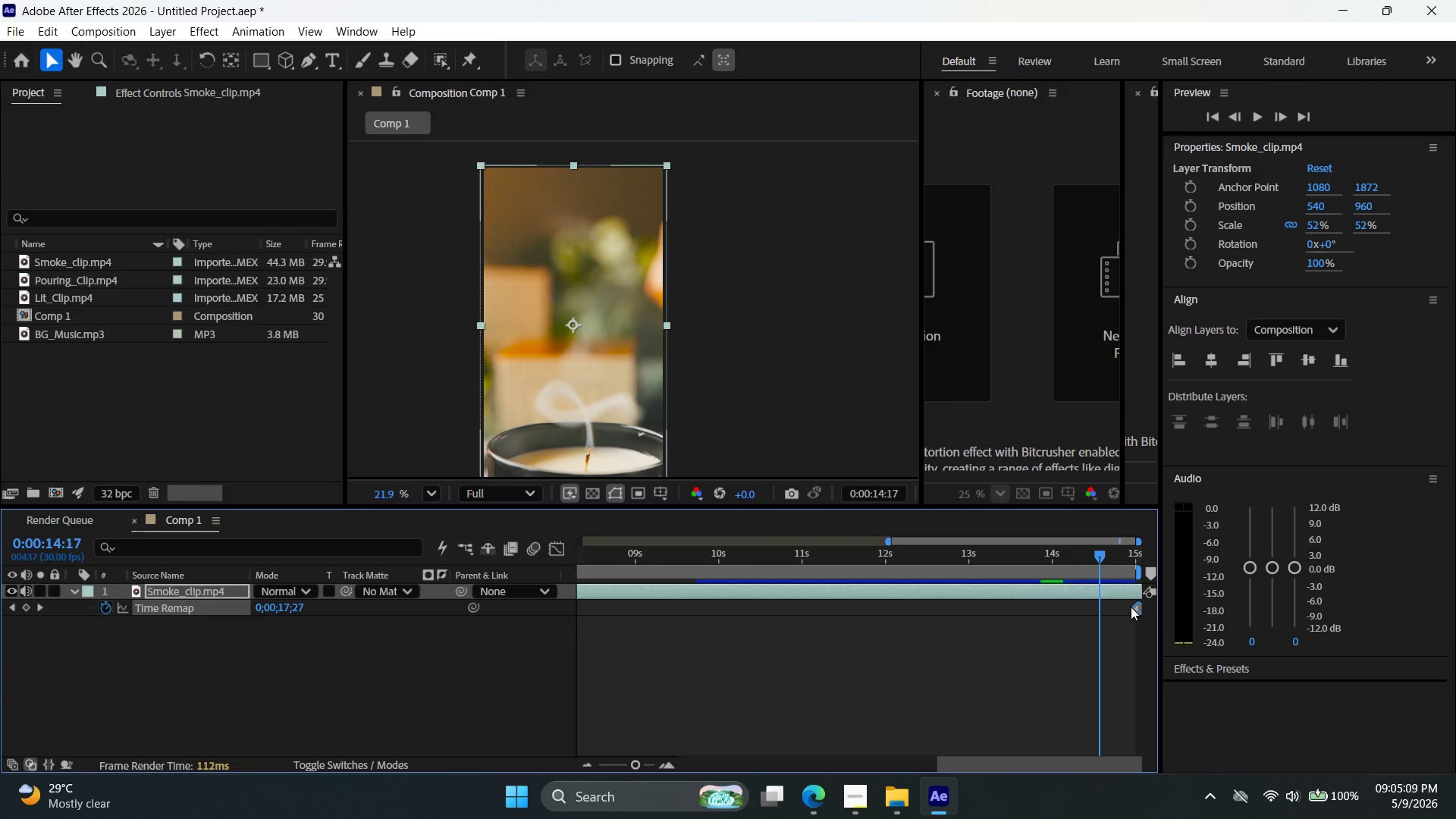 
scroll: coordinate [1130, 610], scroll_direction: down, amount: 4.0
 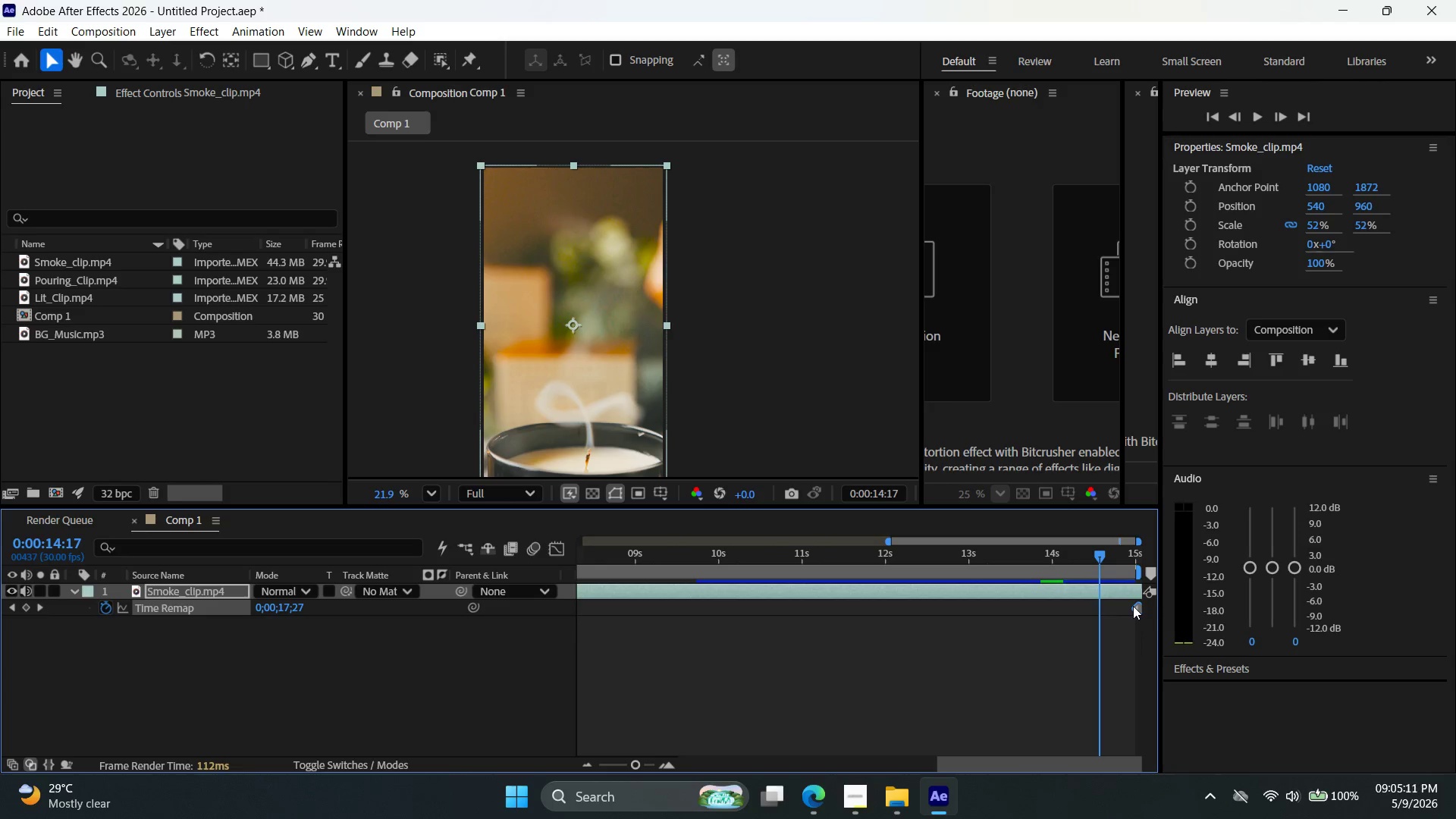 
left_click_drag(start_coordinate=[1134, 606], to_coordinate=[1050, 609])
 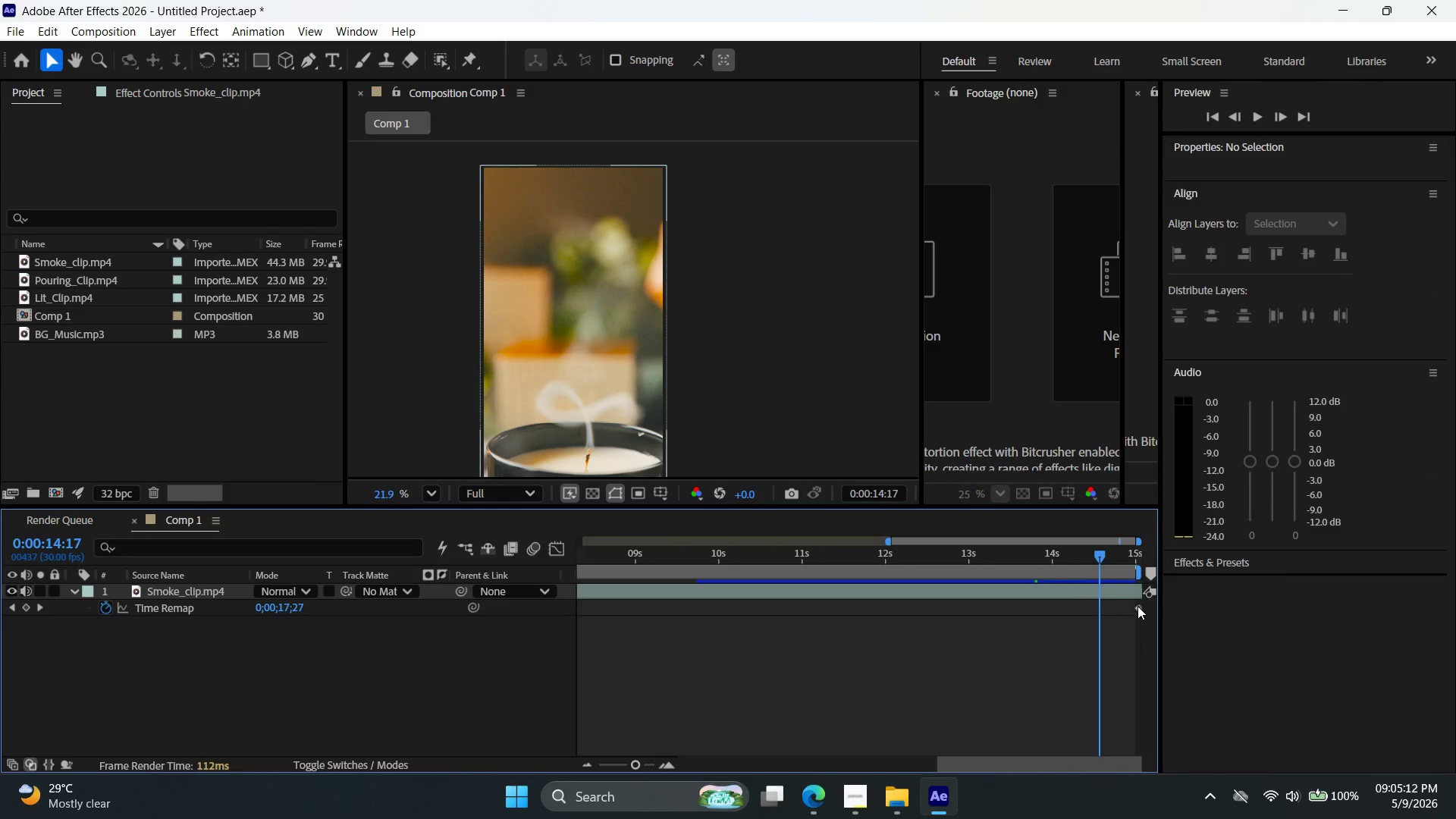 
left_click_drag(start_coordinate=[1140, 607], to_coordinate=[853, 613])
 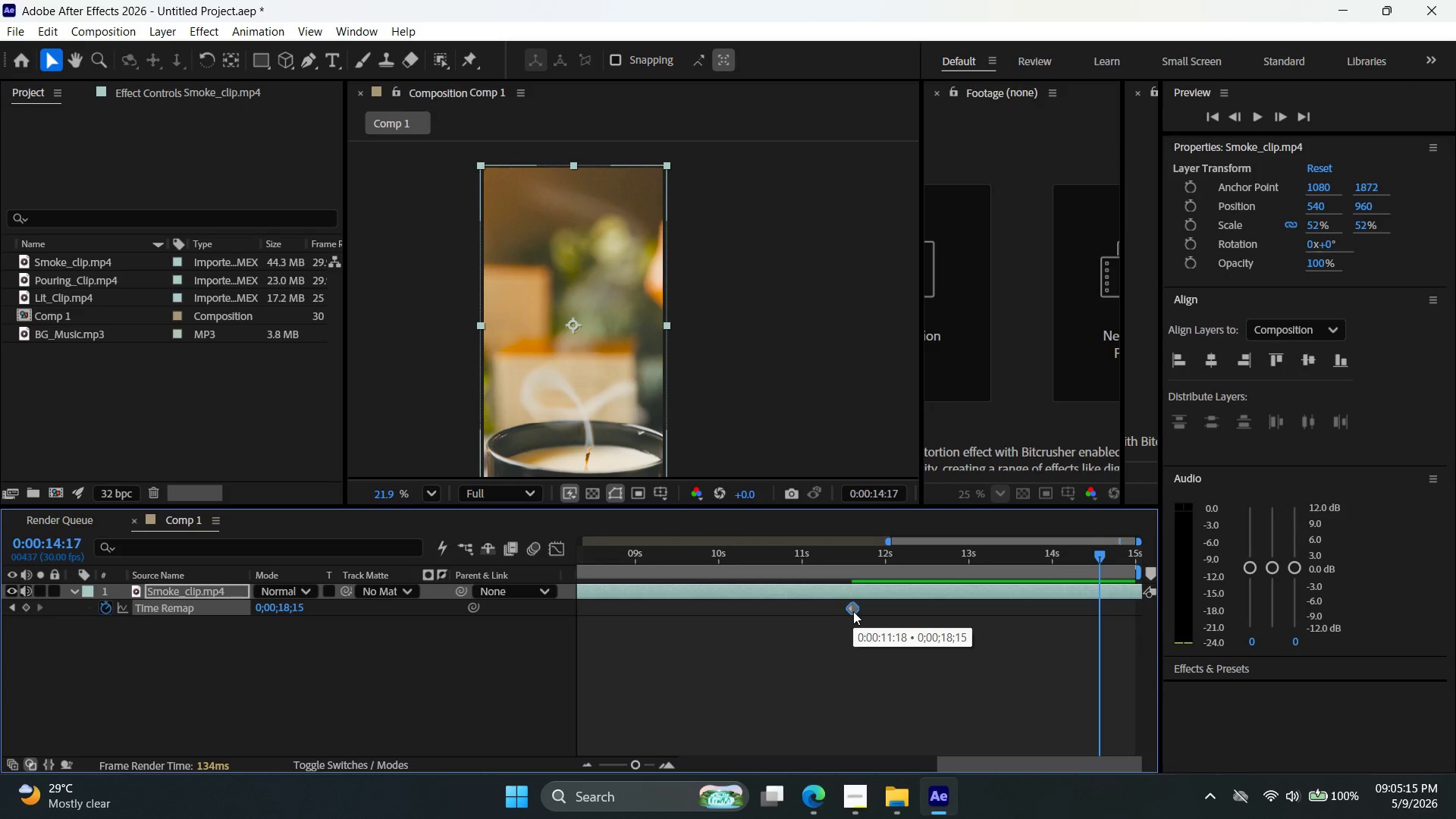 
left_click_drag(start_coordinate=[853, 611], to_coordinate=[817, 615])
 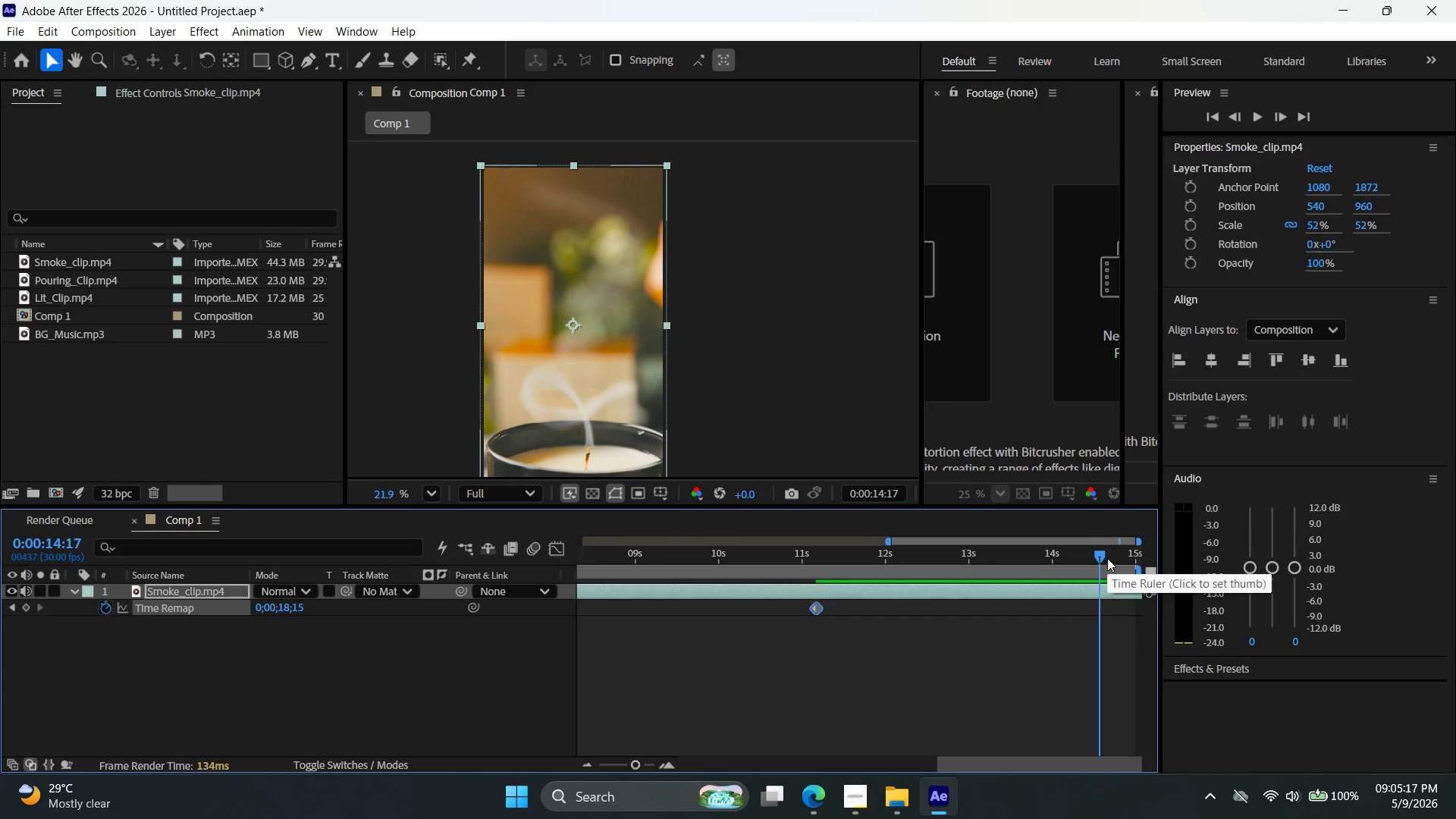 
left_click_drag(start_coordinate=[1098, 558], to_coordinate=[695, 570])
 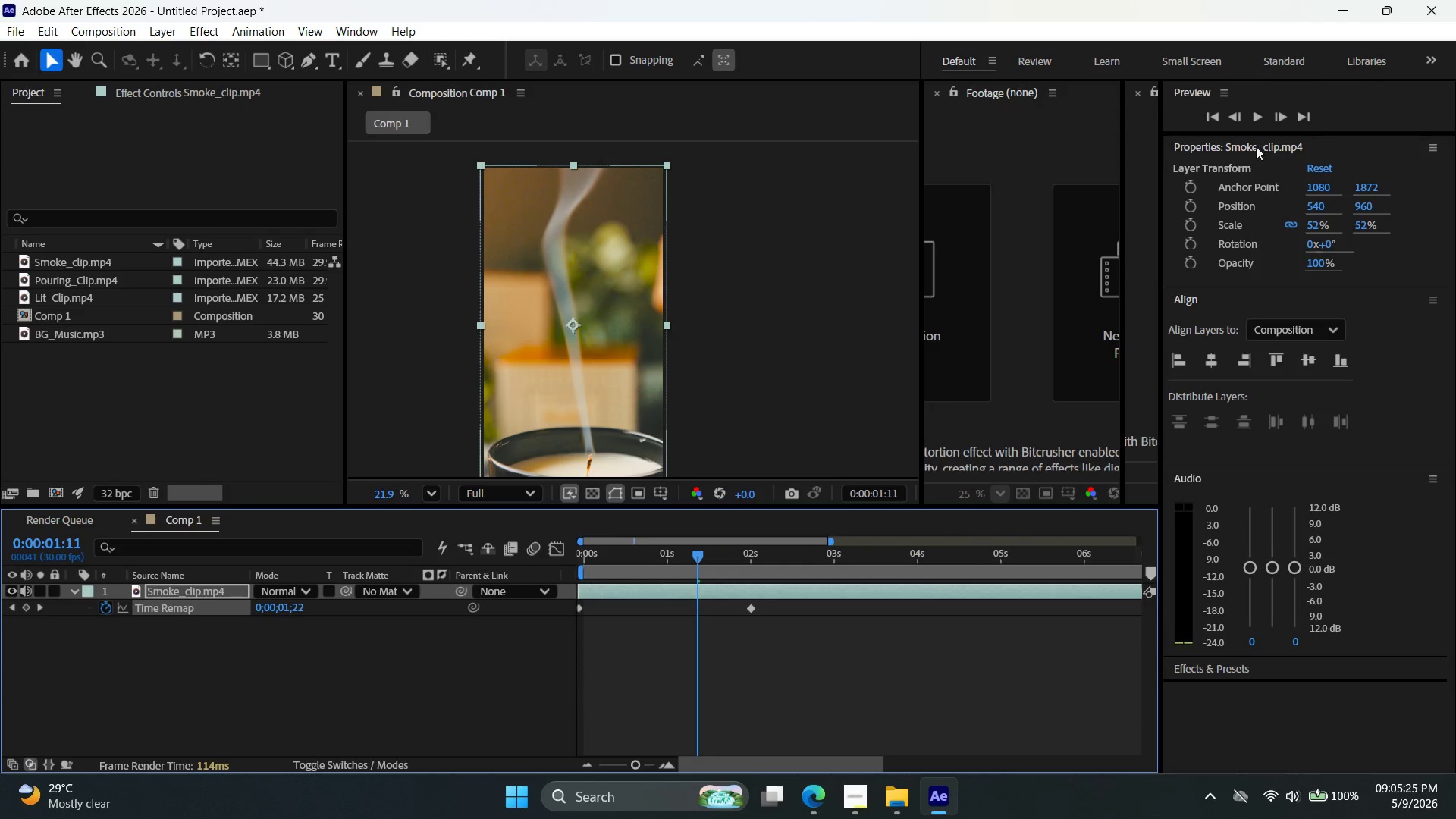 
left_click([1255, 122])
 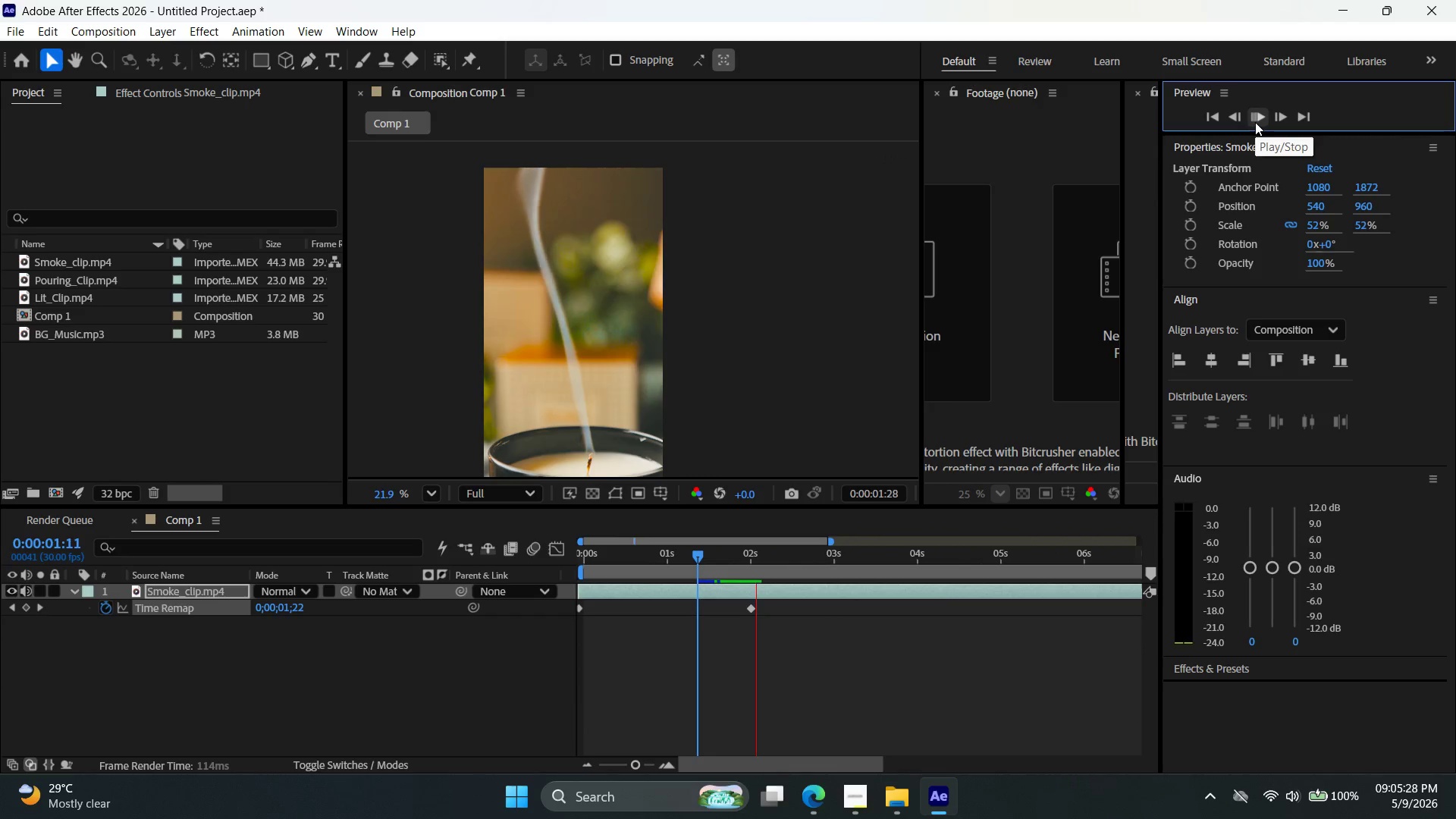 
left_click([1255, 122])
 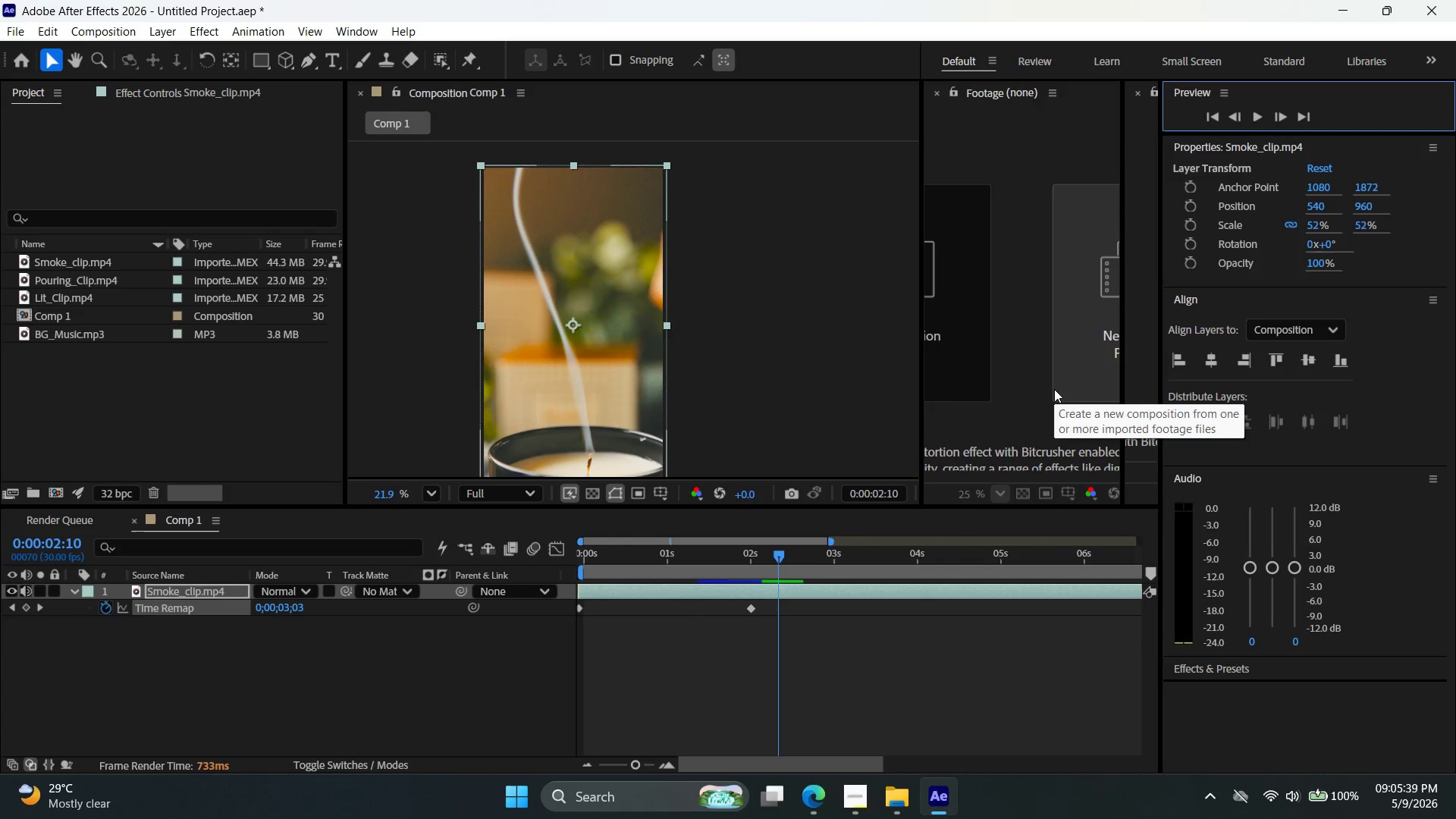 
wait(15.36)
 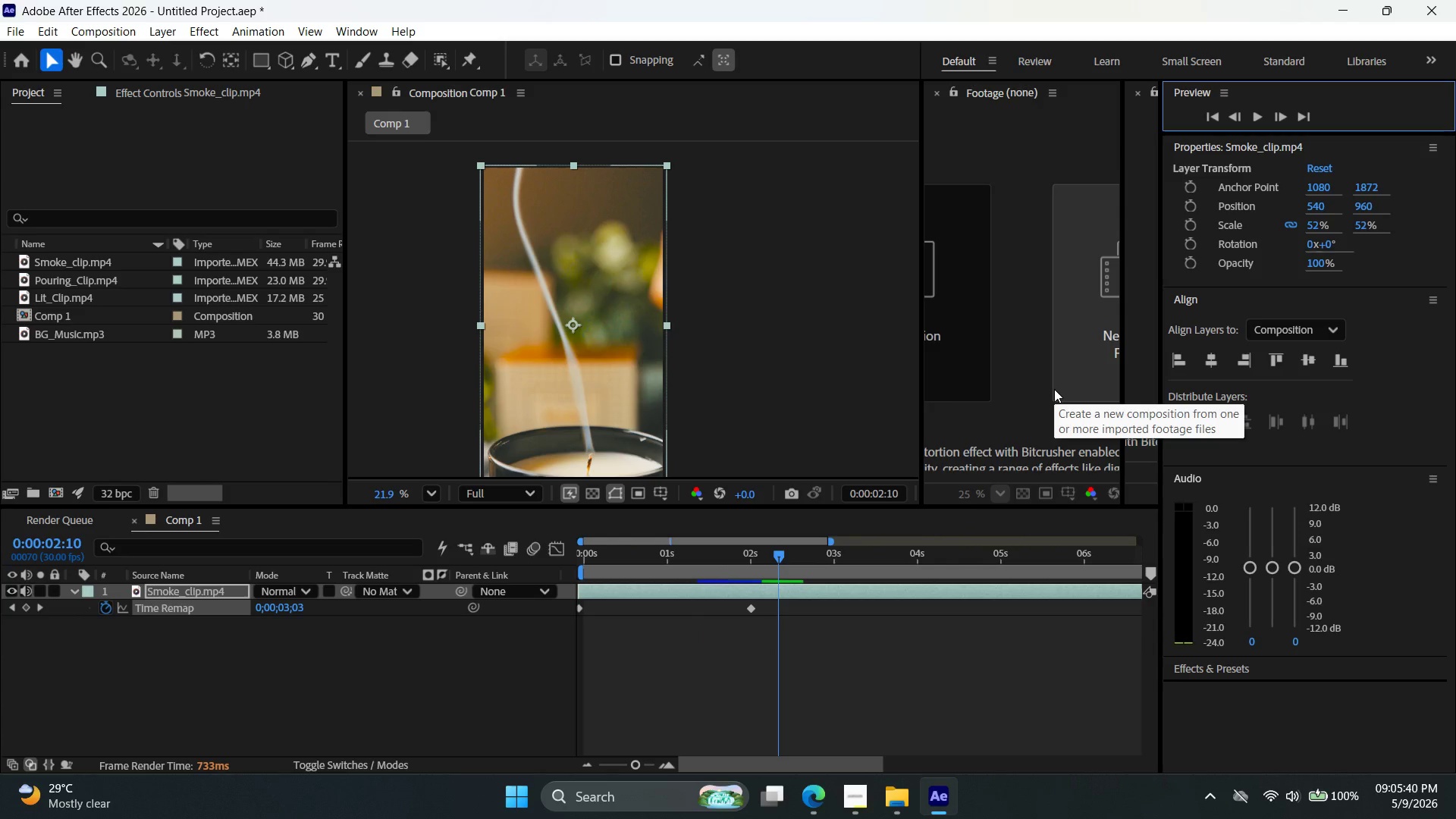 
key(Control+Z)
 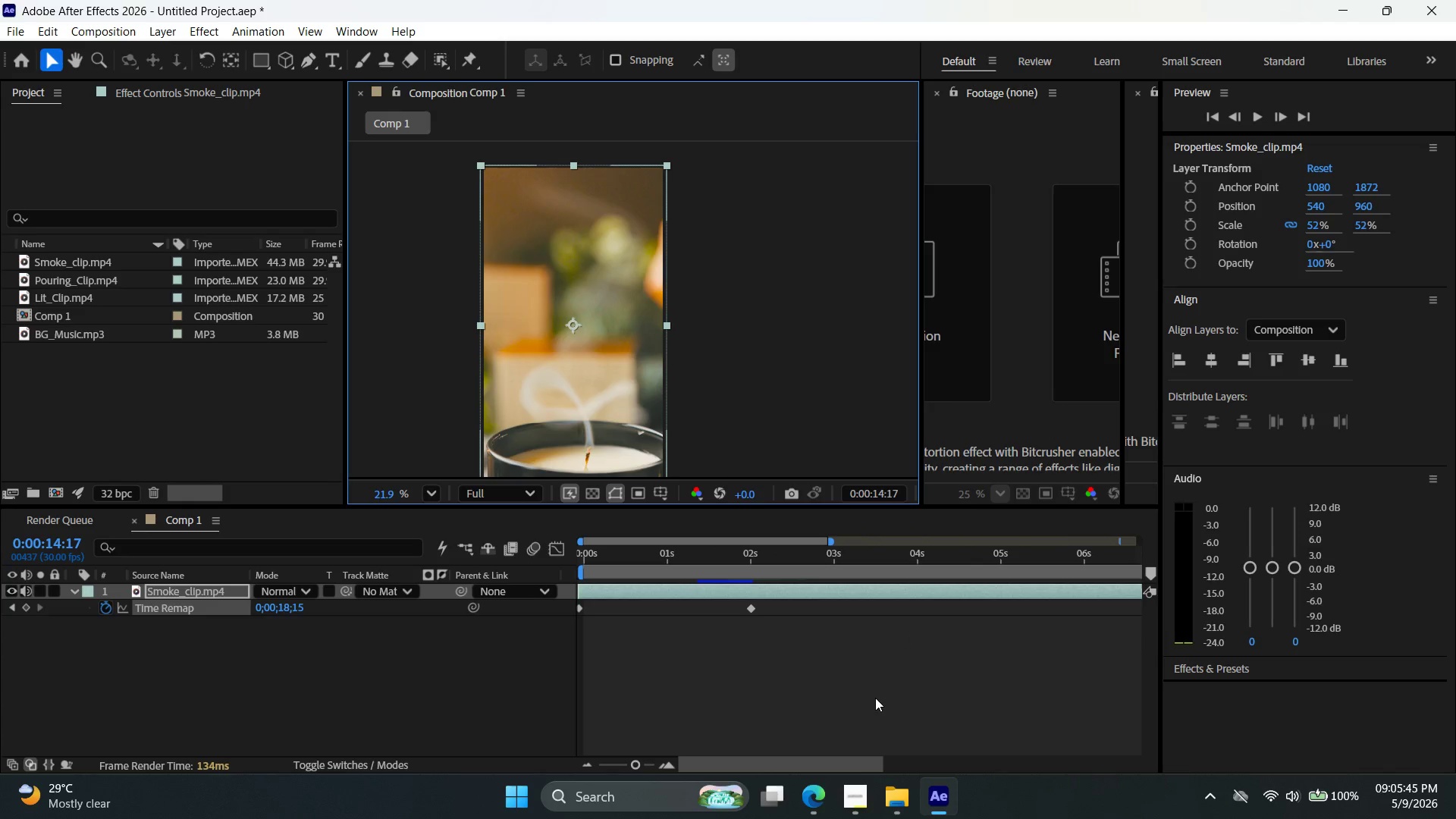 
key(Control+Z)
 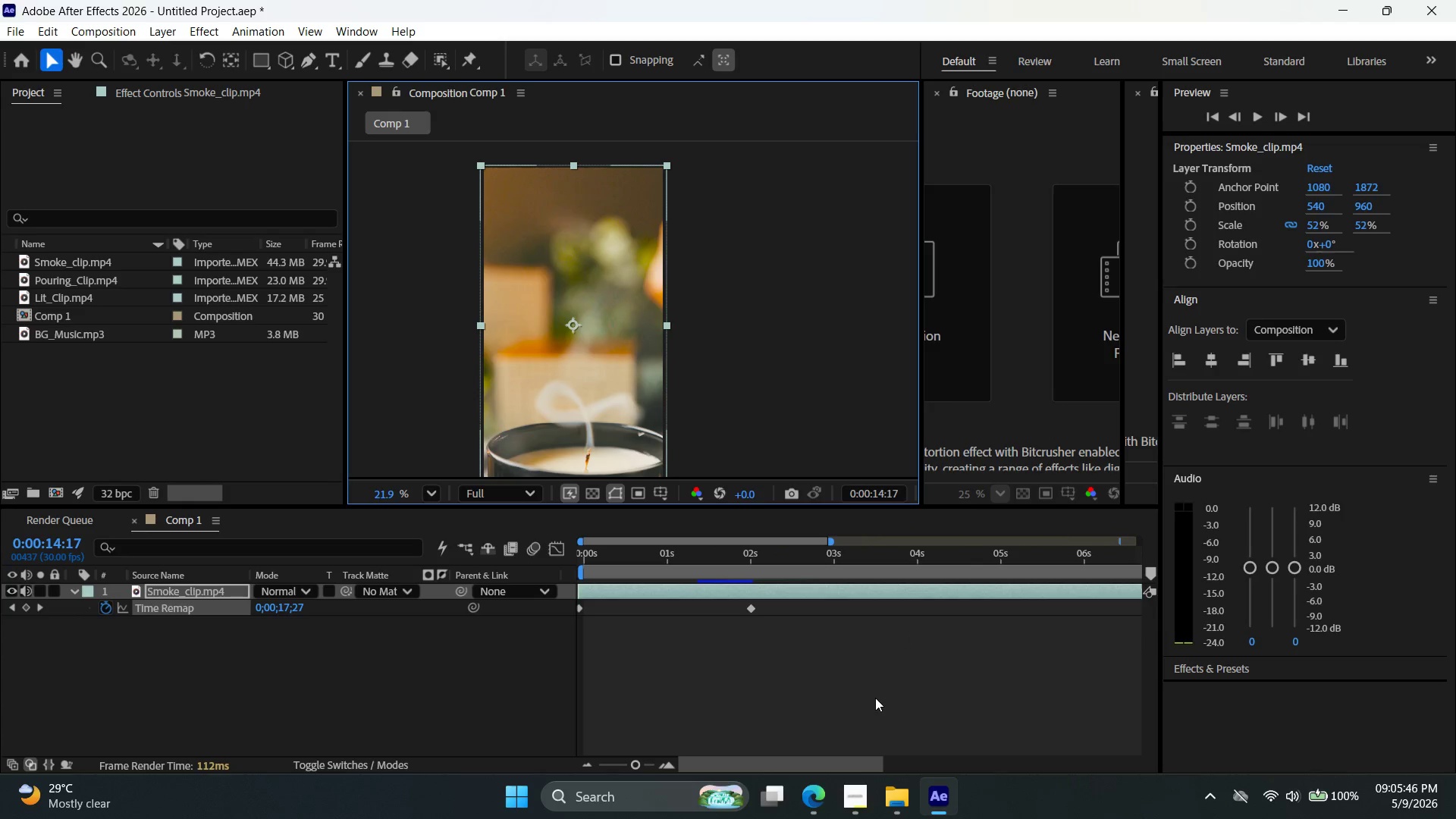 
key(Control+Z)
 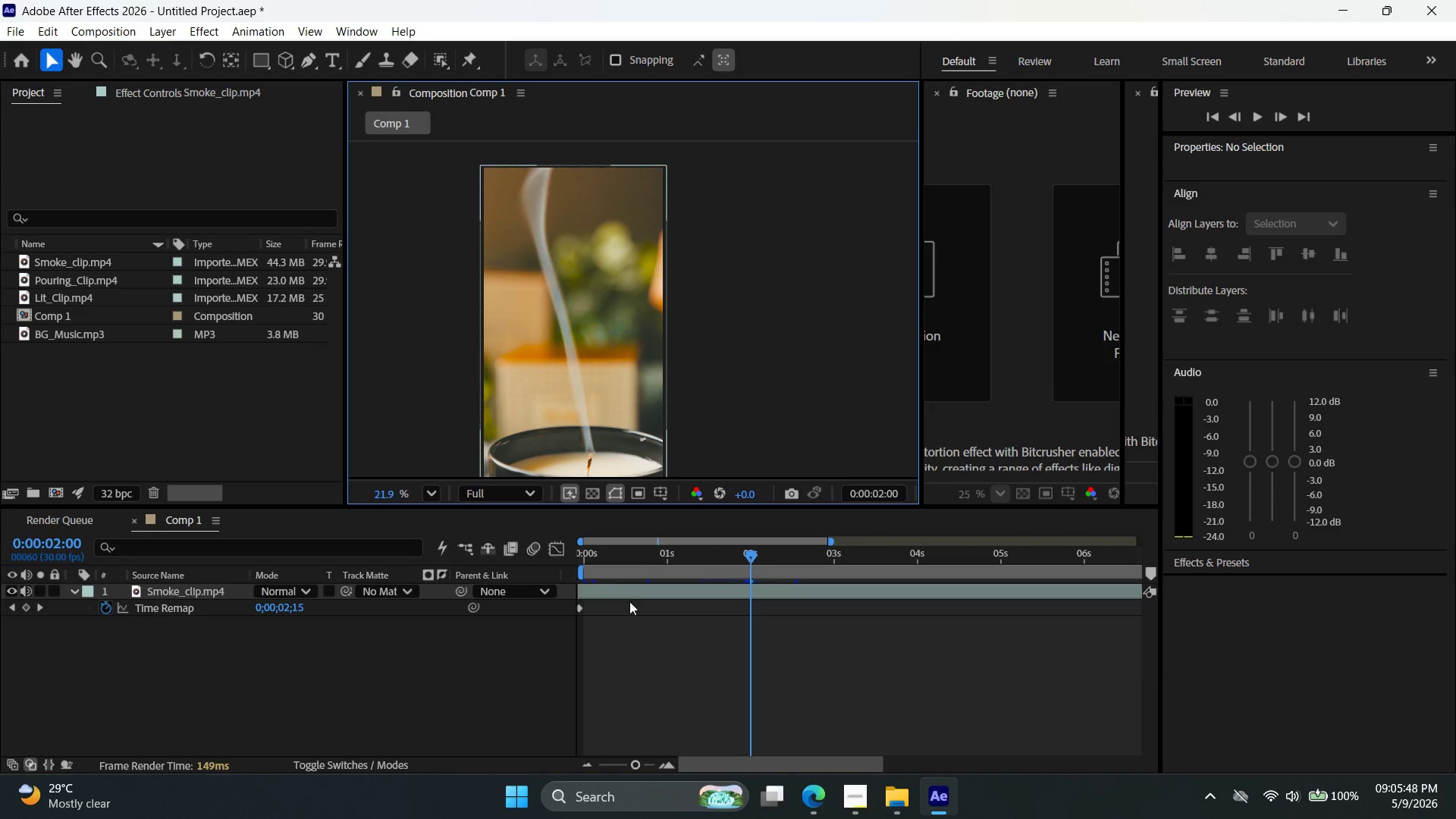 
left_click_drag(start_coordinate=[753, 559], to_coordinate=[1449, 575])
 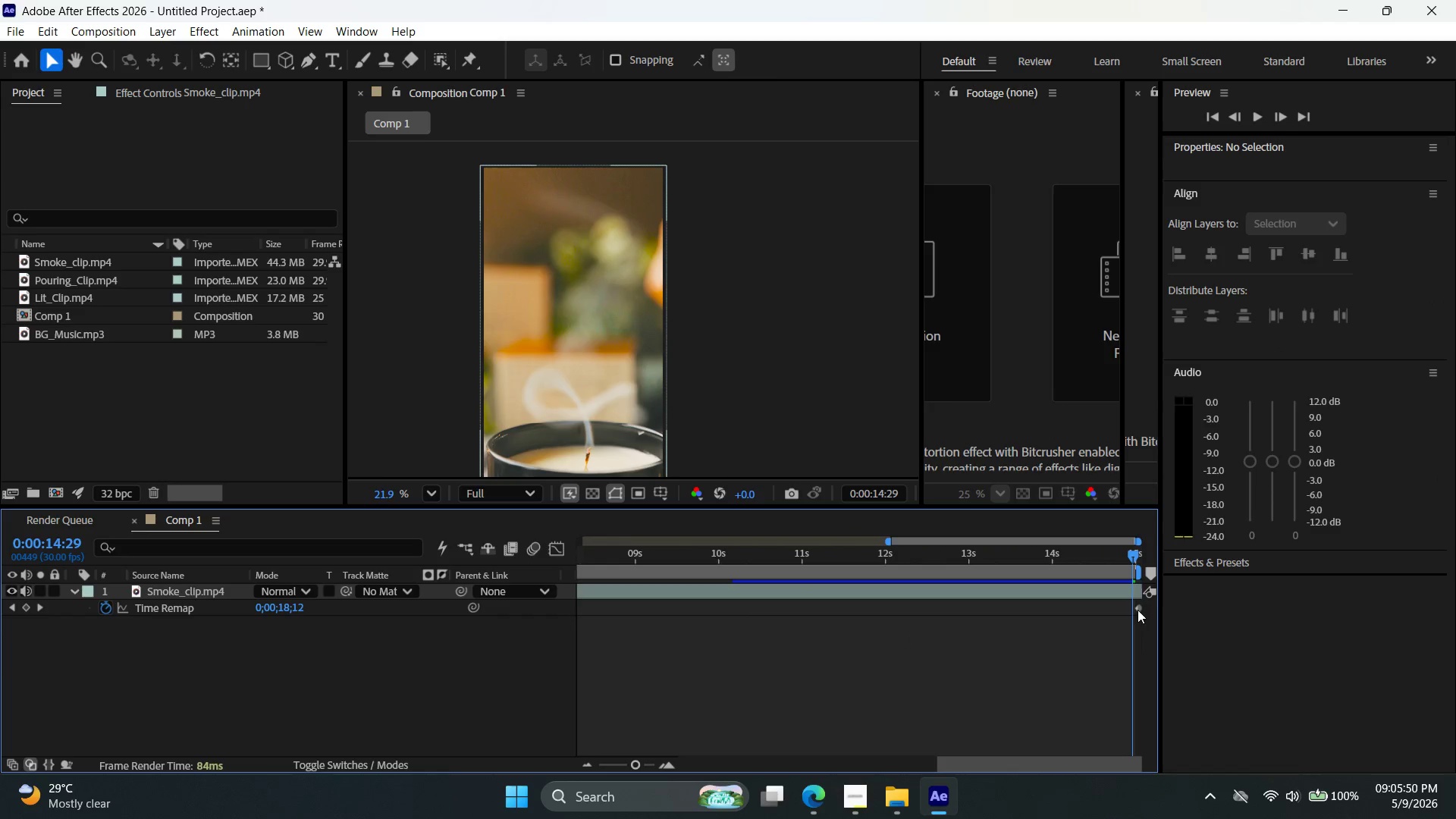 
left_click_drag(start_coordinate=[1138, 610], to_coordinate=[723, 626])
 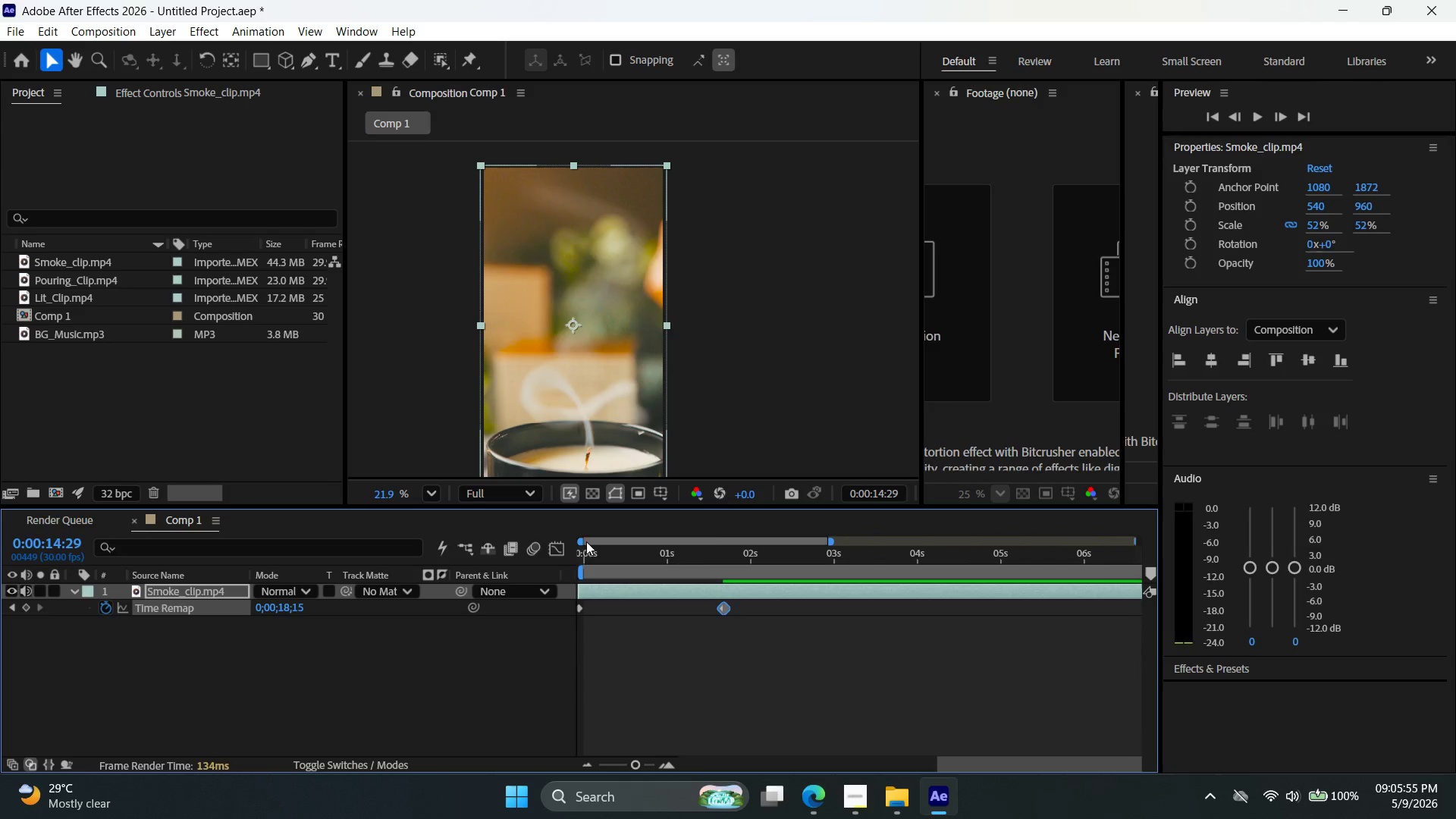 
mouse_move([887, 550])
 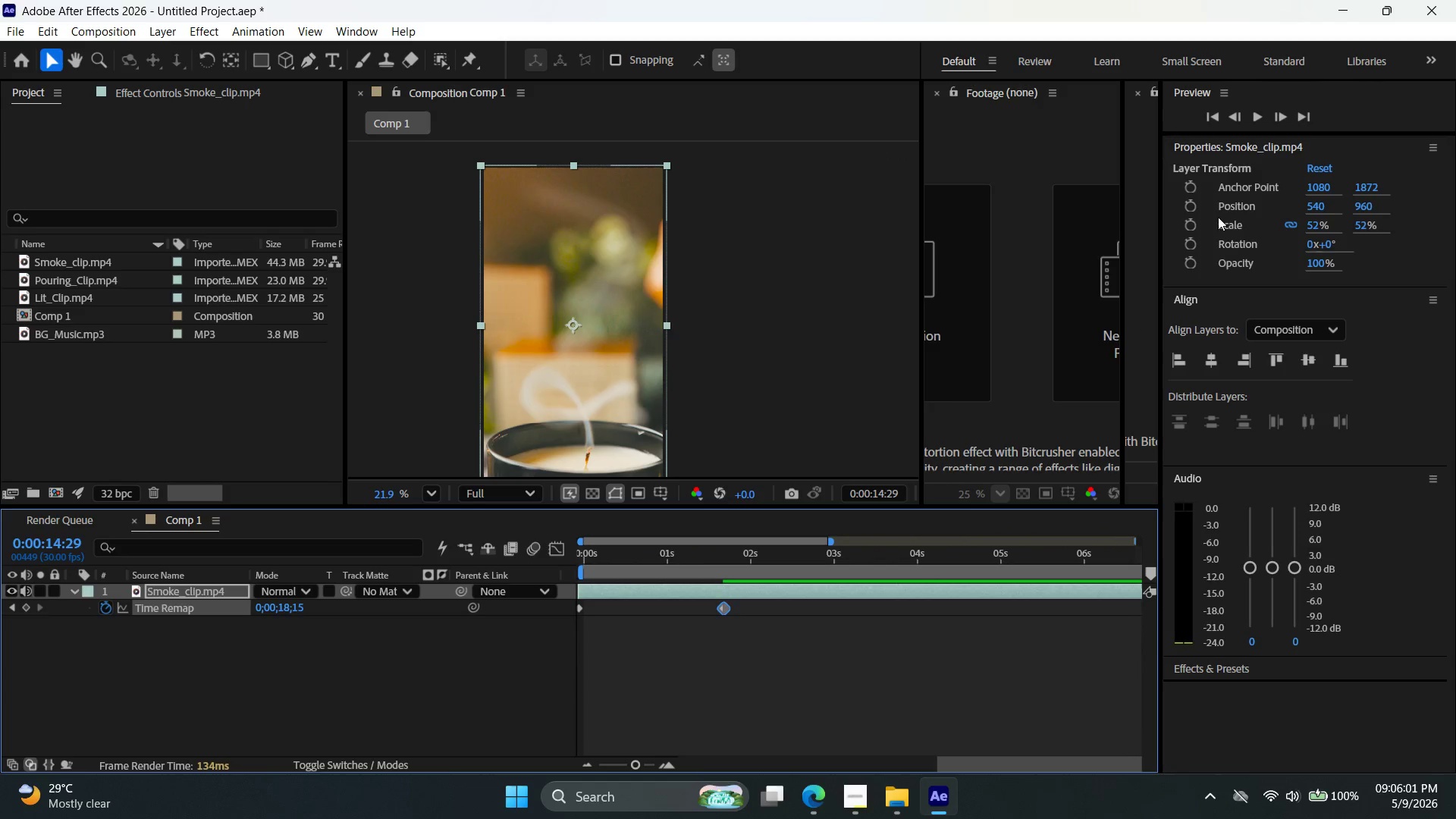 
left_click([1257, 115])
 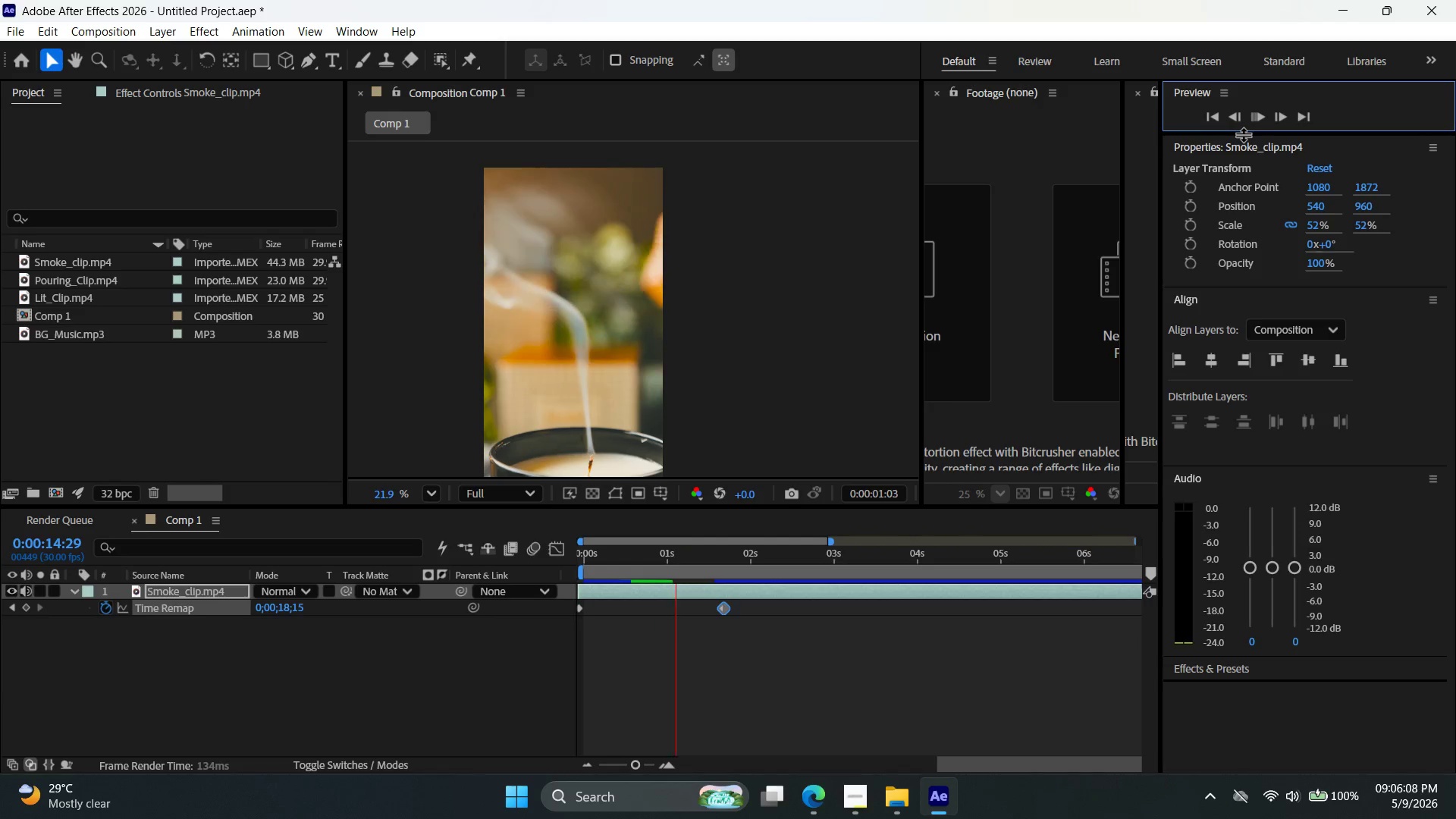 
wait(11.45)
 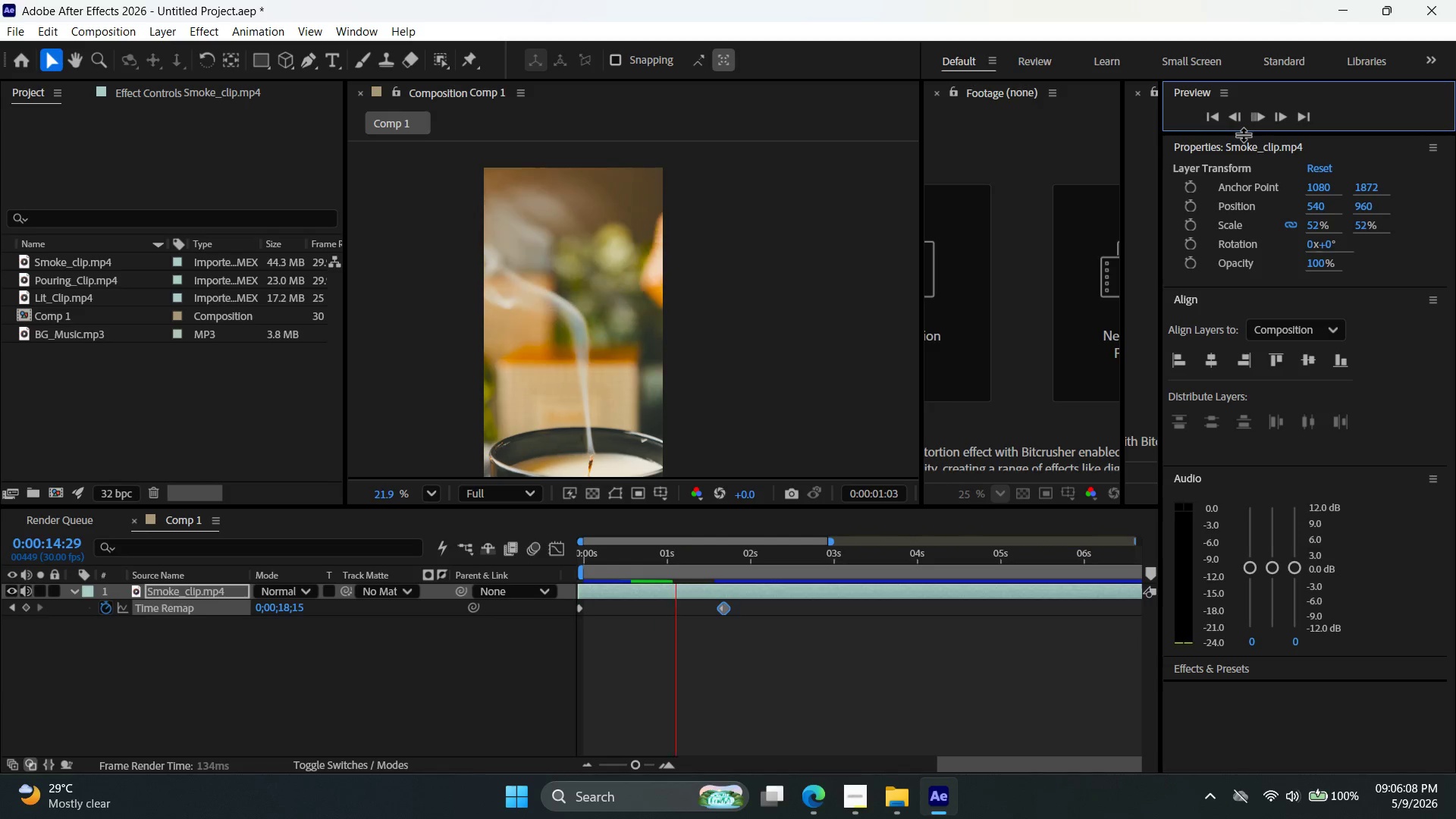 
left_click([1261, 124])
 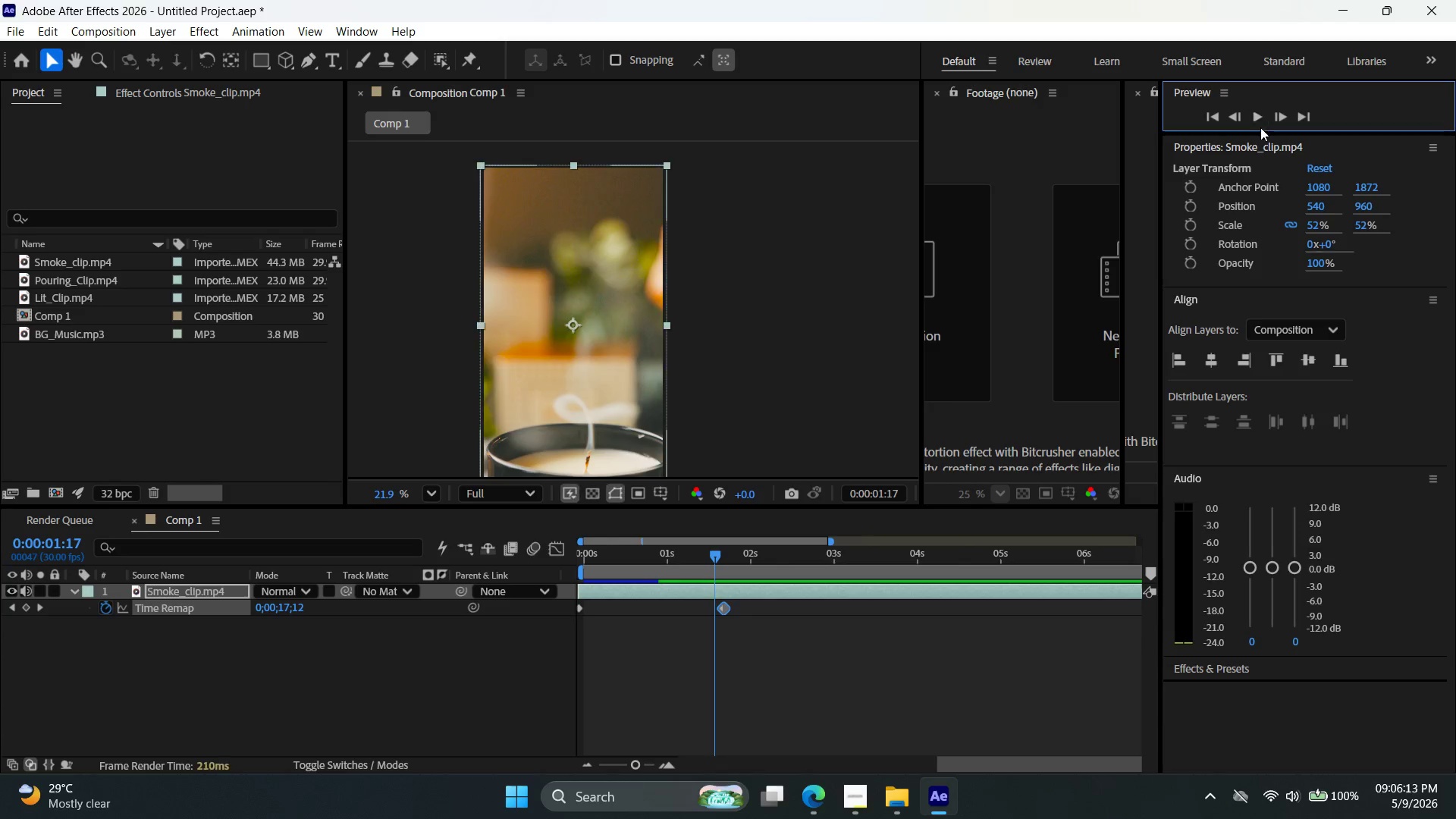 
key(Control+Z)
 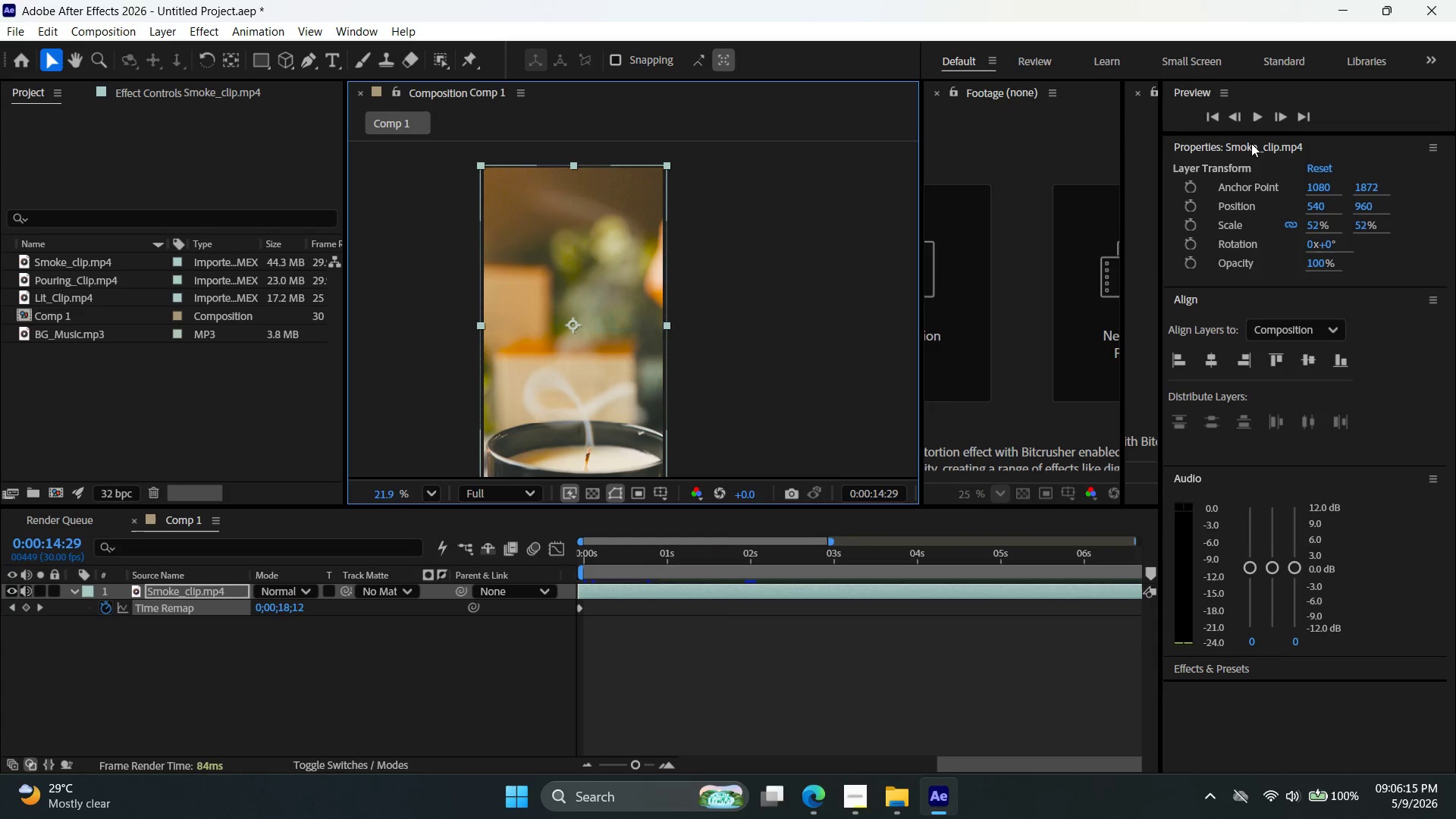 
left_click([1254, 114])
 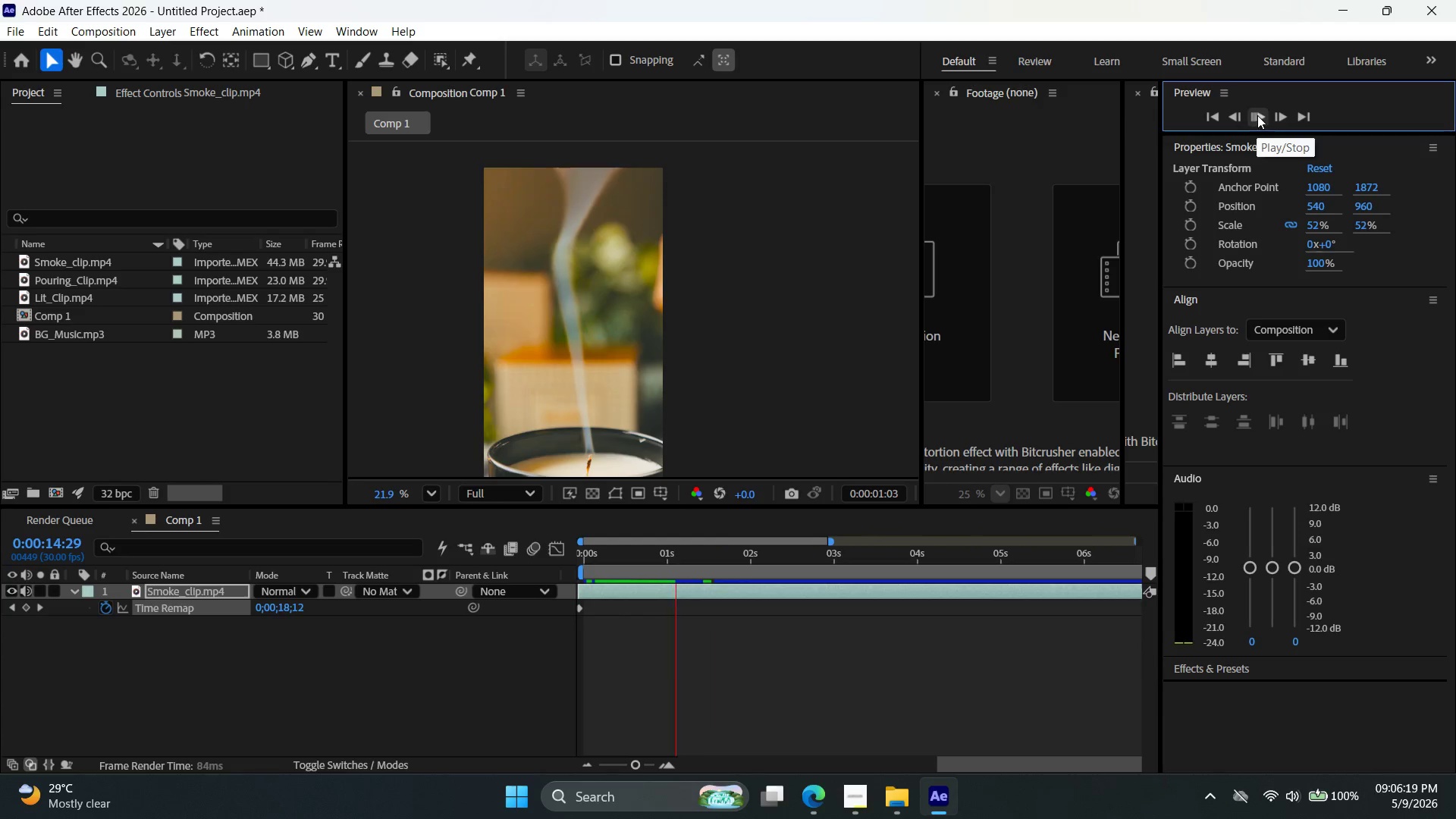 
wait(5.28)
 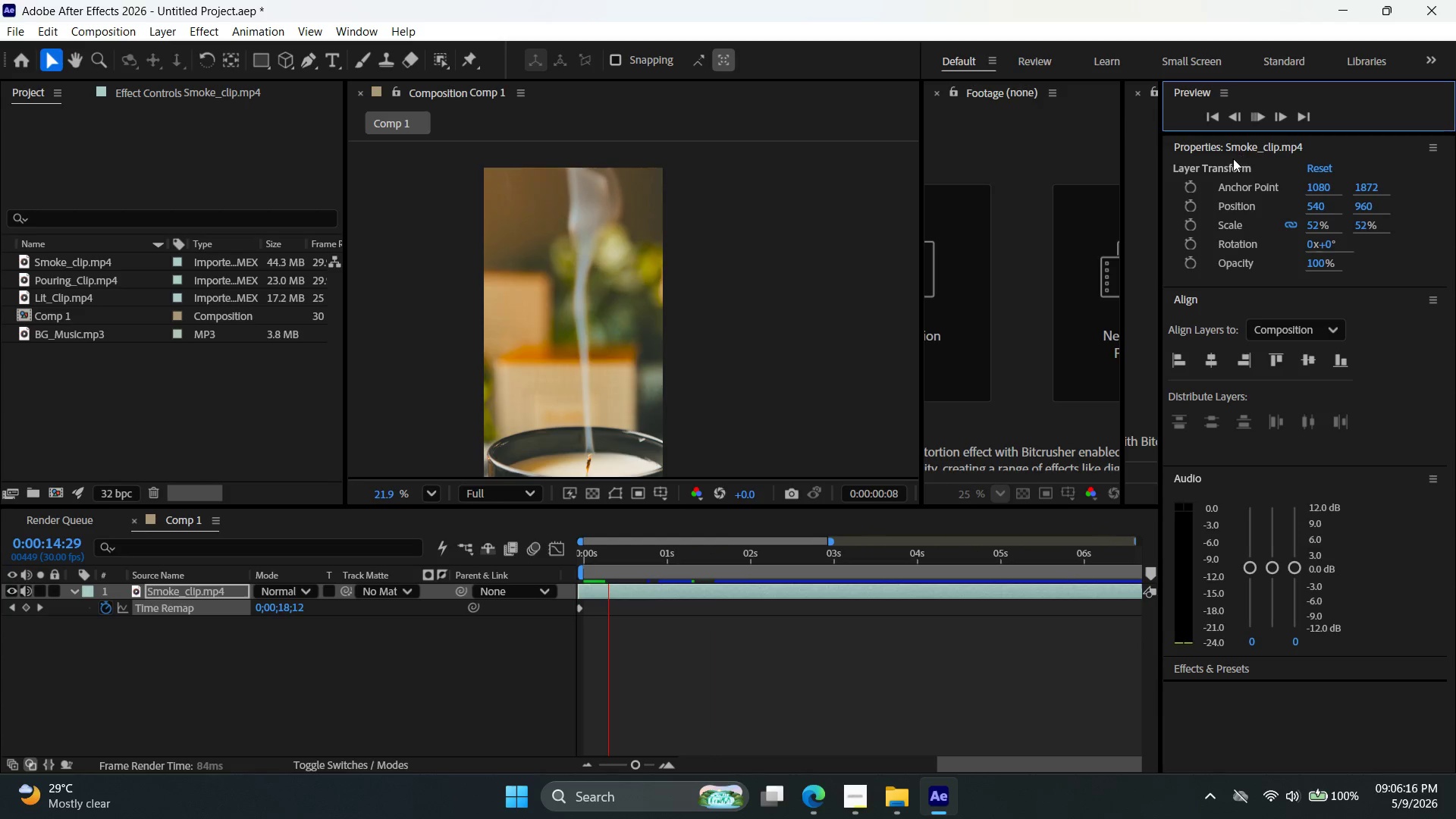 
left_click([1257, 115])
 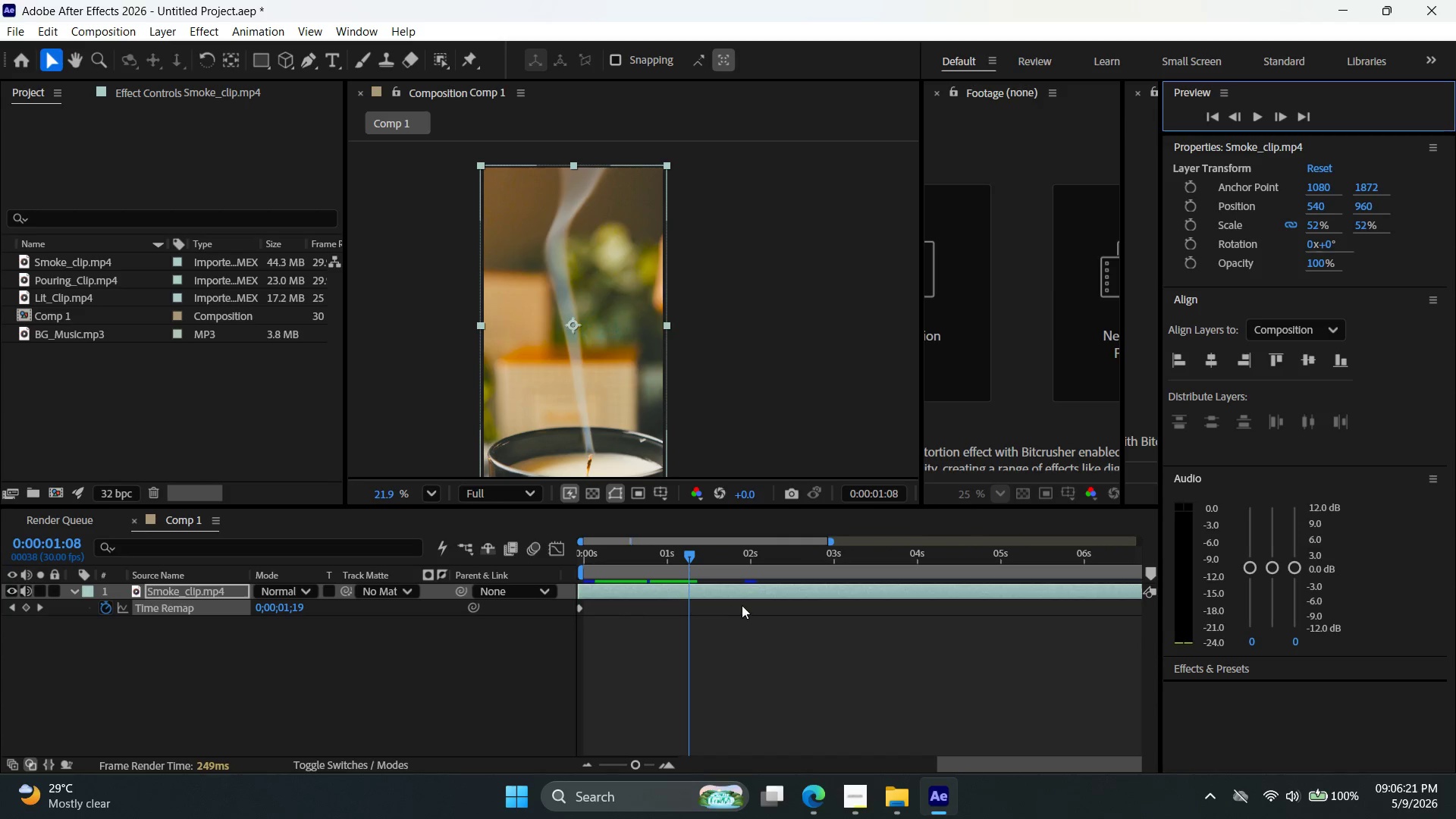 
left_click([751, 601])
 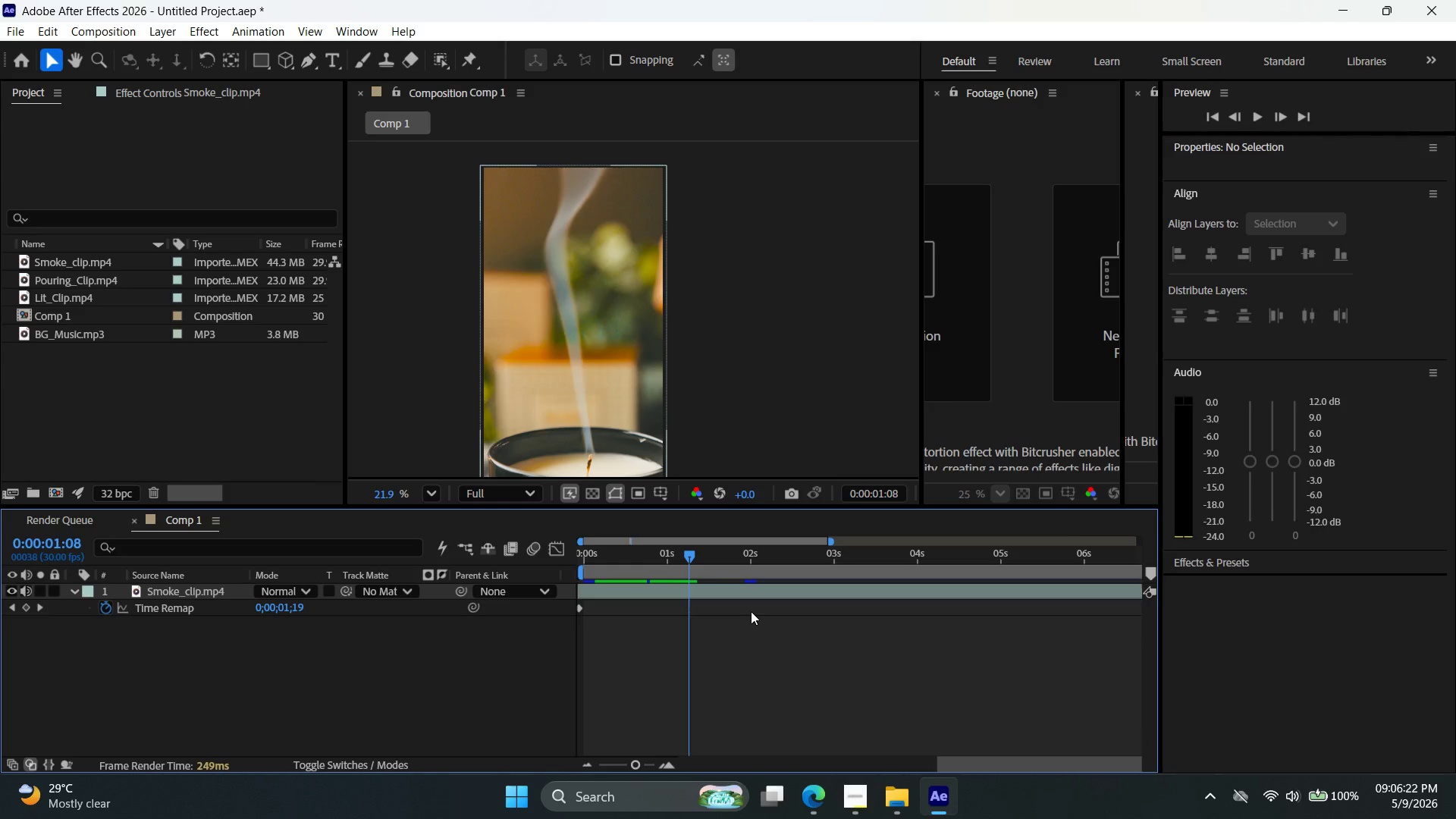 
left_click([751, 611])
 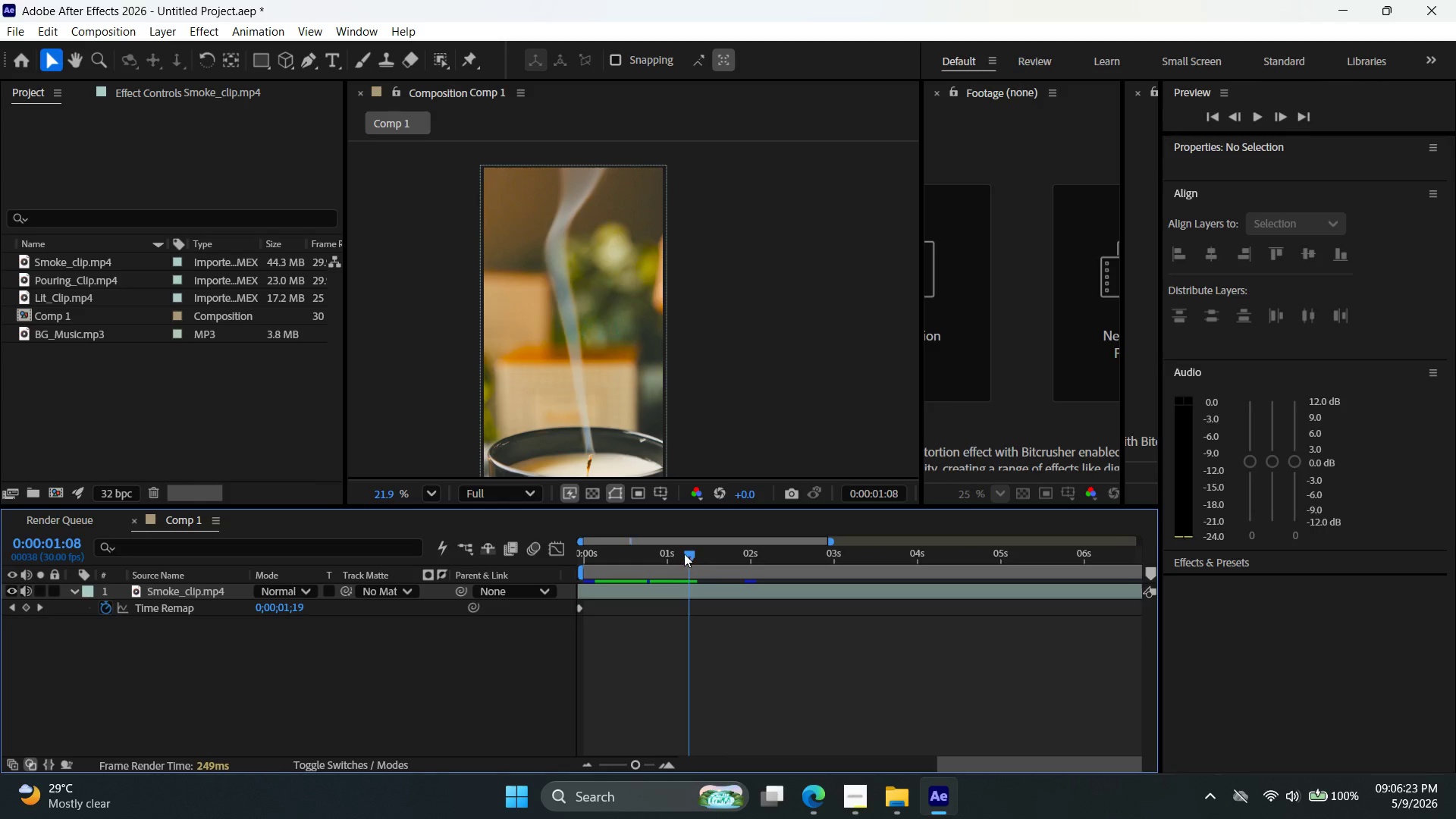 
left_click_drag(start_coordinate=[685, 554], to_coordinate=[746, 566])
 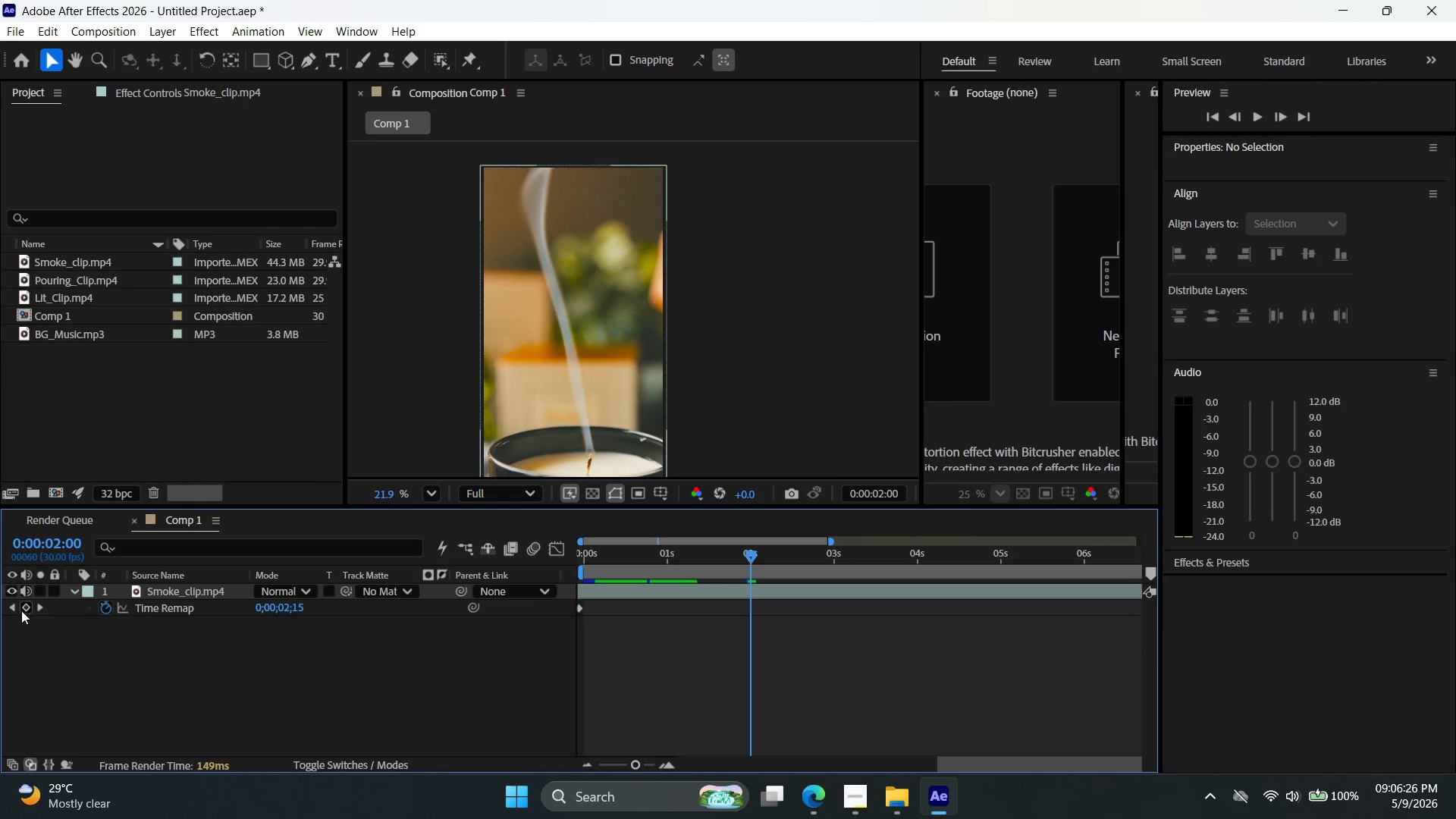 
left_click([25, 607])
 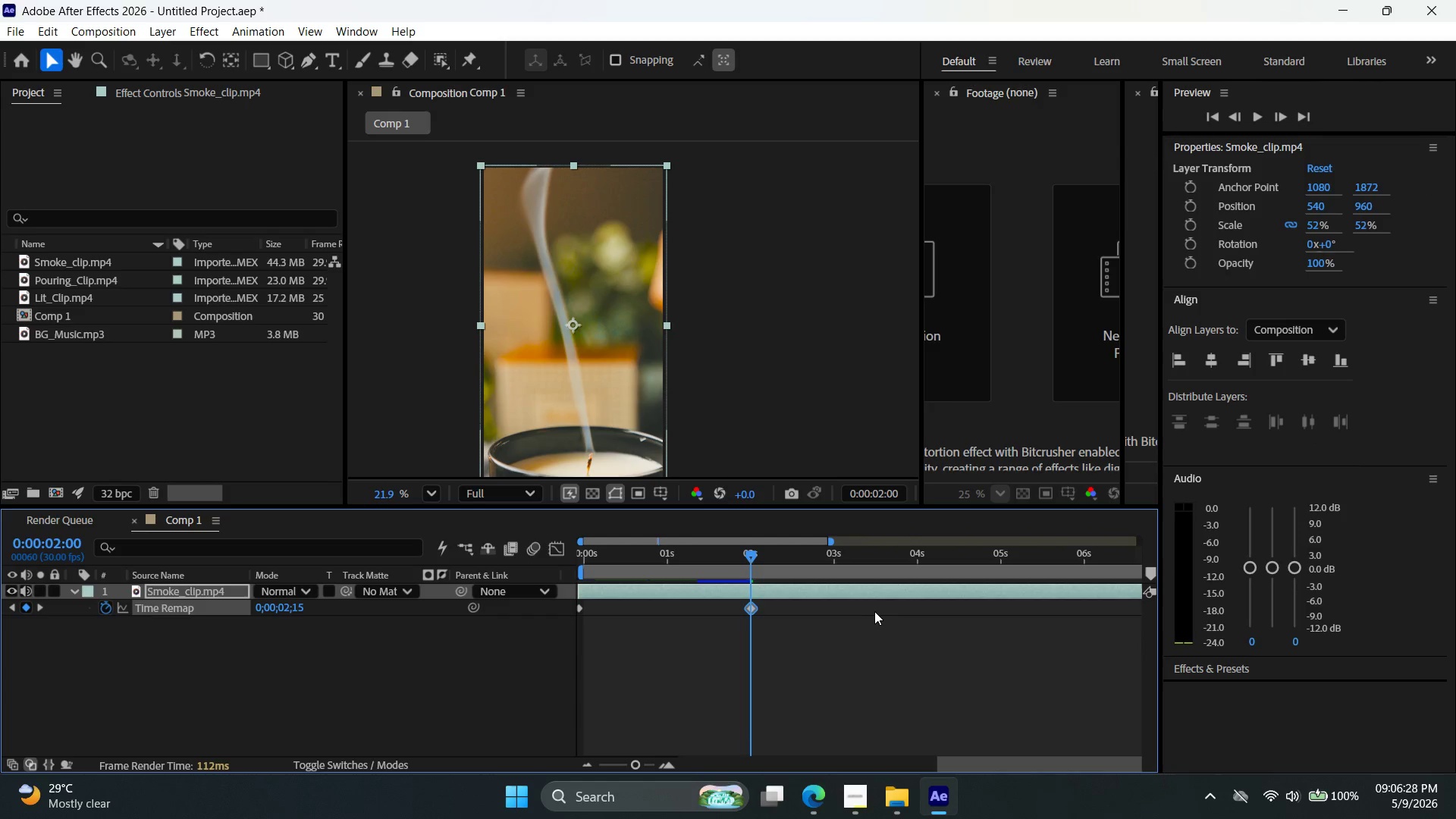 
left_click([904, 613])
 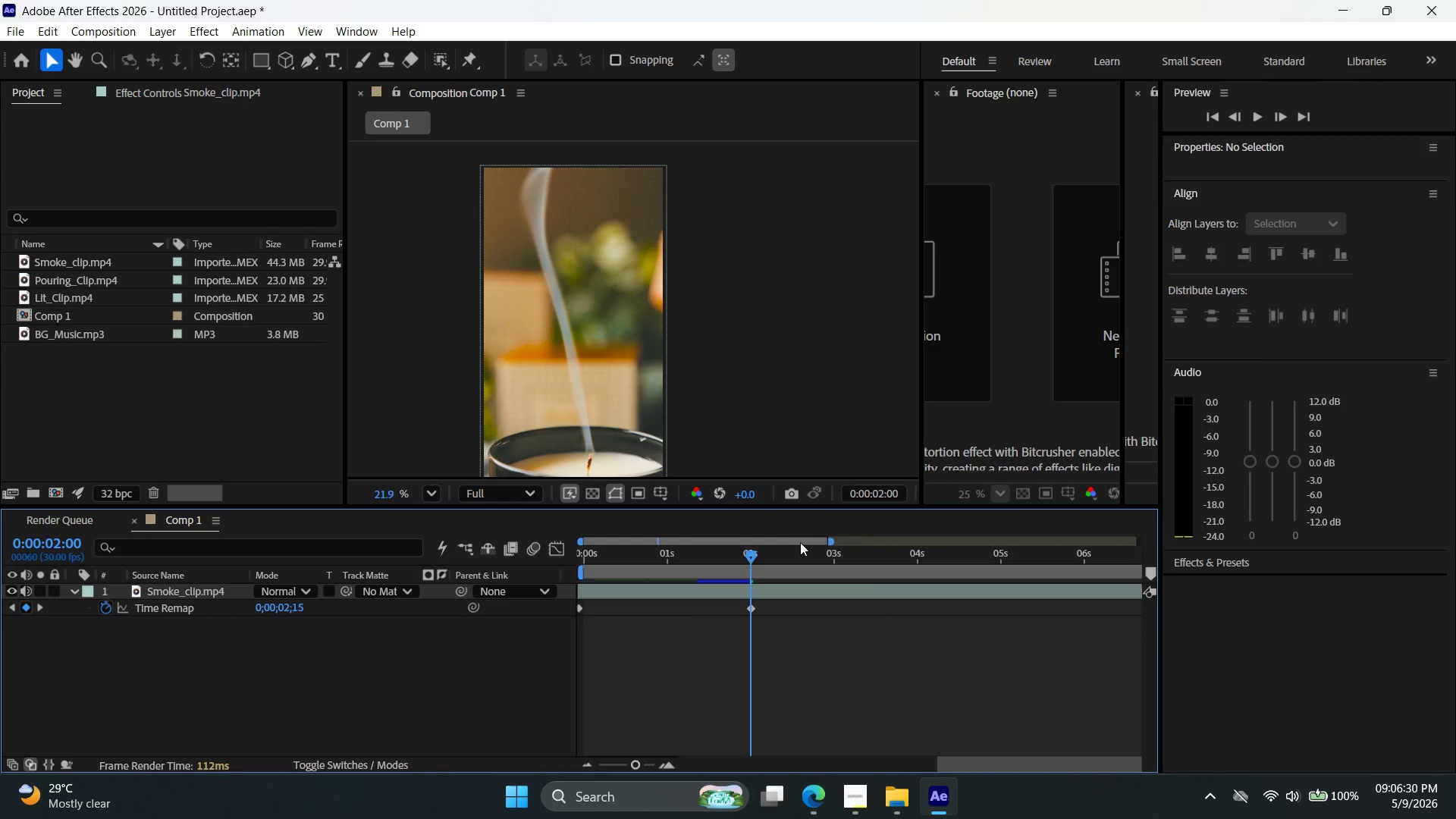 
left_click_drag(start_coordinate=[750, 555], to_coordinate=[918, 570])
 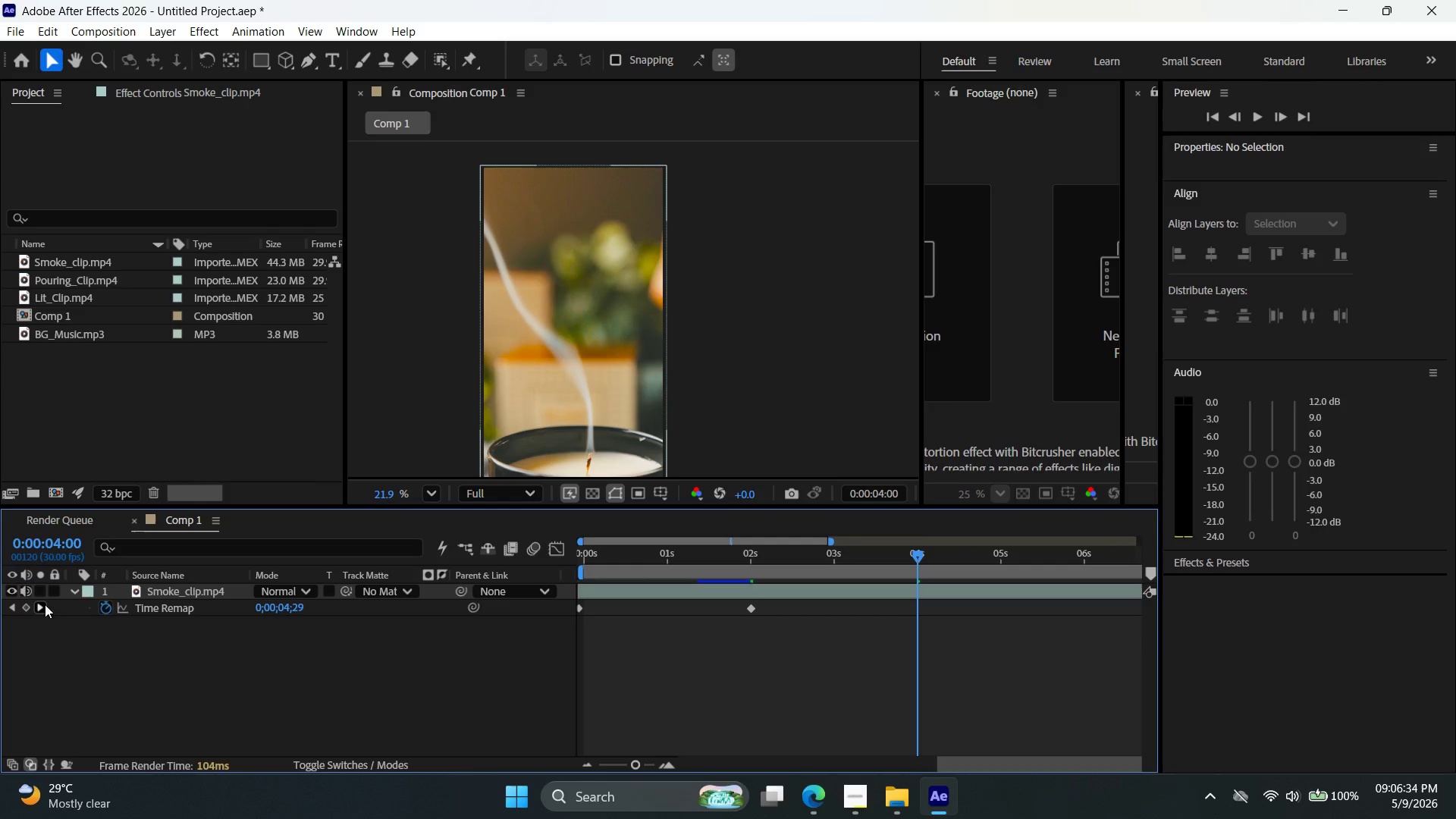 
left_click([27, 610])
 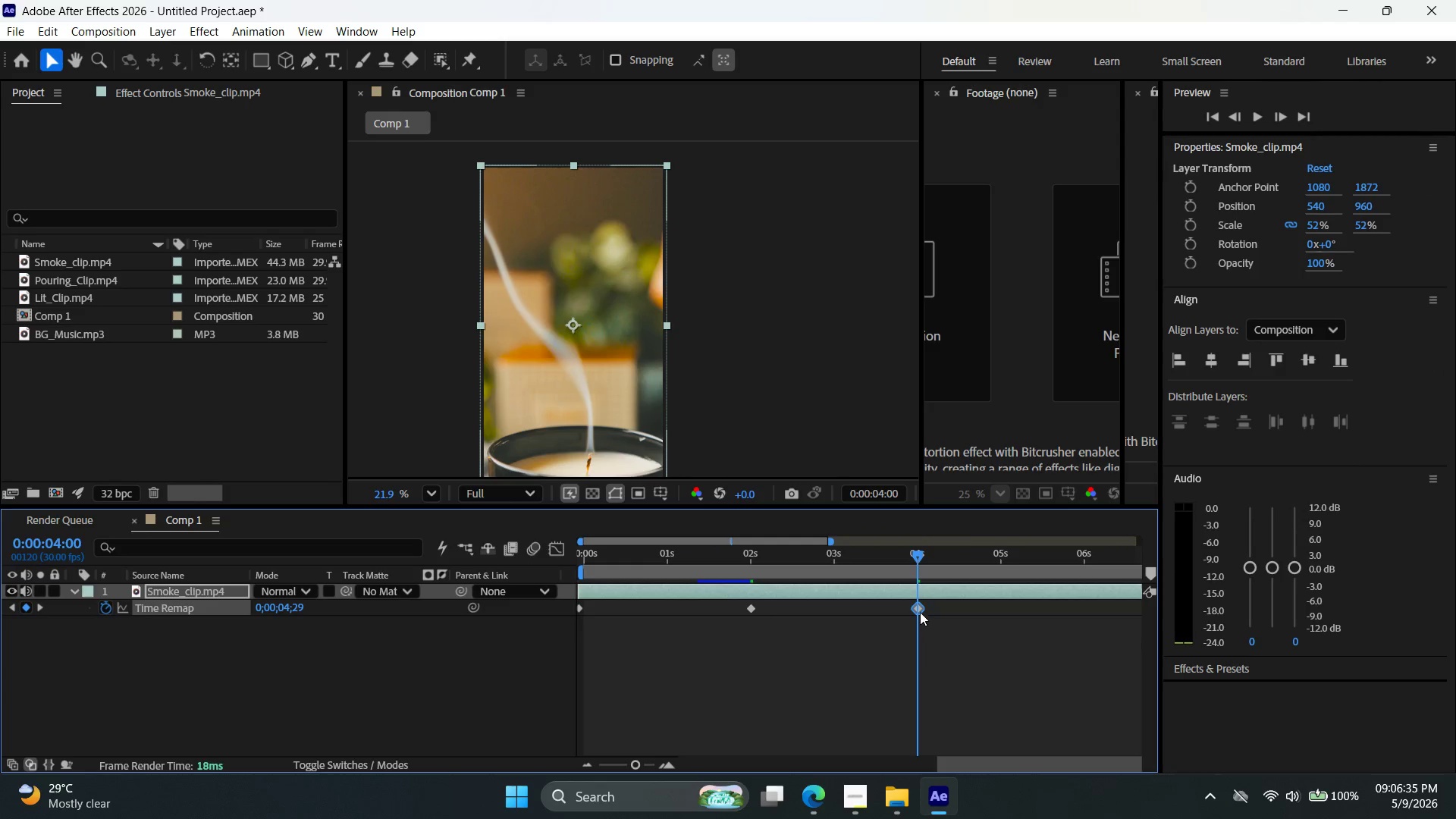 
left_click_drag(start_coordinate=[923, 607], to_coordinate=[962, 614])
 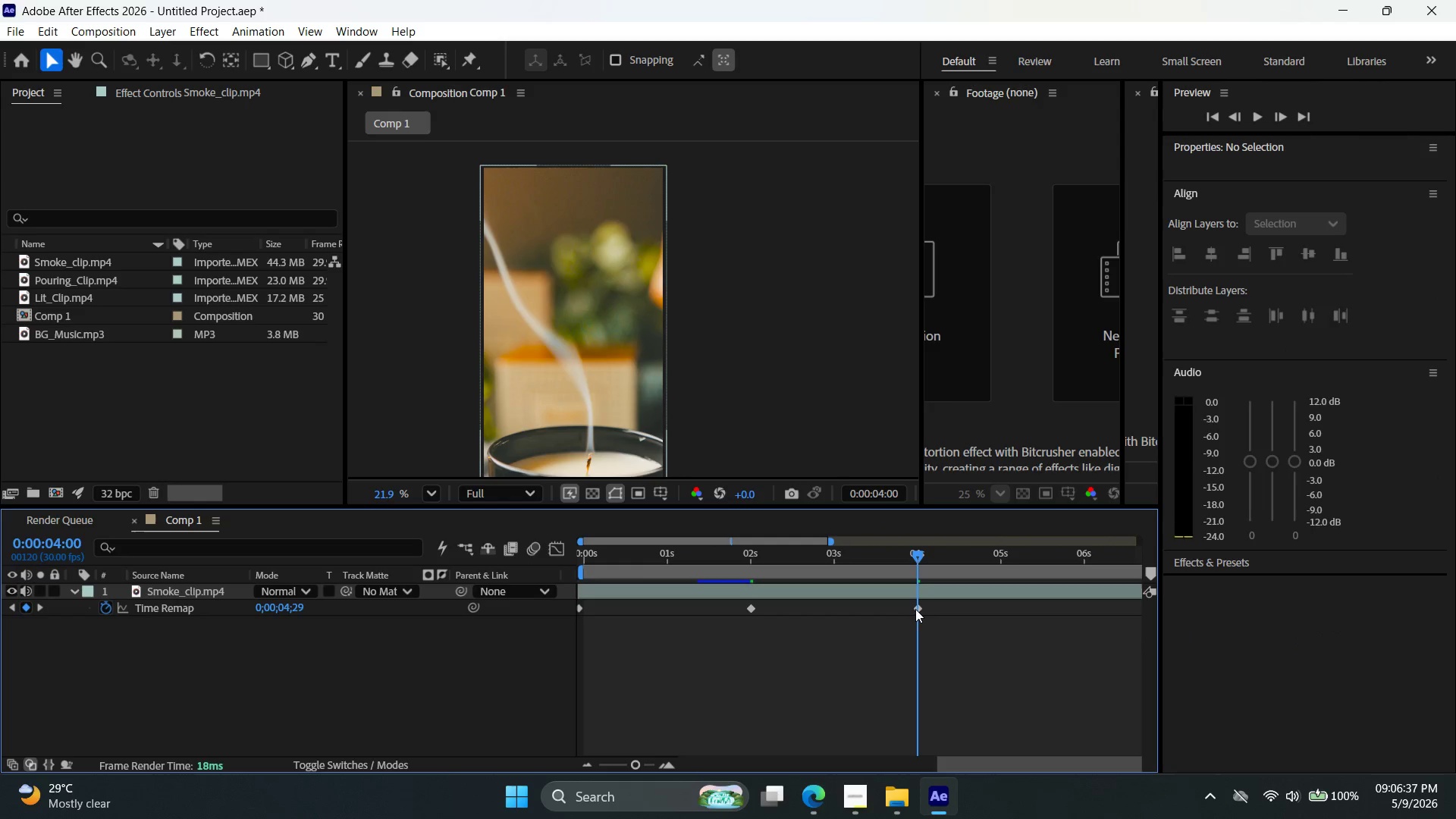 
left_click_drag(start_coordinate=[917, 609], to_coordinate=[719, 628])
 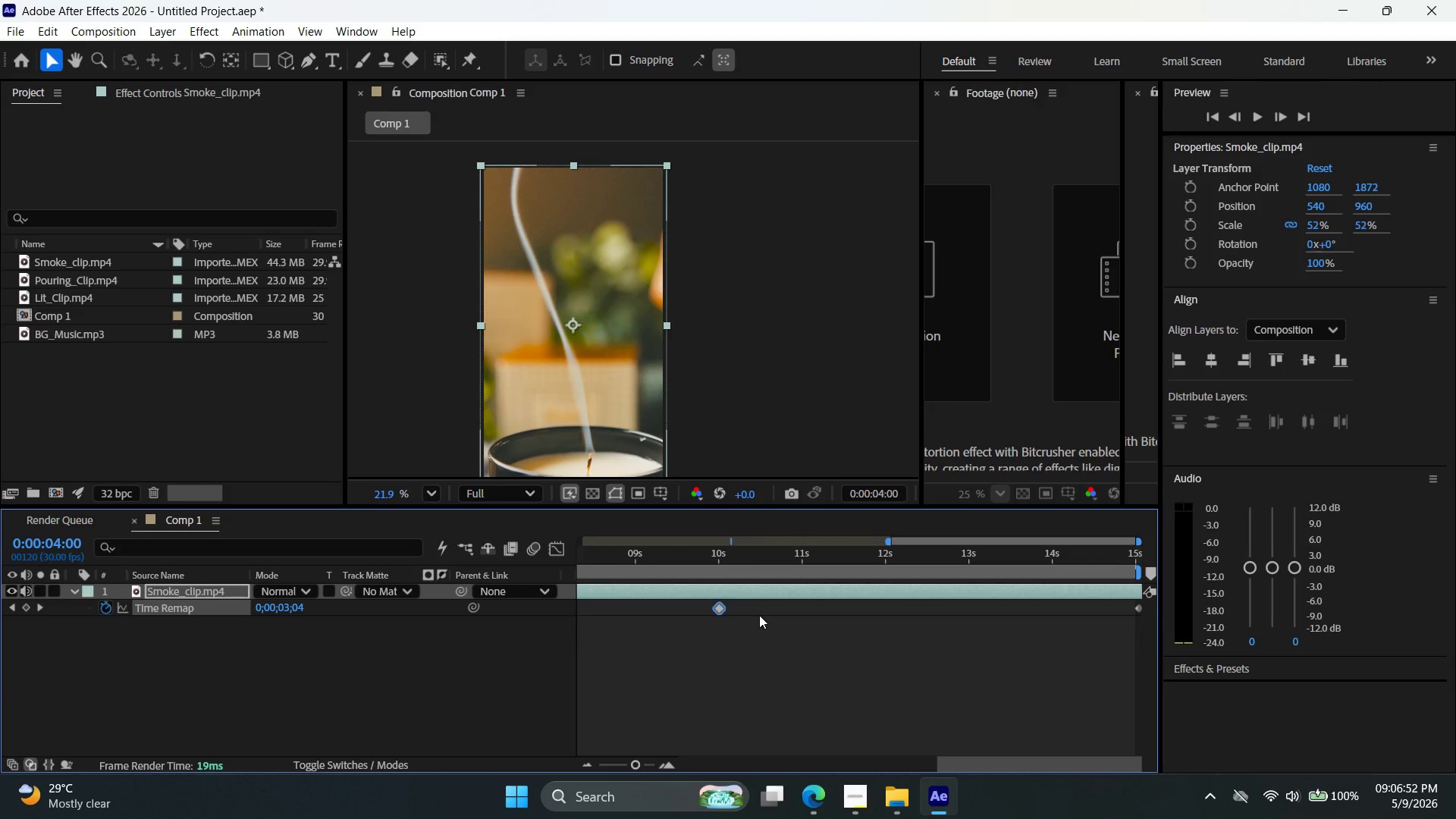 
wait(8.78)
 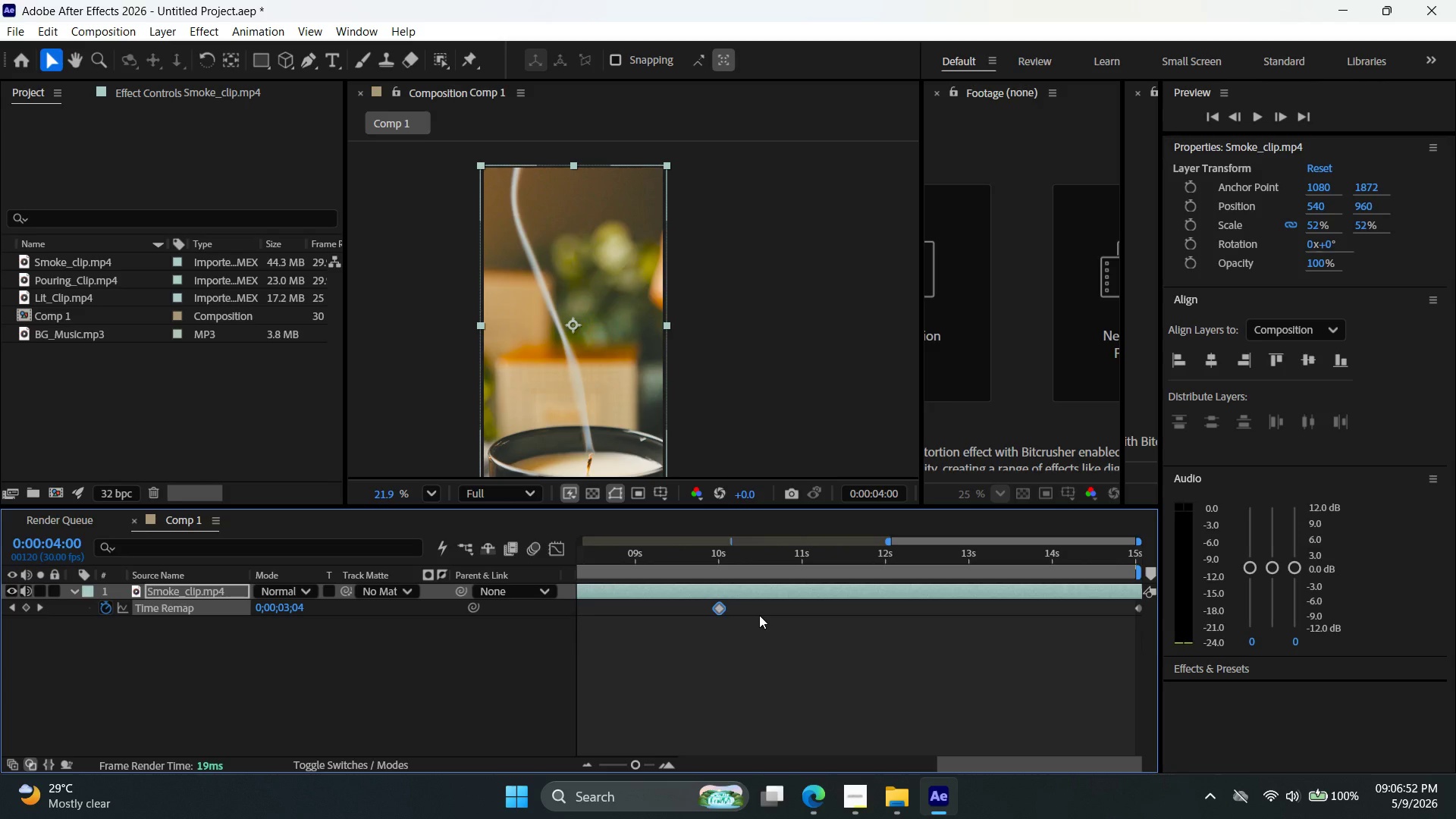 
left_click_drag(start_coordinate=[723, 609], to_coordinate=[790, 614])
 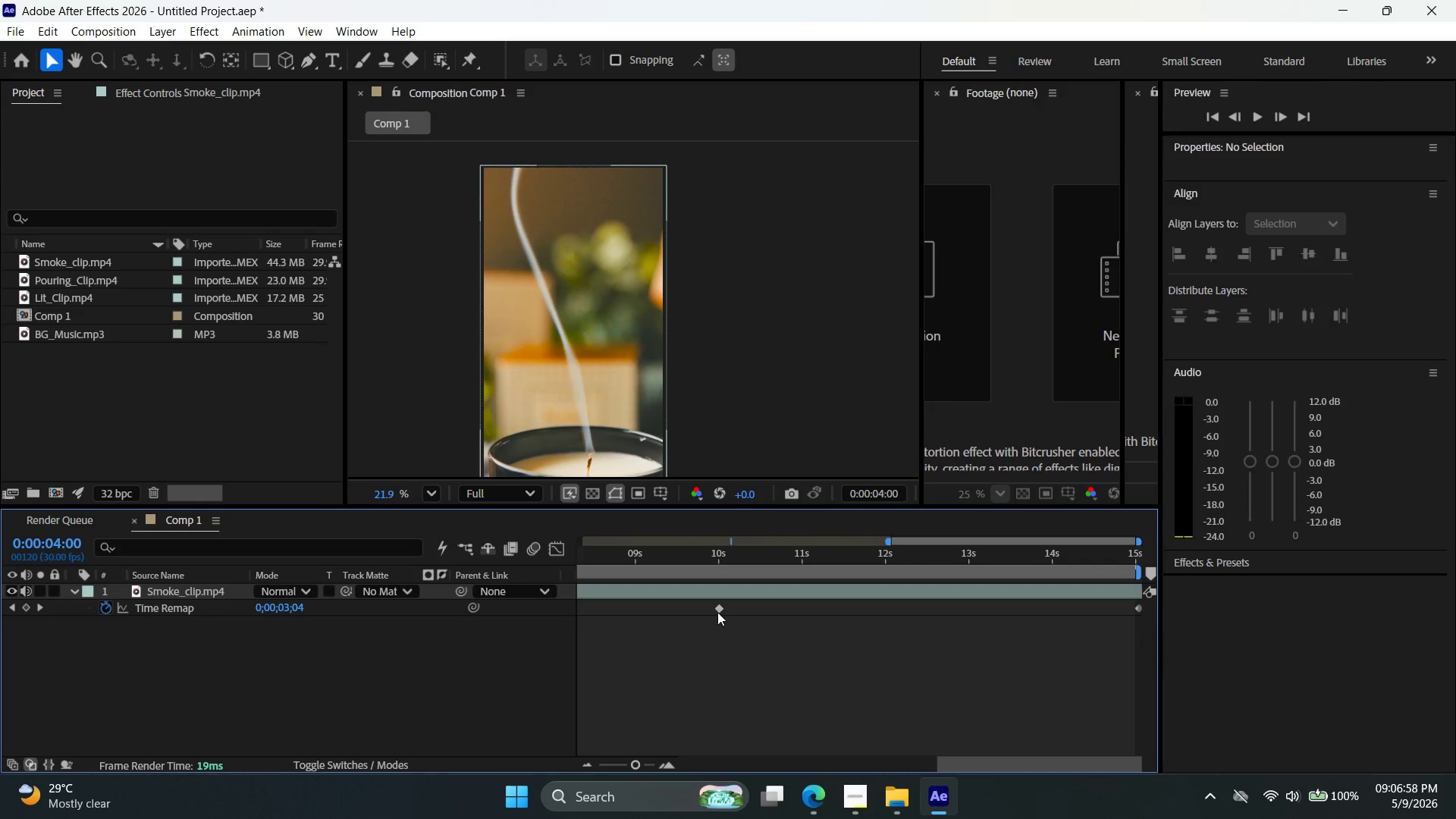 
left_click_drag(start_coordinate=[719, 611], to_coordinate=[821, 618])
 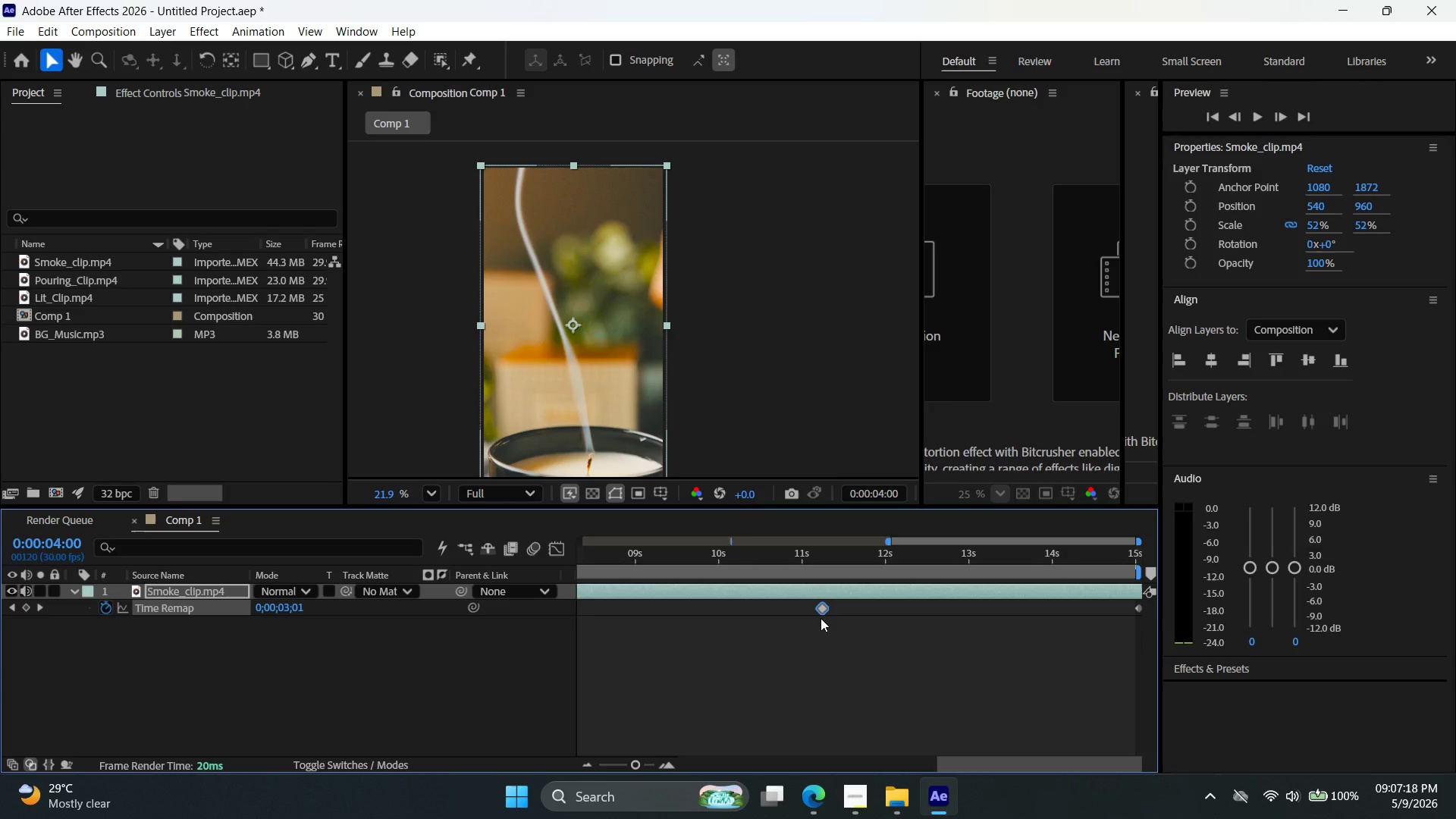 
wait(23.28)
 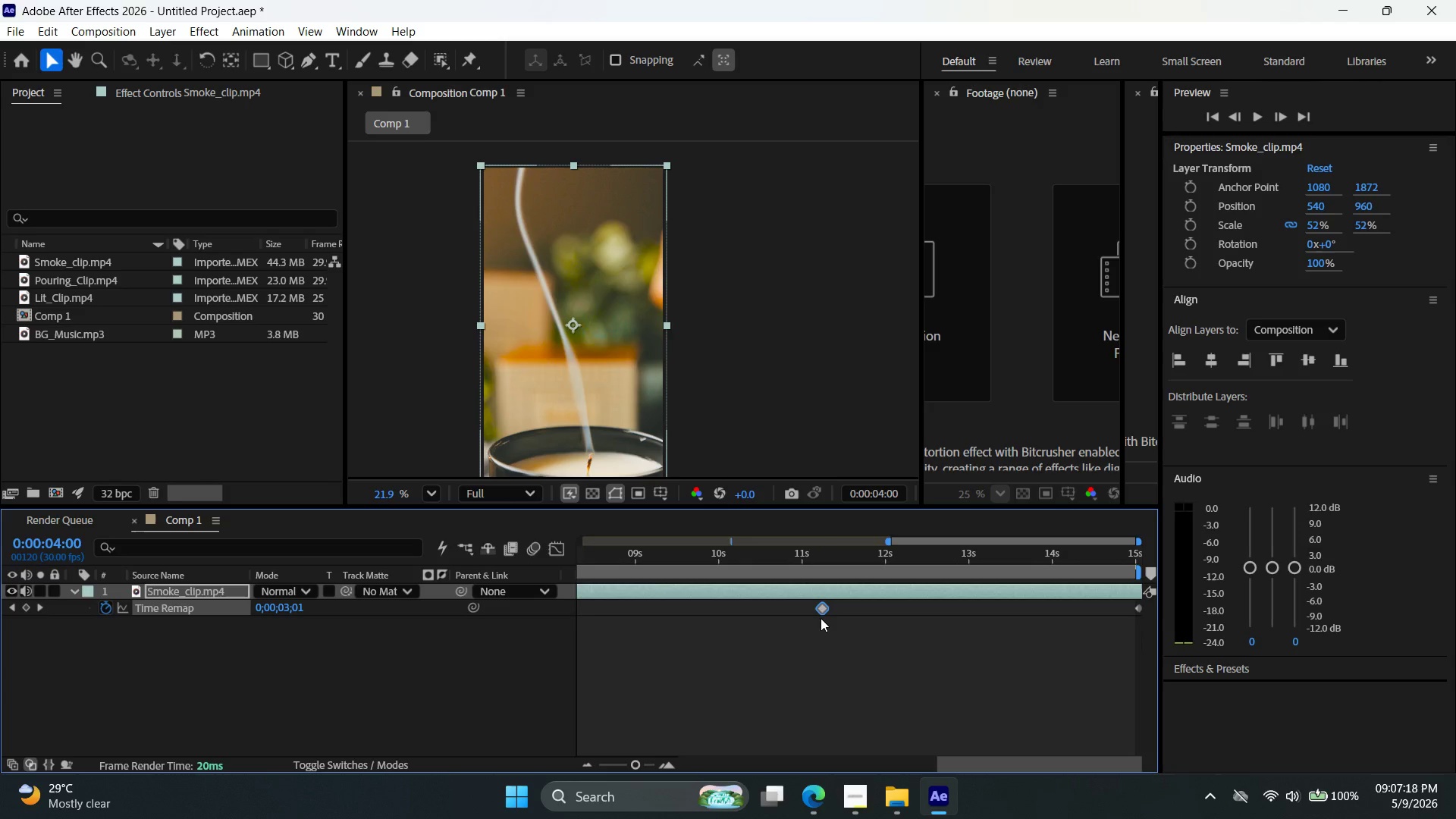 
left_click([1265, 115])
 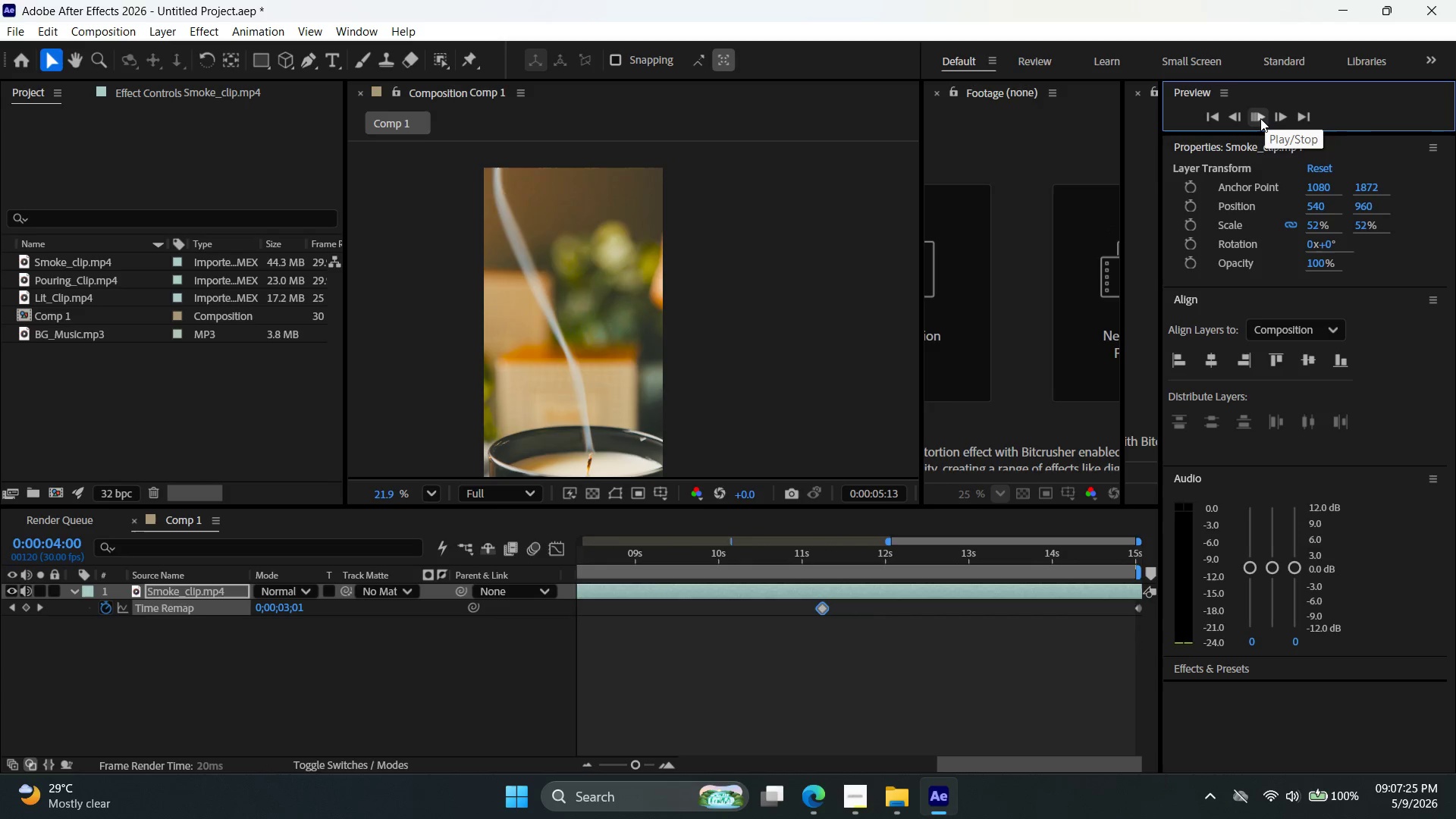 
left_click([1208, 120])
 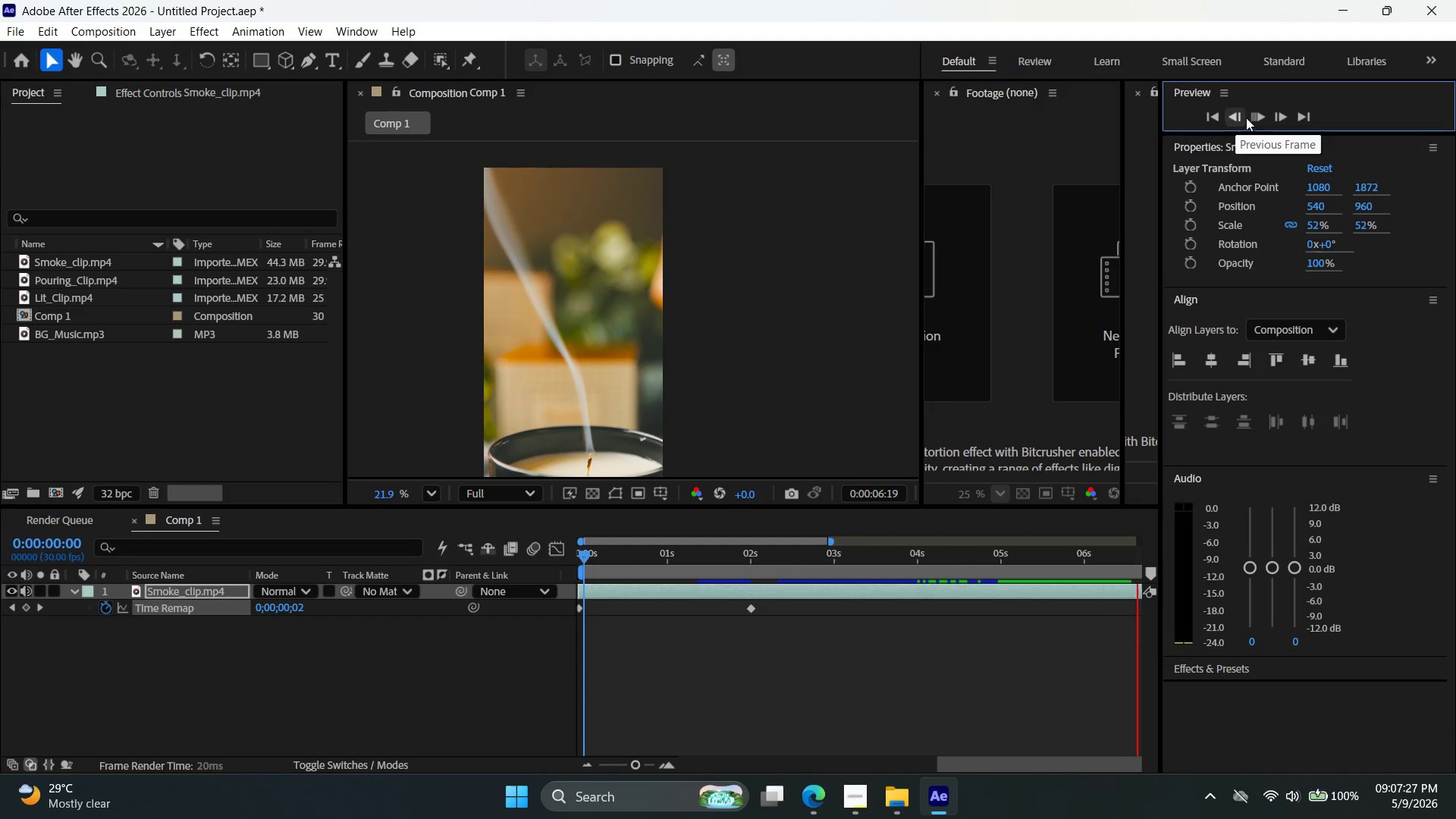 
left_click([1252, 116])
 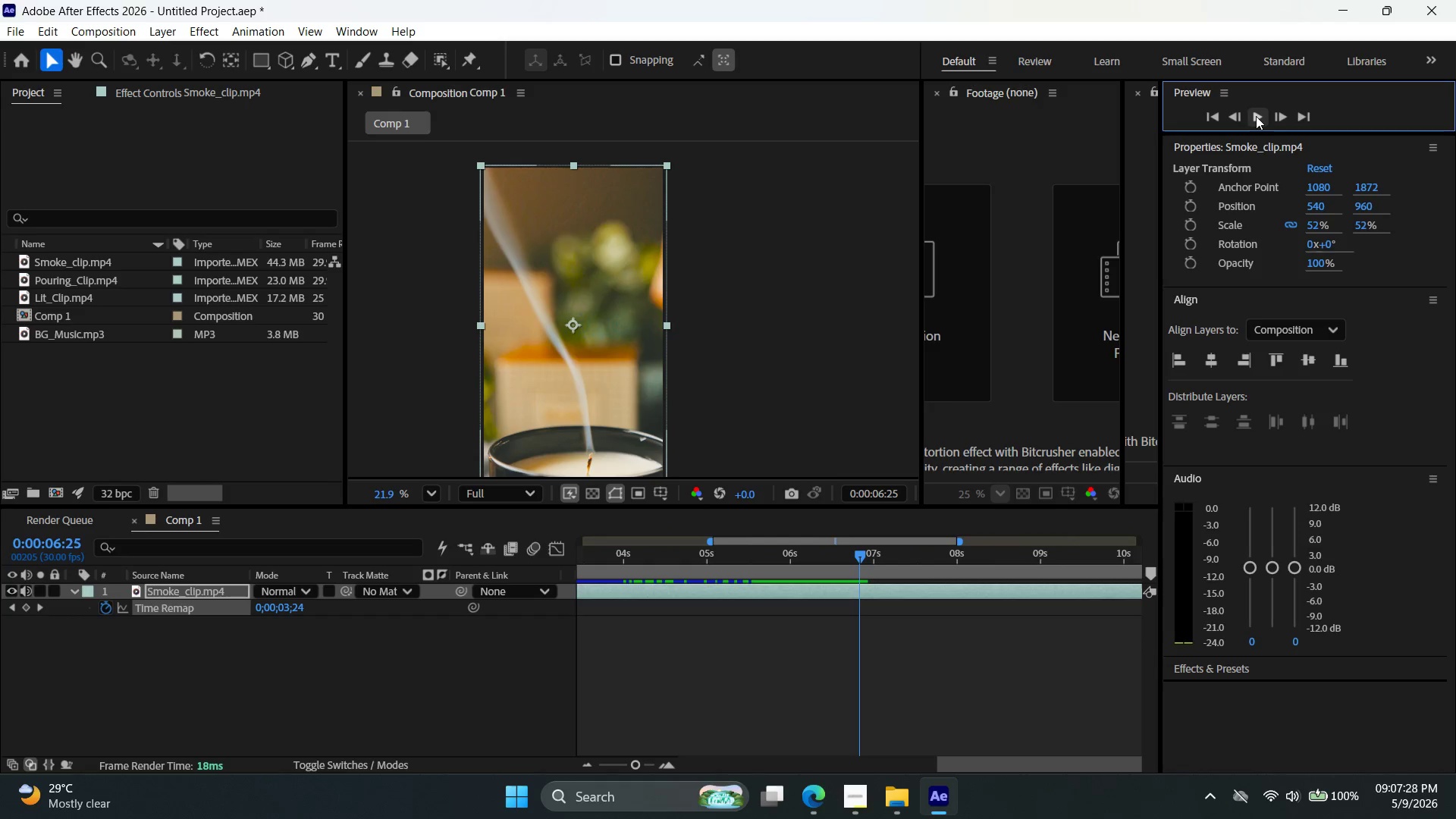 
left_click([1256, 116])
 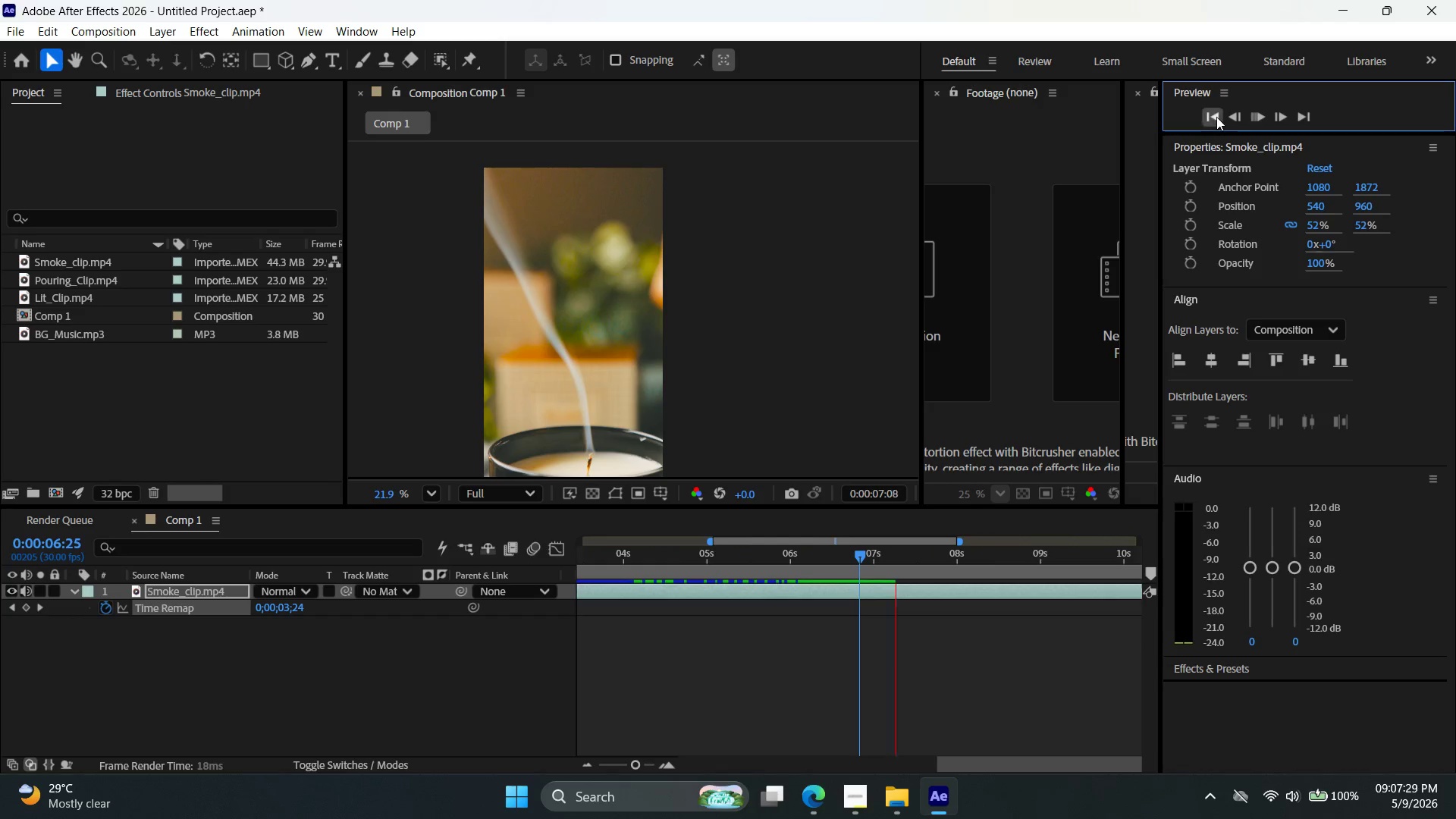 
double_click([1210, 117])
 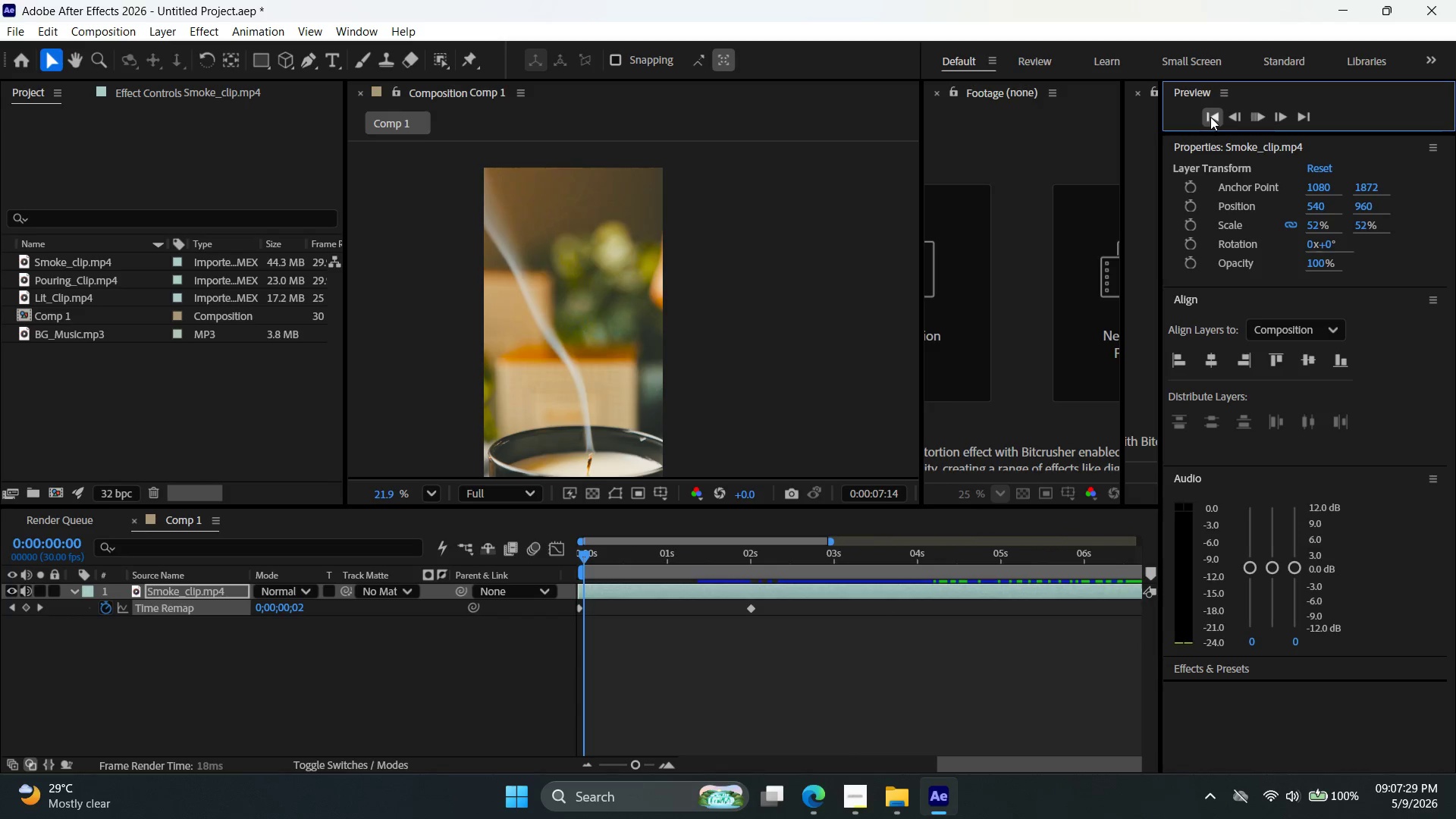 
triple_click([1210, 117])
 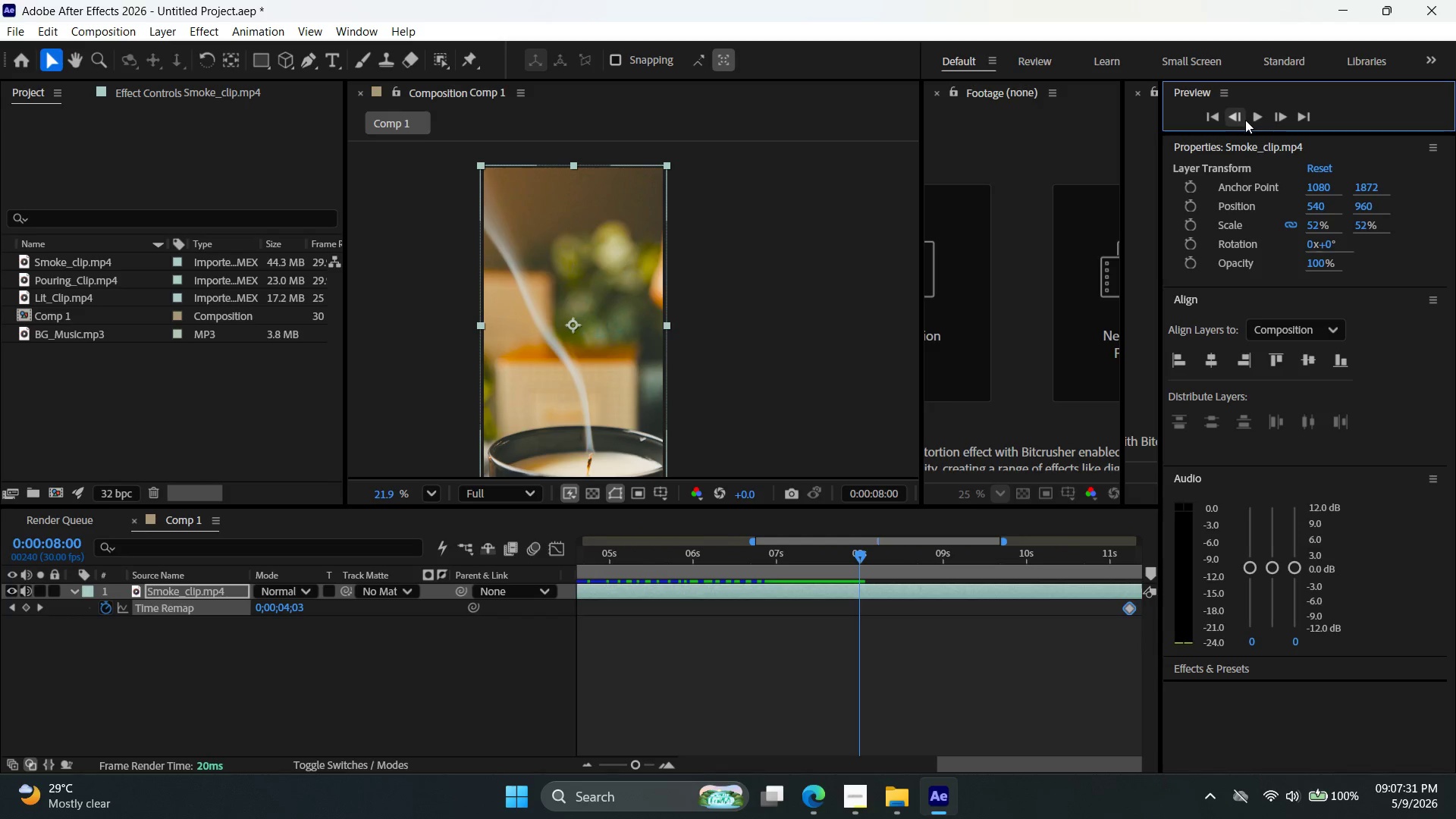 
double_click([1256, 121])
 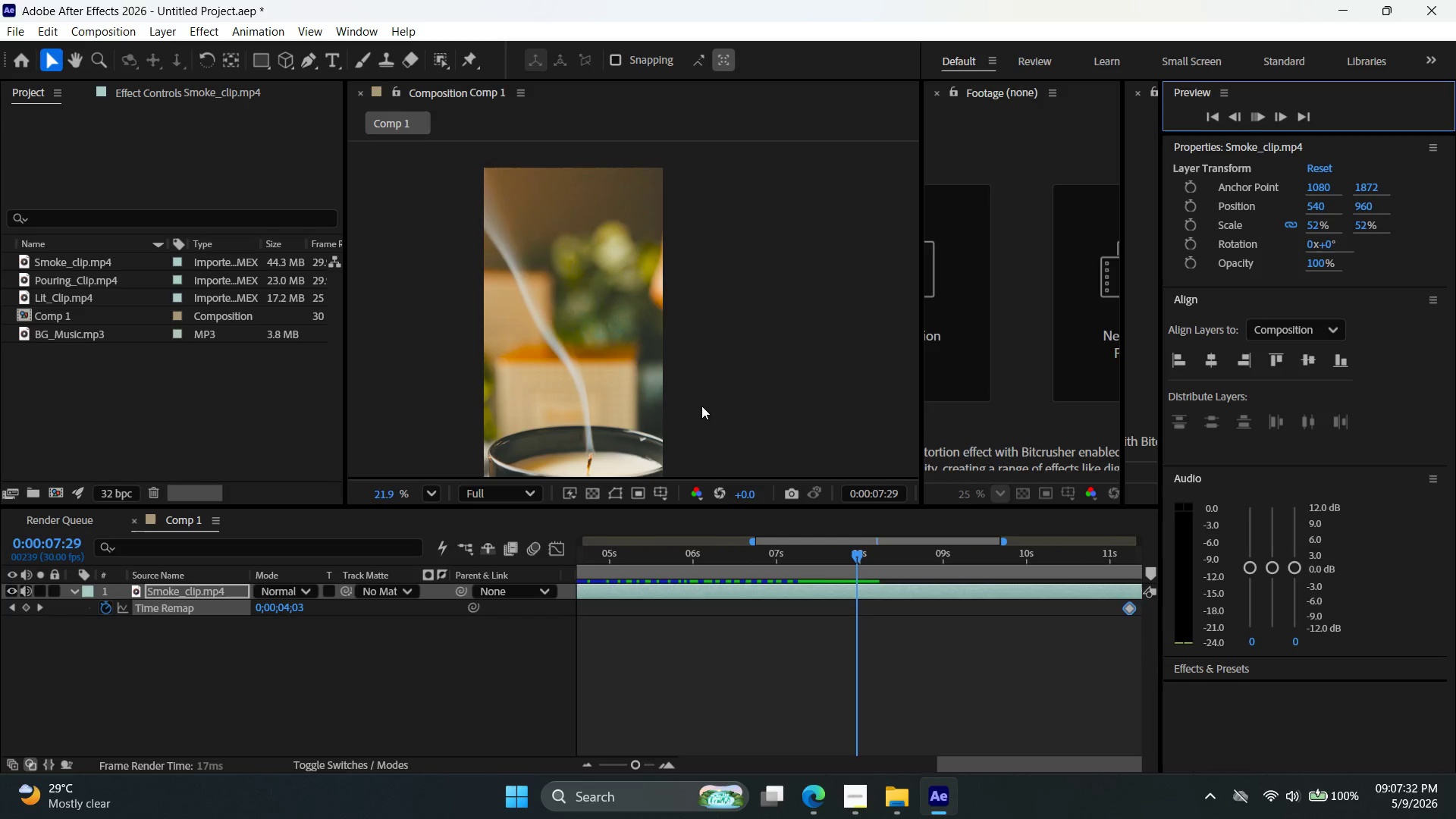 
key(Alt+AltLeft)
 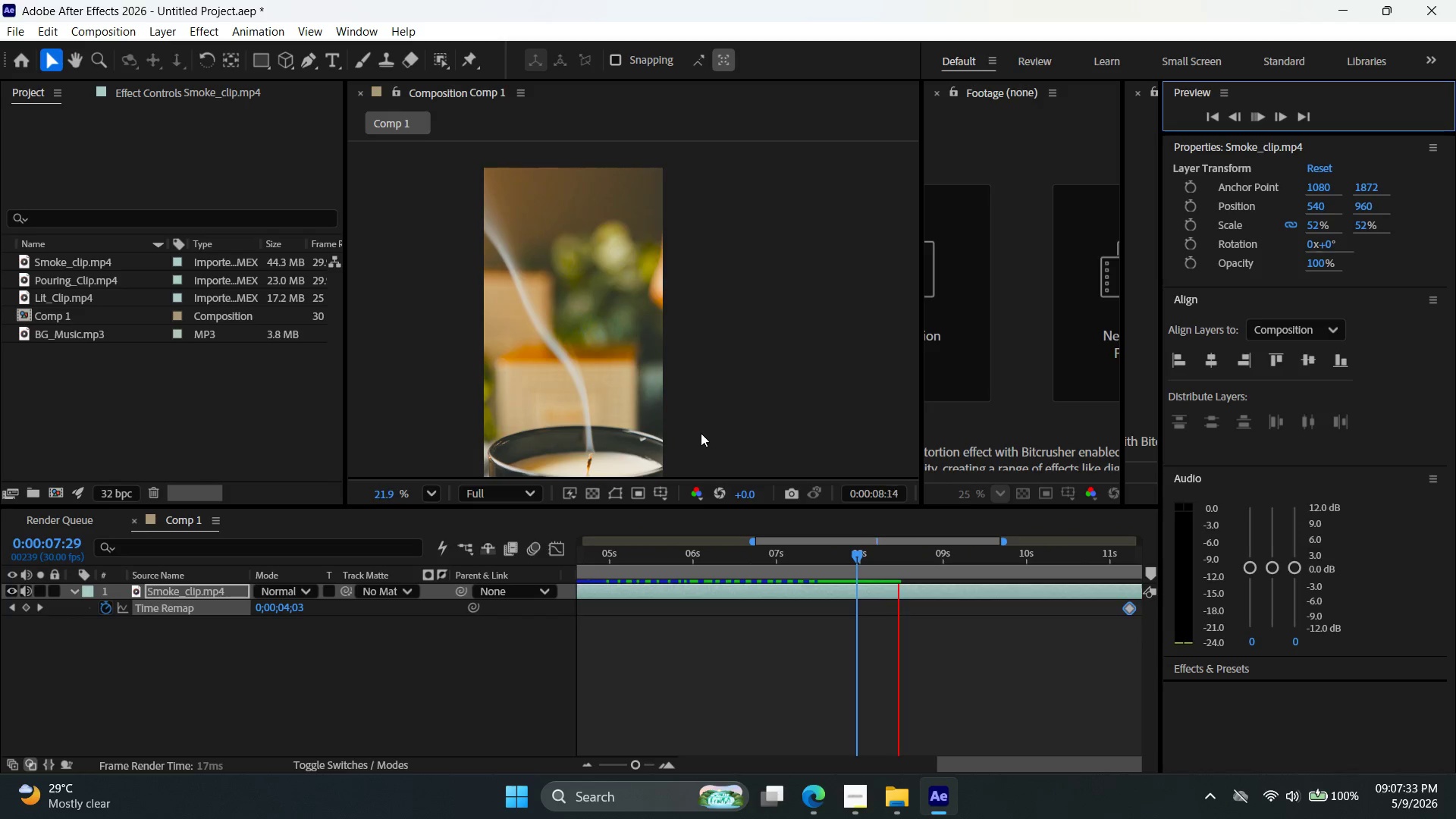 
scroll: coordinate [701, 434], scroll_direction: up, amount: 3.0
 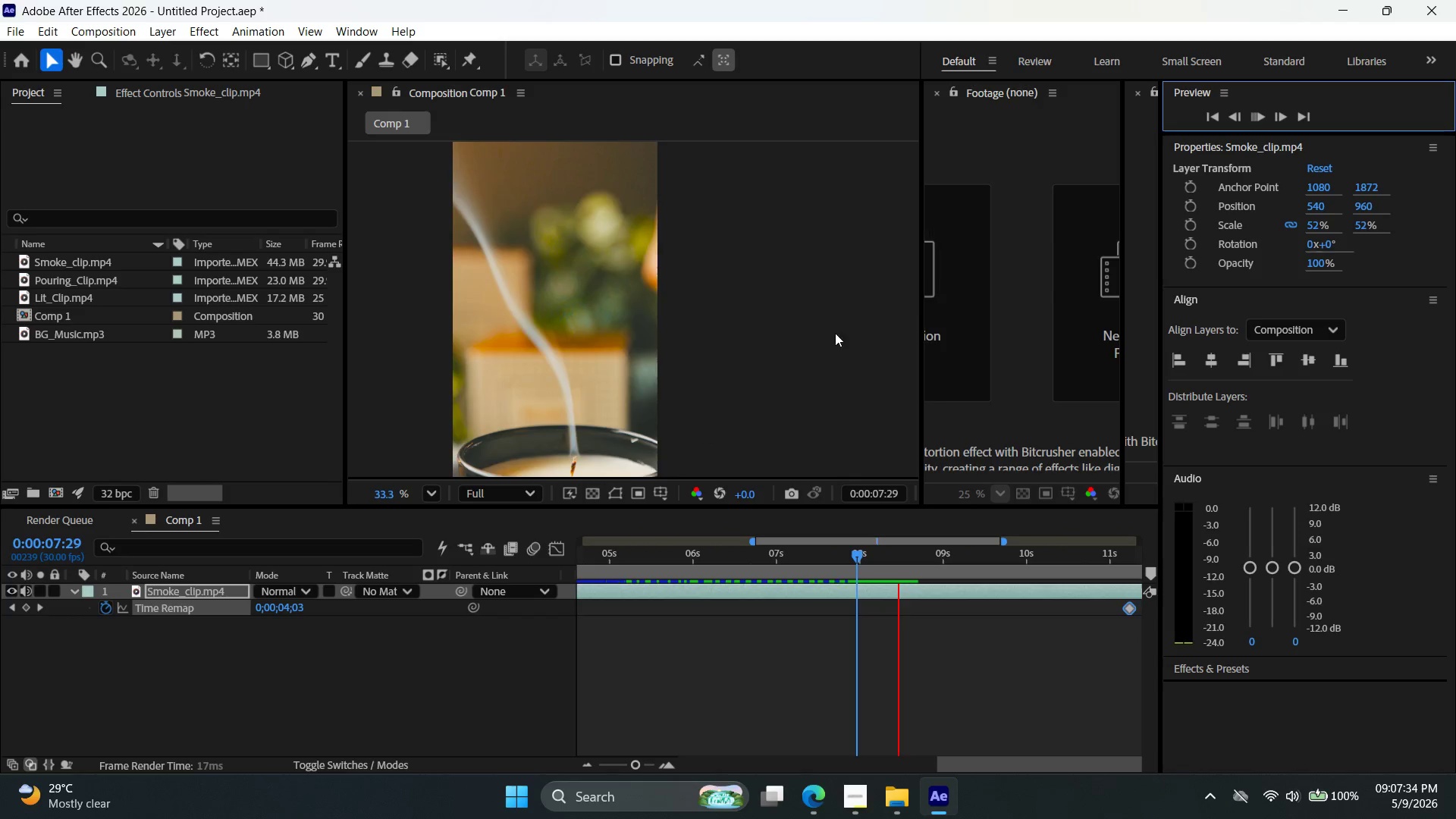 
hold_key(key=Space, duration=1.45)
 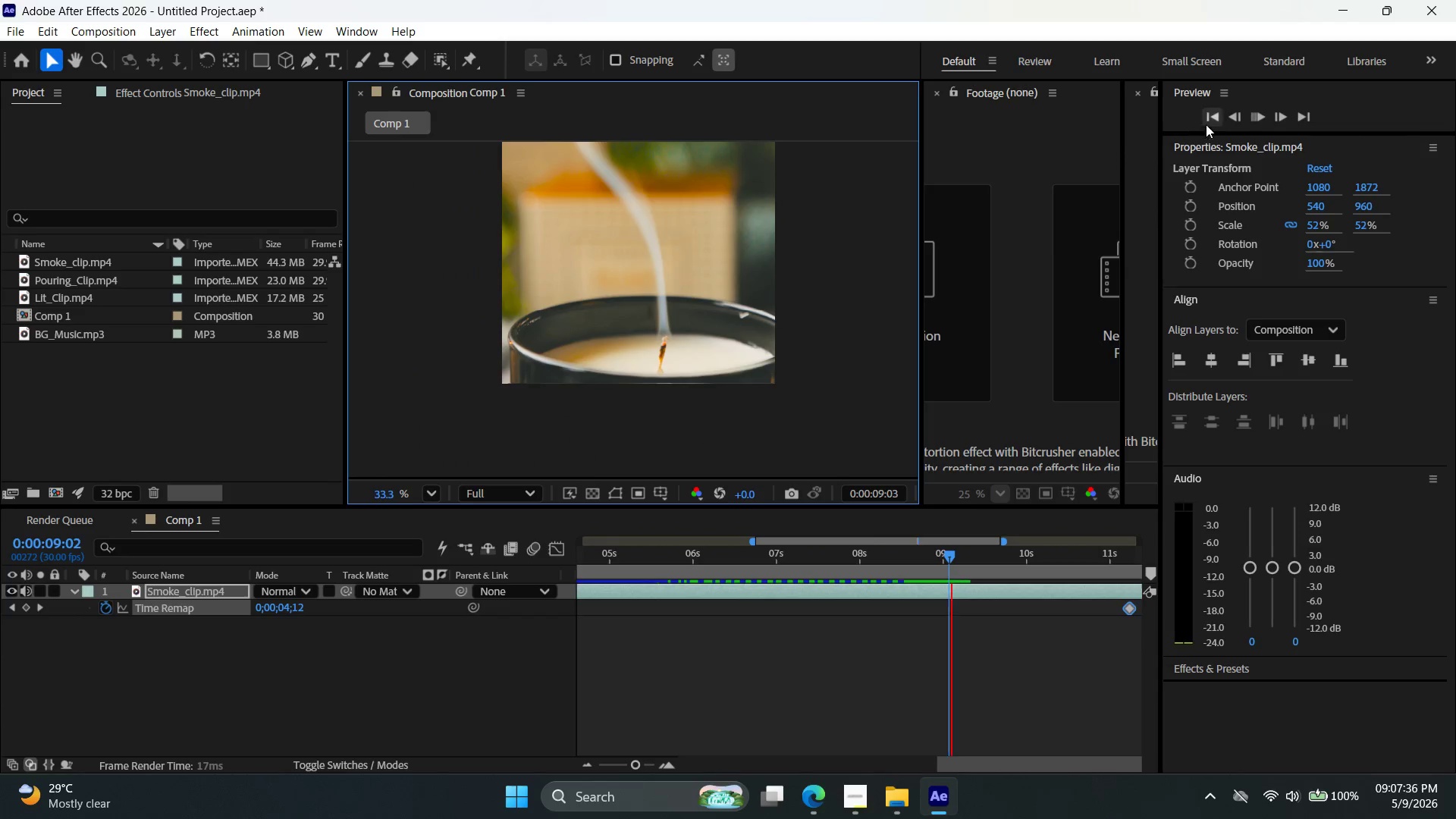 
left_click_drag(start_coordinate=[743, 372], to_coordinate=[875, 243])
 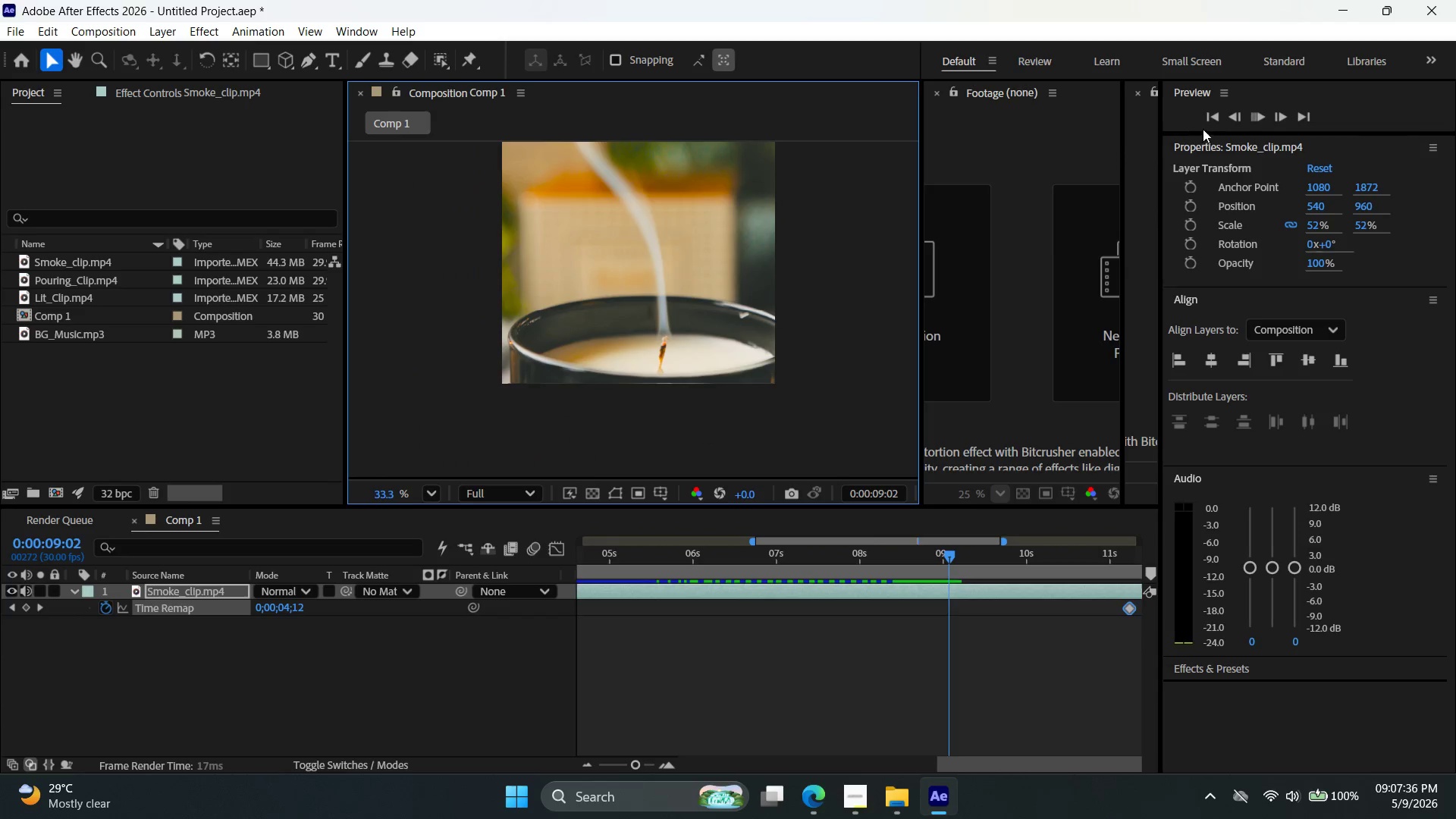 
left_click([1212, 117])
 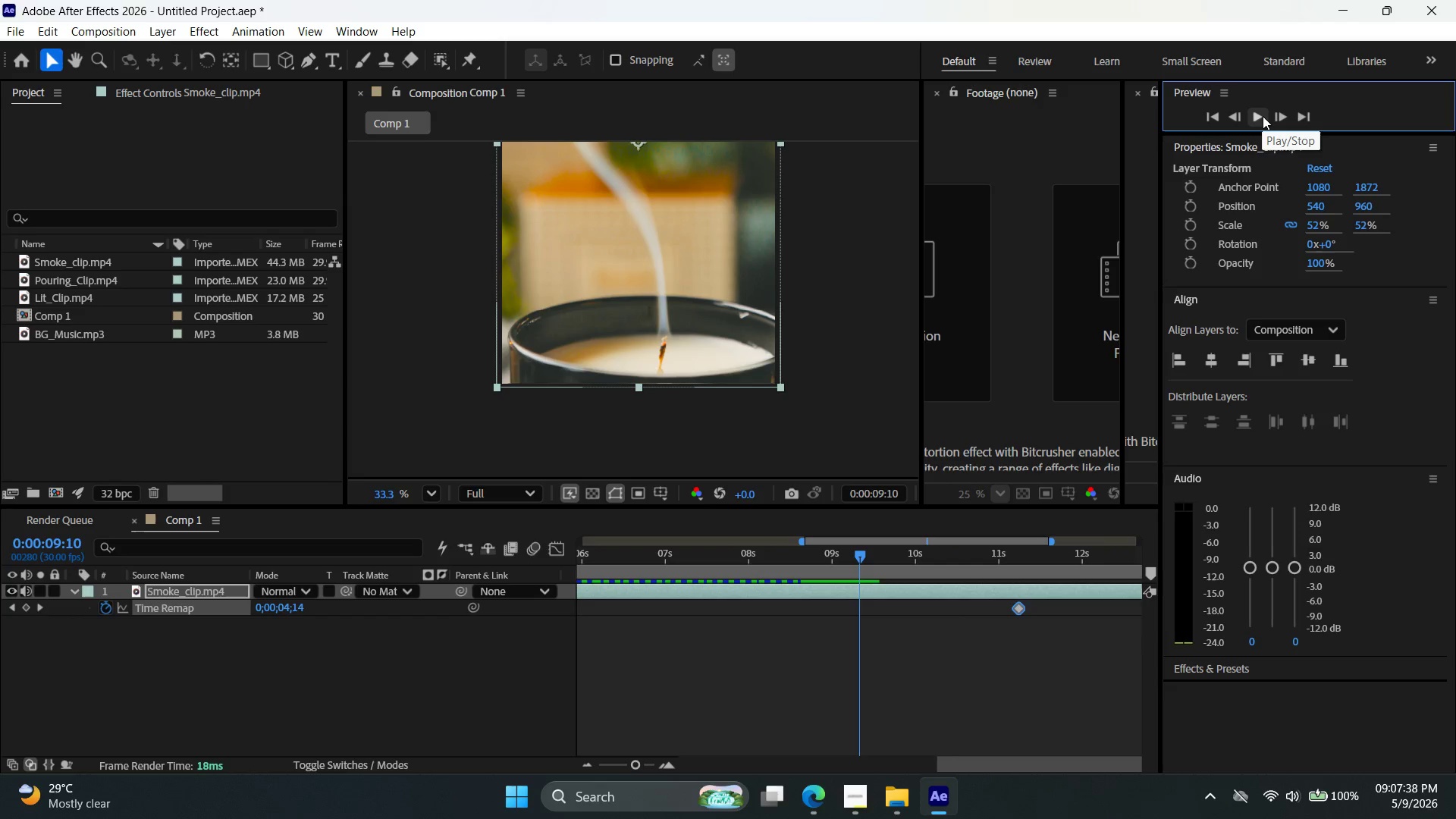 
left_click([1263, 117])
 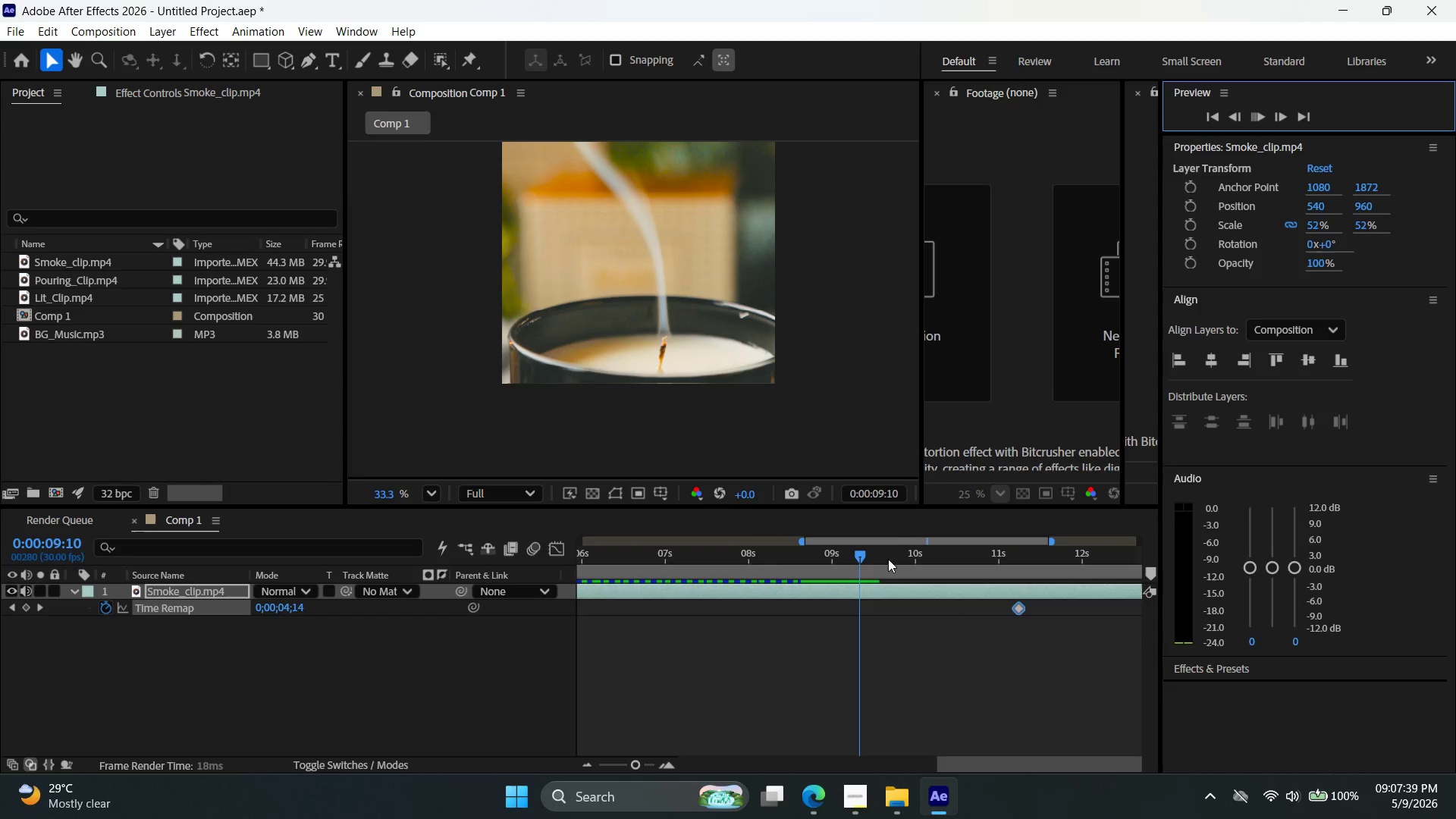 
left_click_drag(start_coordinate=[860, 554], to_coordinate=[468, 564])
 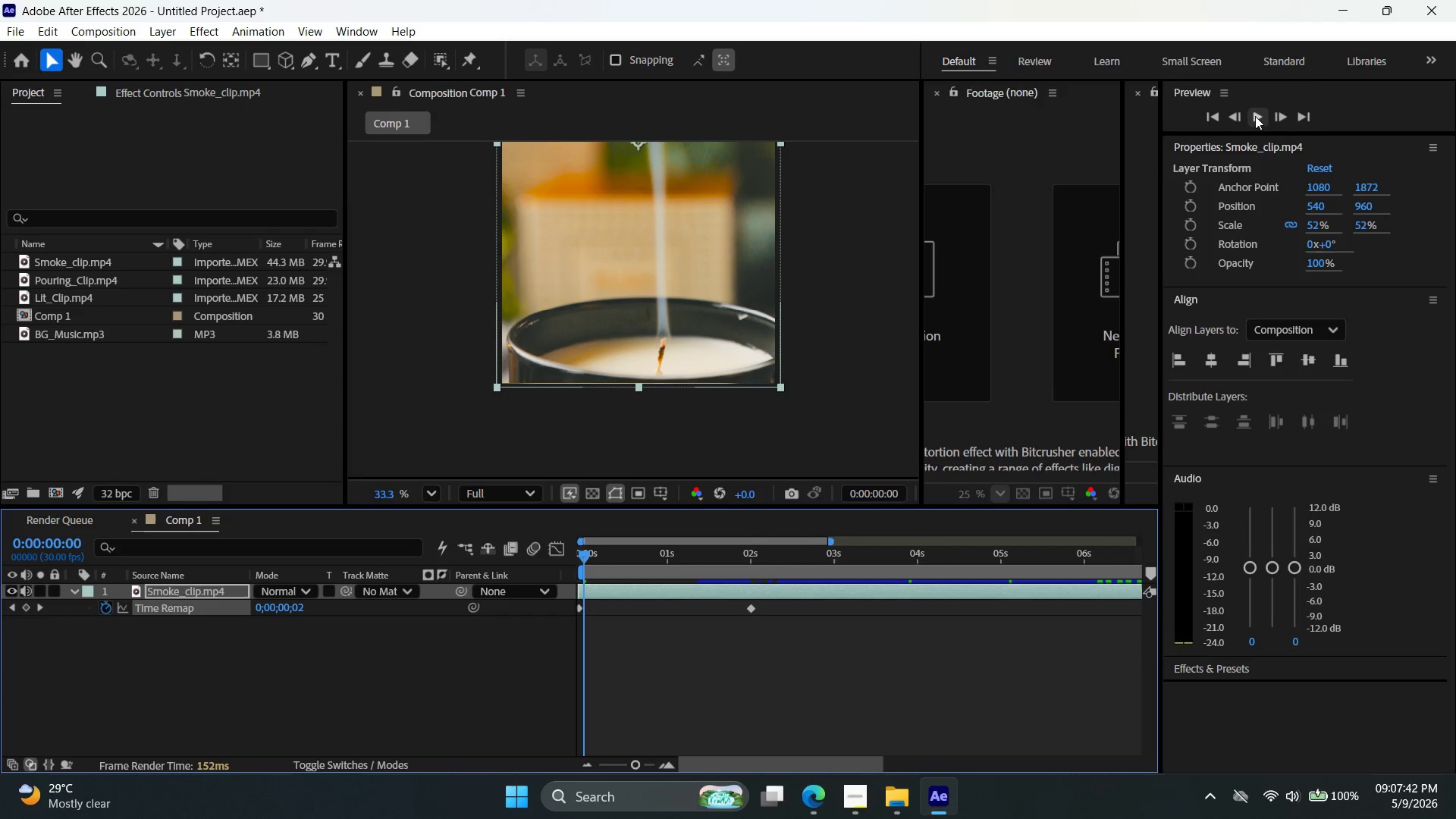 
left_click([1254, 116])
 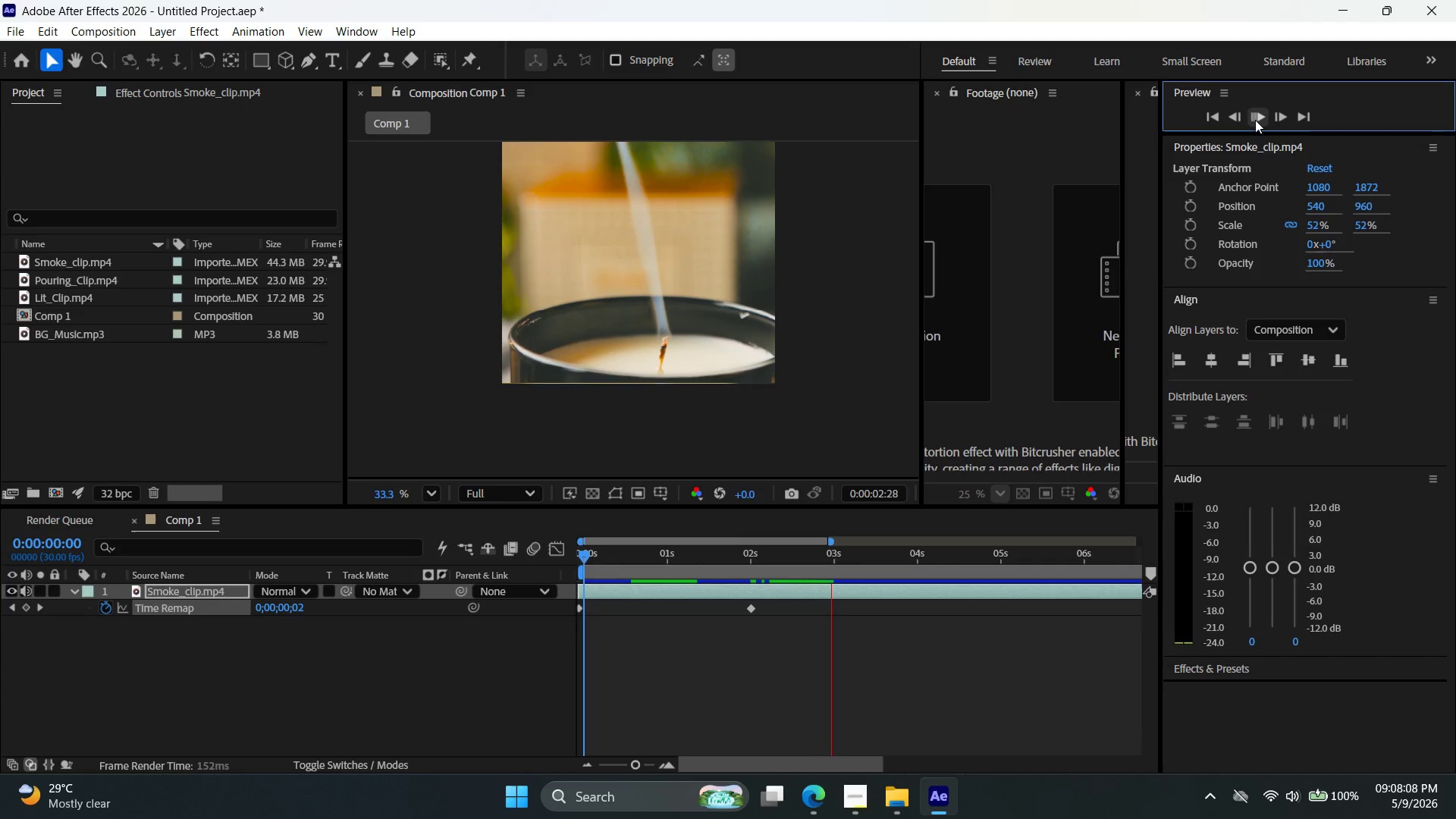 
wait(31.31)
 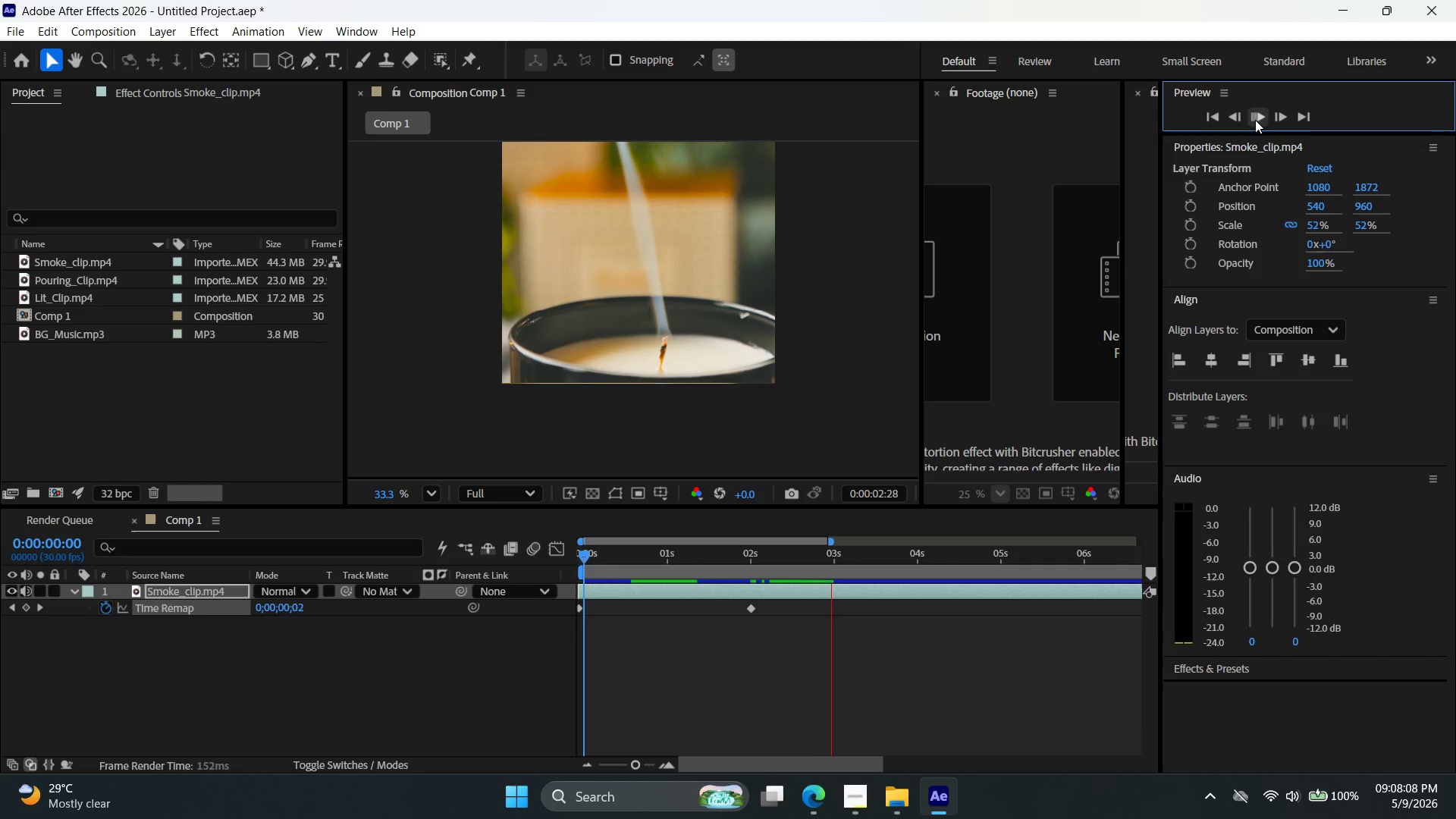 
left_click([1238, 121])
 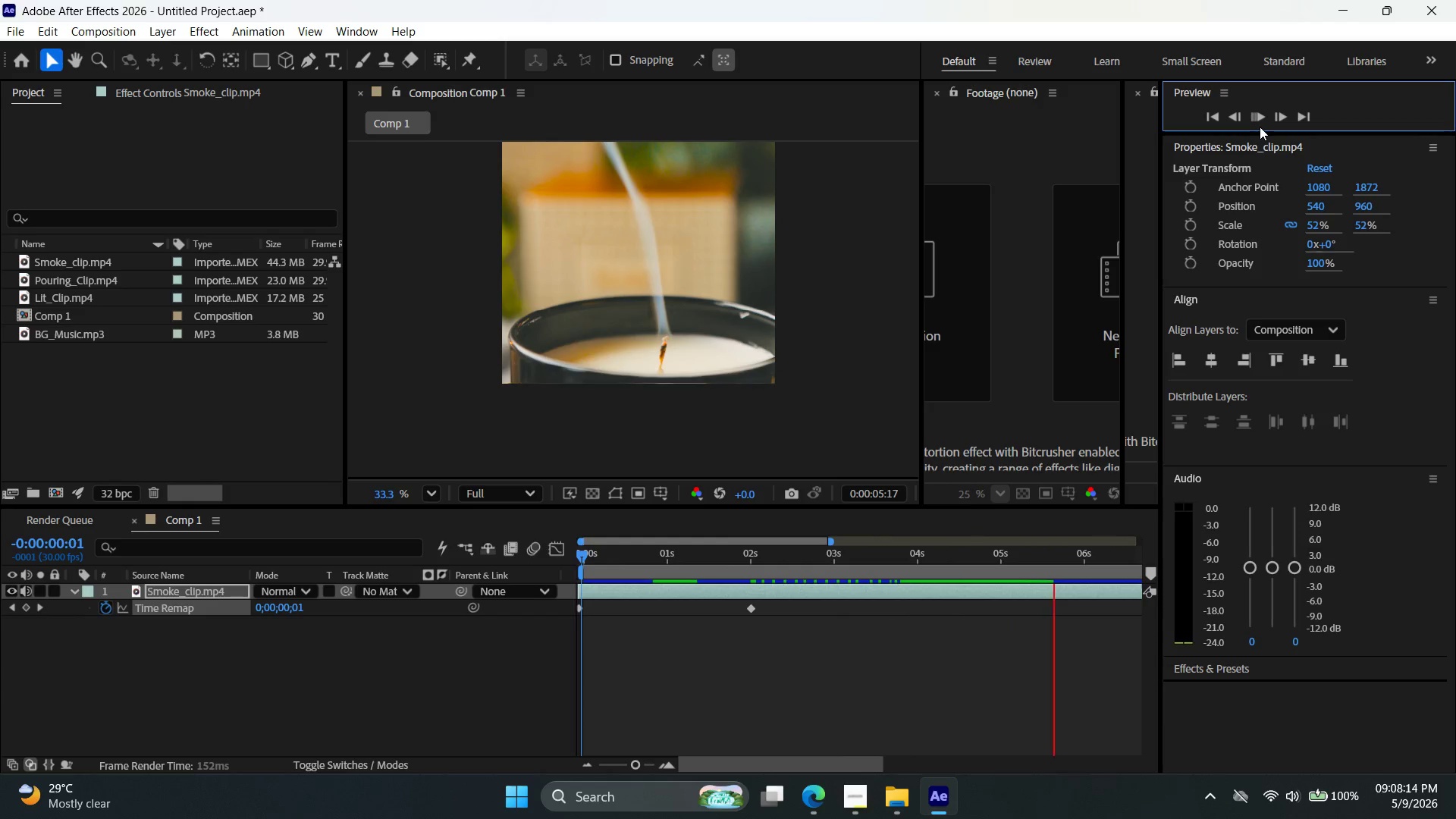 
double_click([1260, 121])
 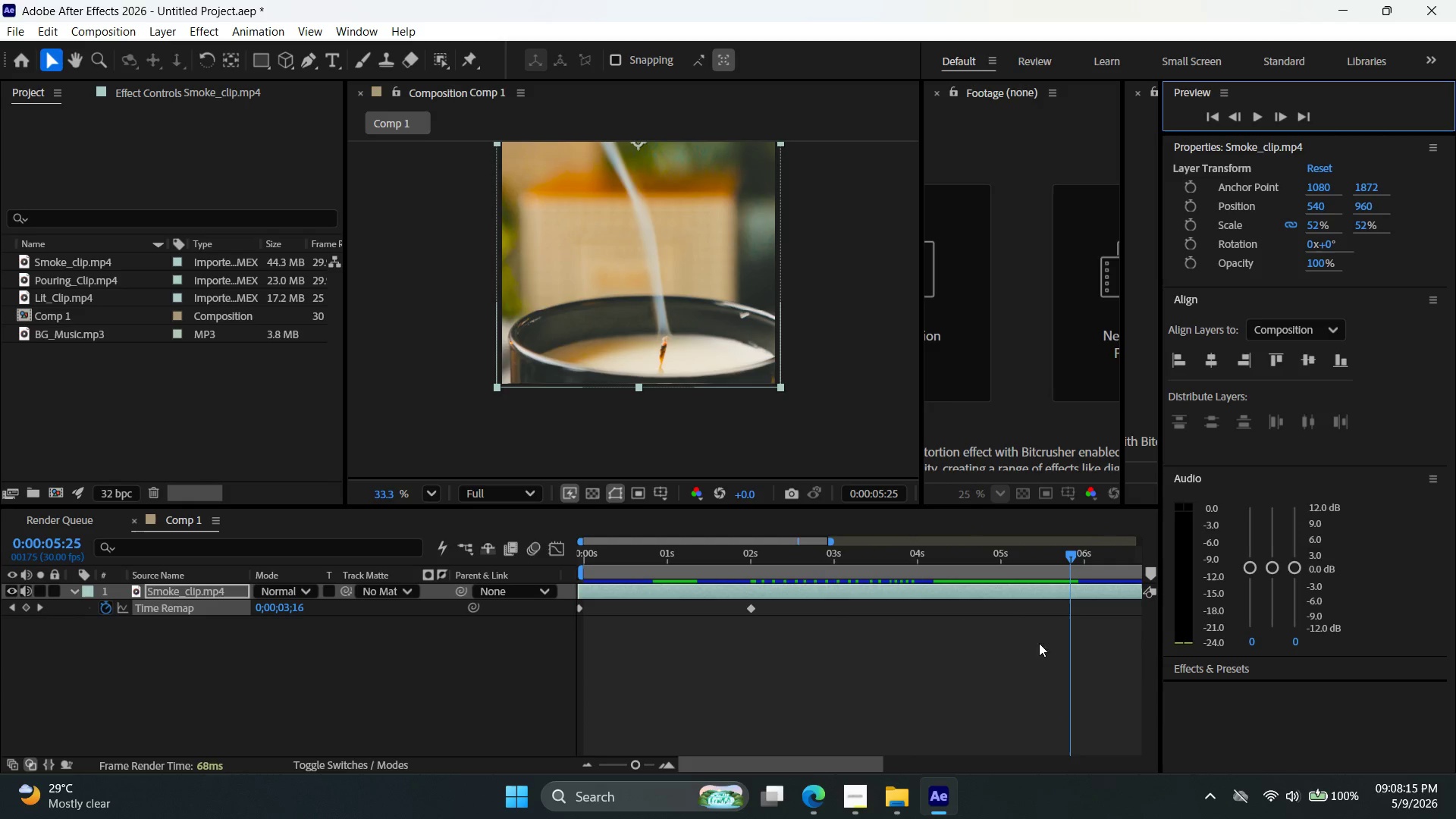 
hold_key(key=AltLeft, duration=0.33)
scroll: coordinate [1046, 607], scroll_direction: down, amount: 3.0
 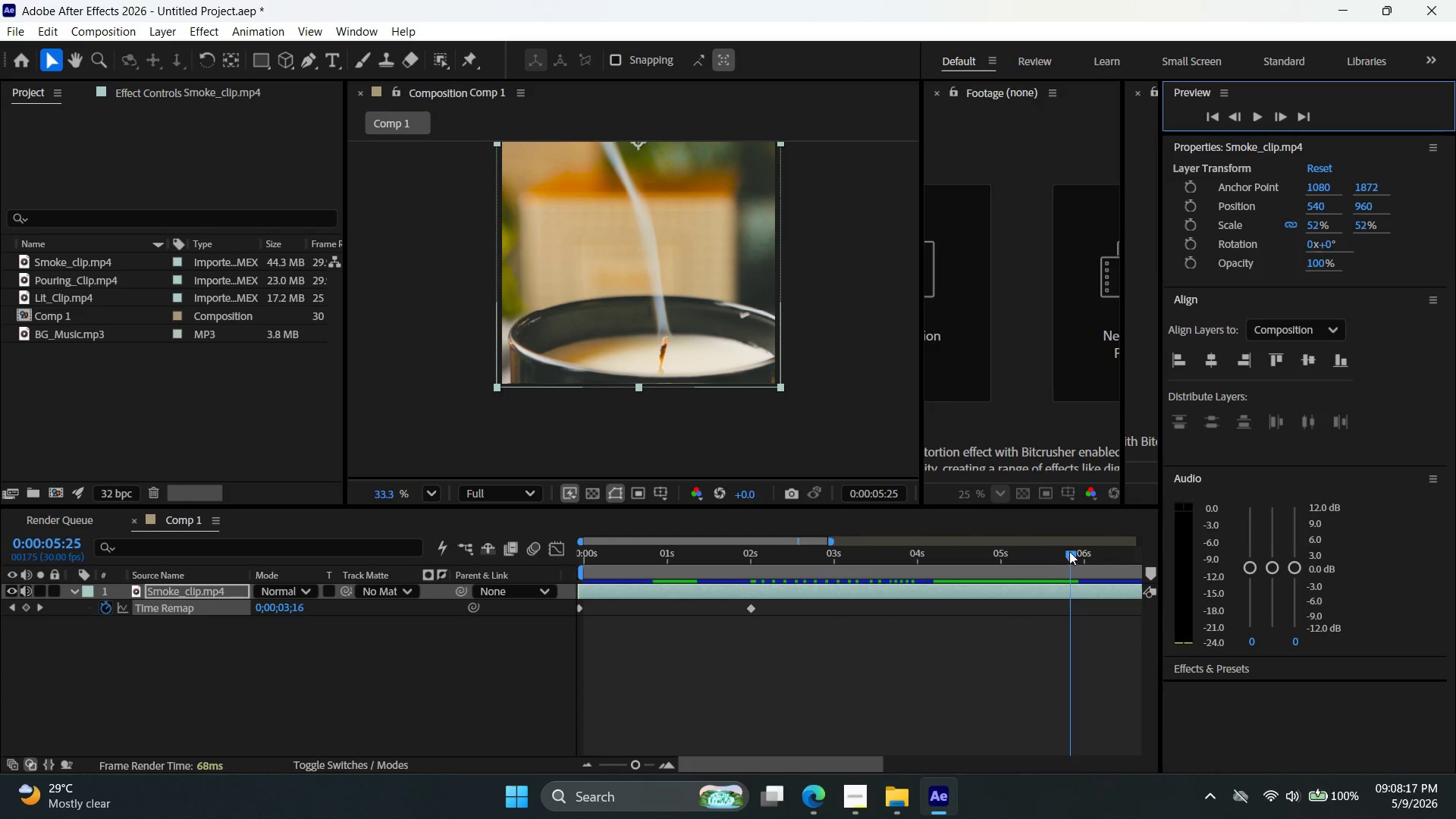 
left_click_drag(start_coordinate=[1073, 550], to_coordinate=[824, 590])
 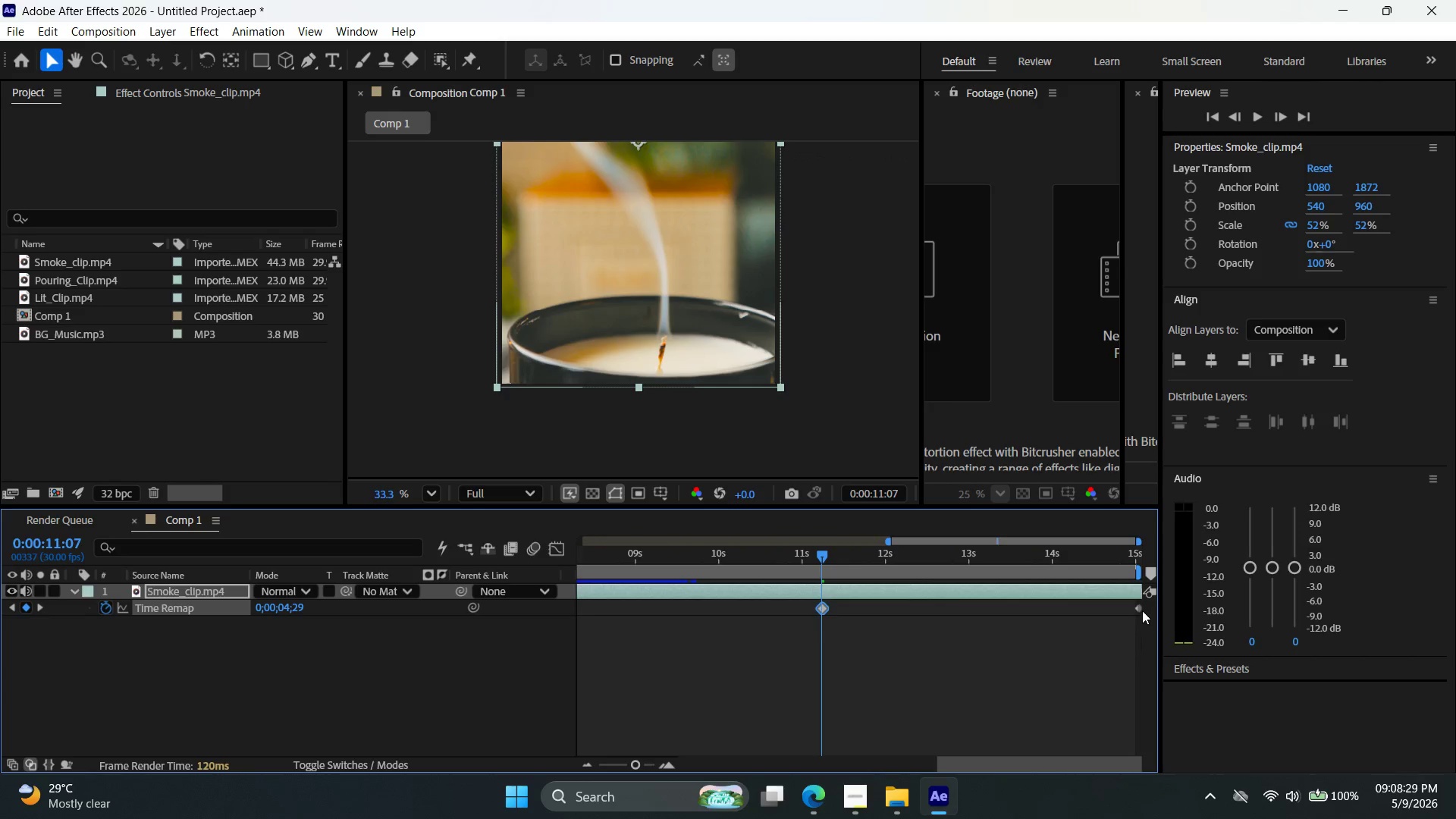 
left_click_drag(start_coordinate=[1137, 609], to_coordinate=[965, 615])
 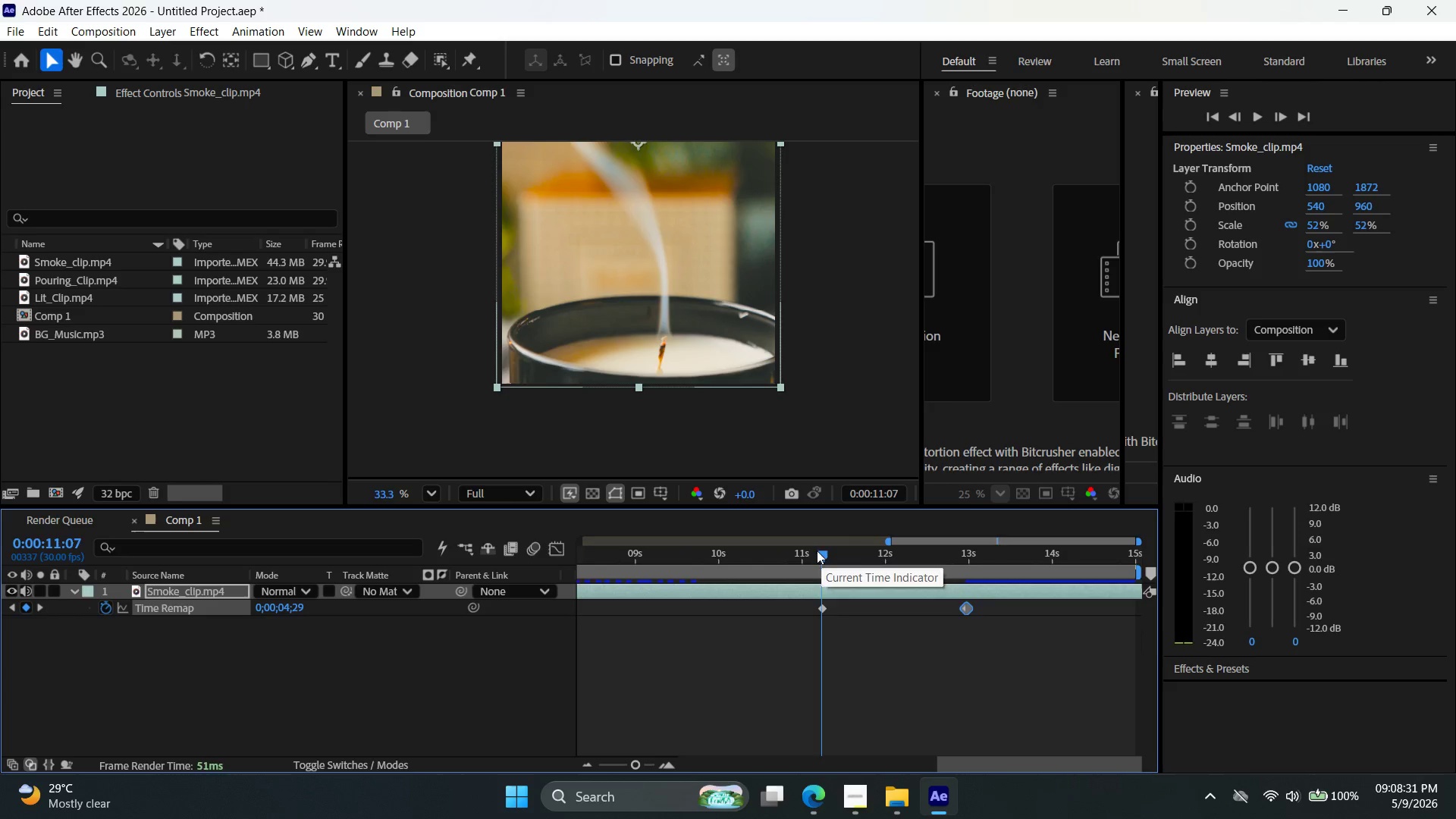 
left_click_drag(start_coordinate=[819, 551], to_coordinate=[817, 569])